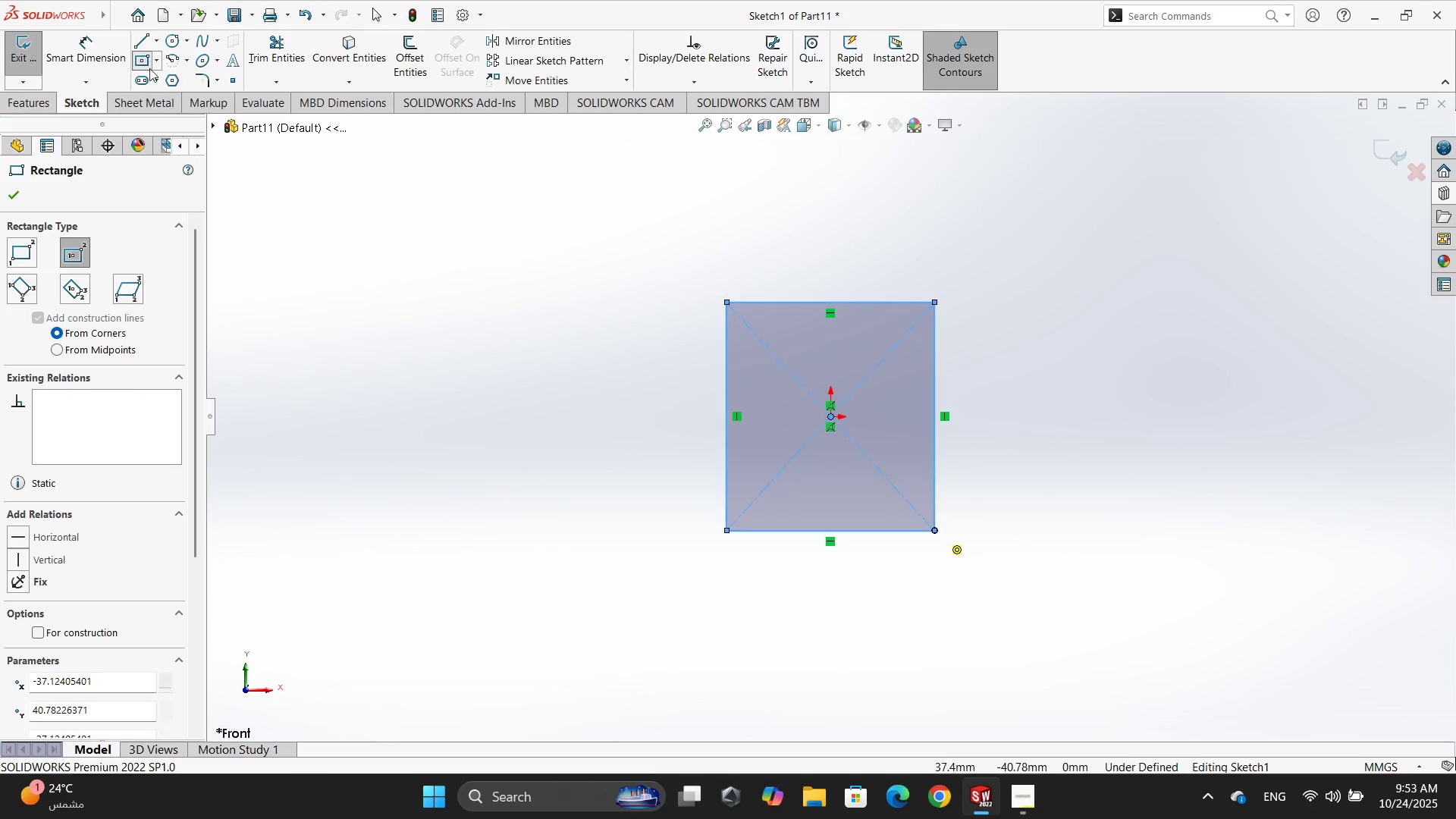 
left_click([78, 61])
 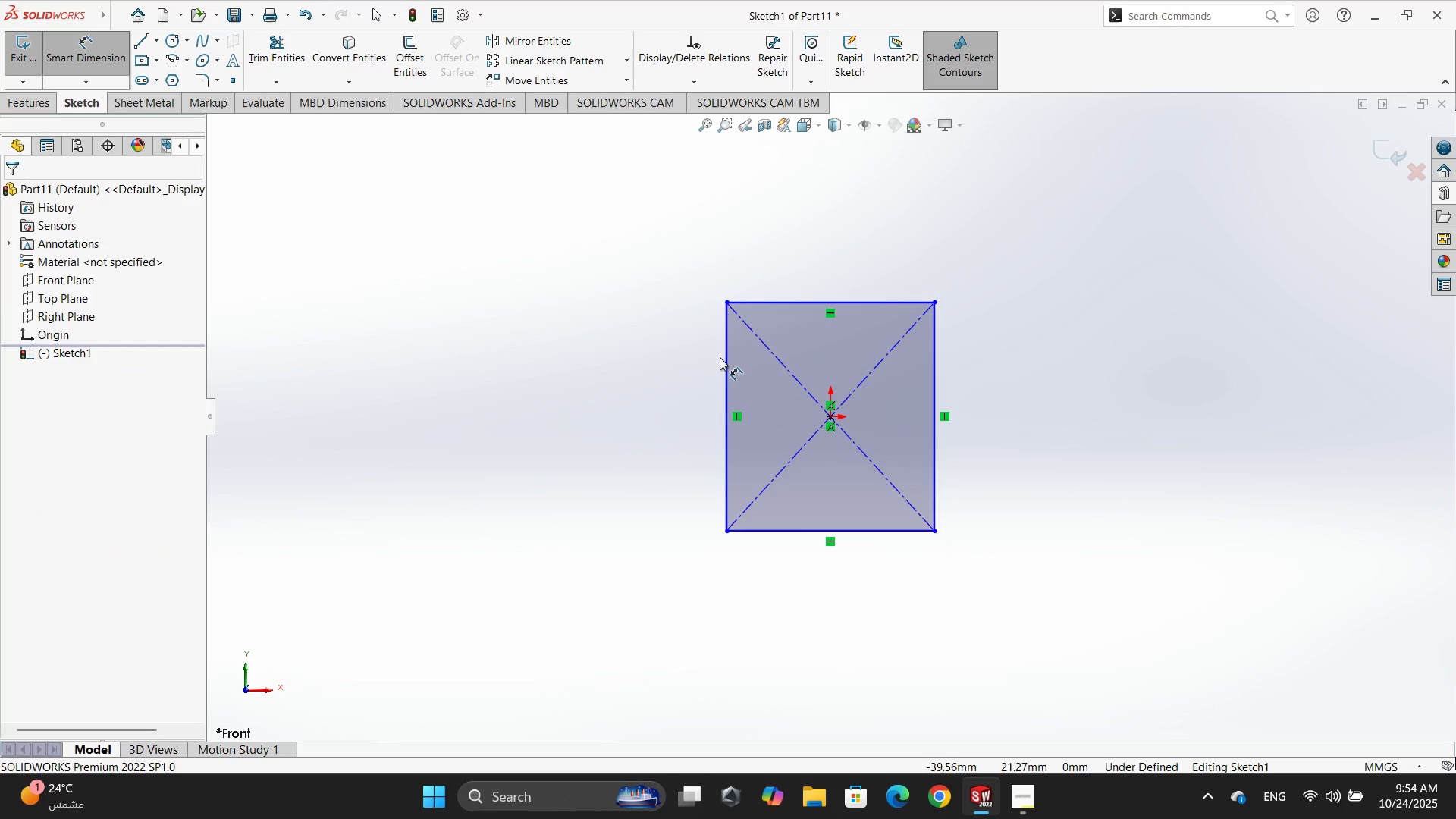 
left_click([727, 353])
 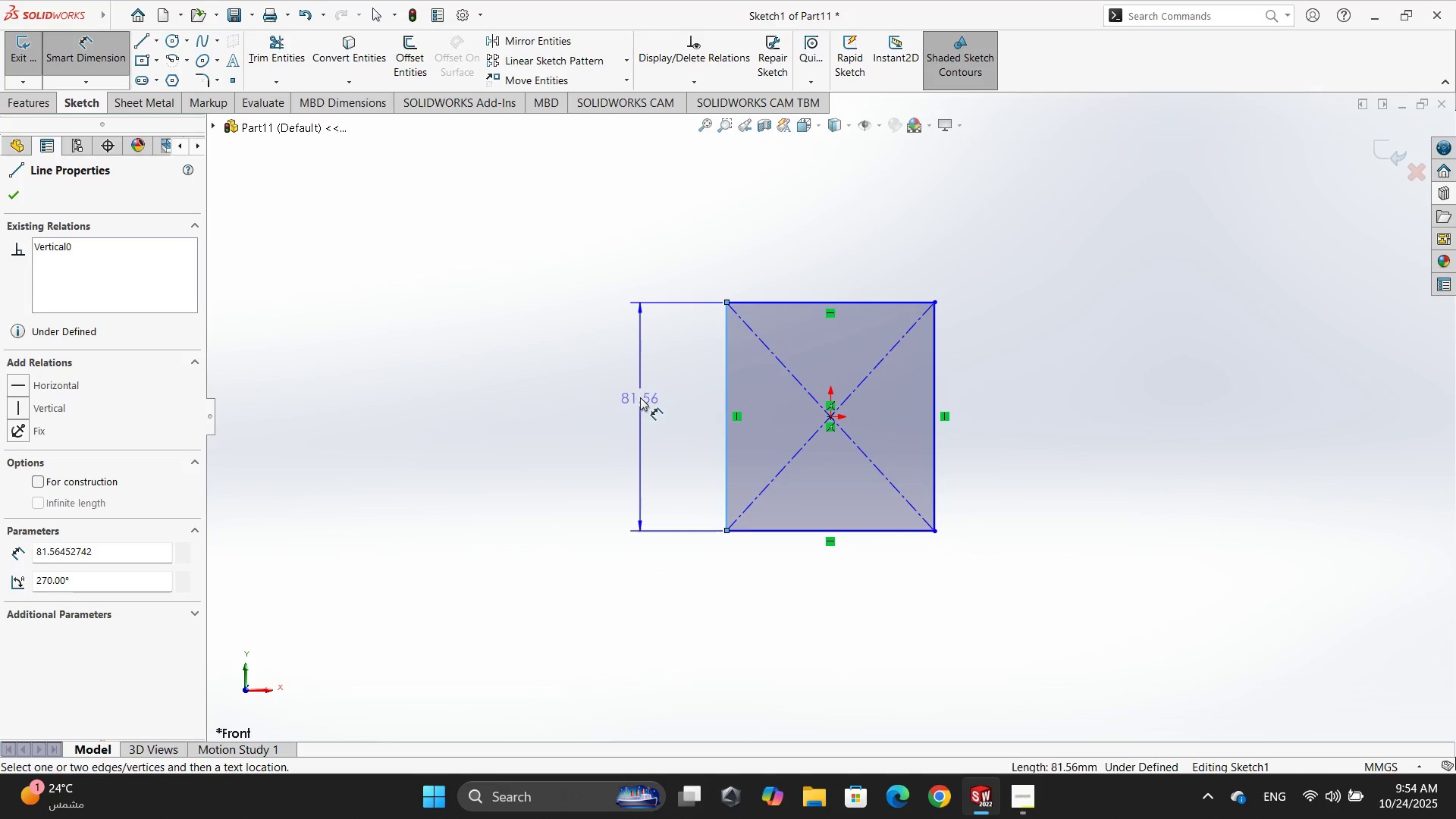 
left_click([640, 397])
 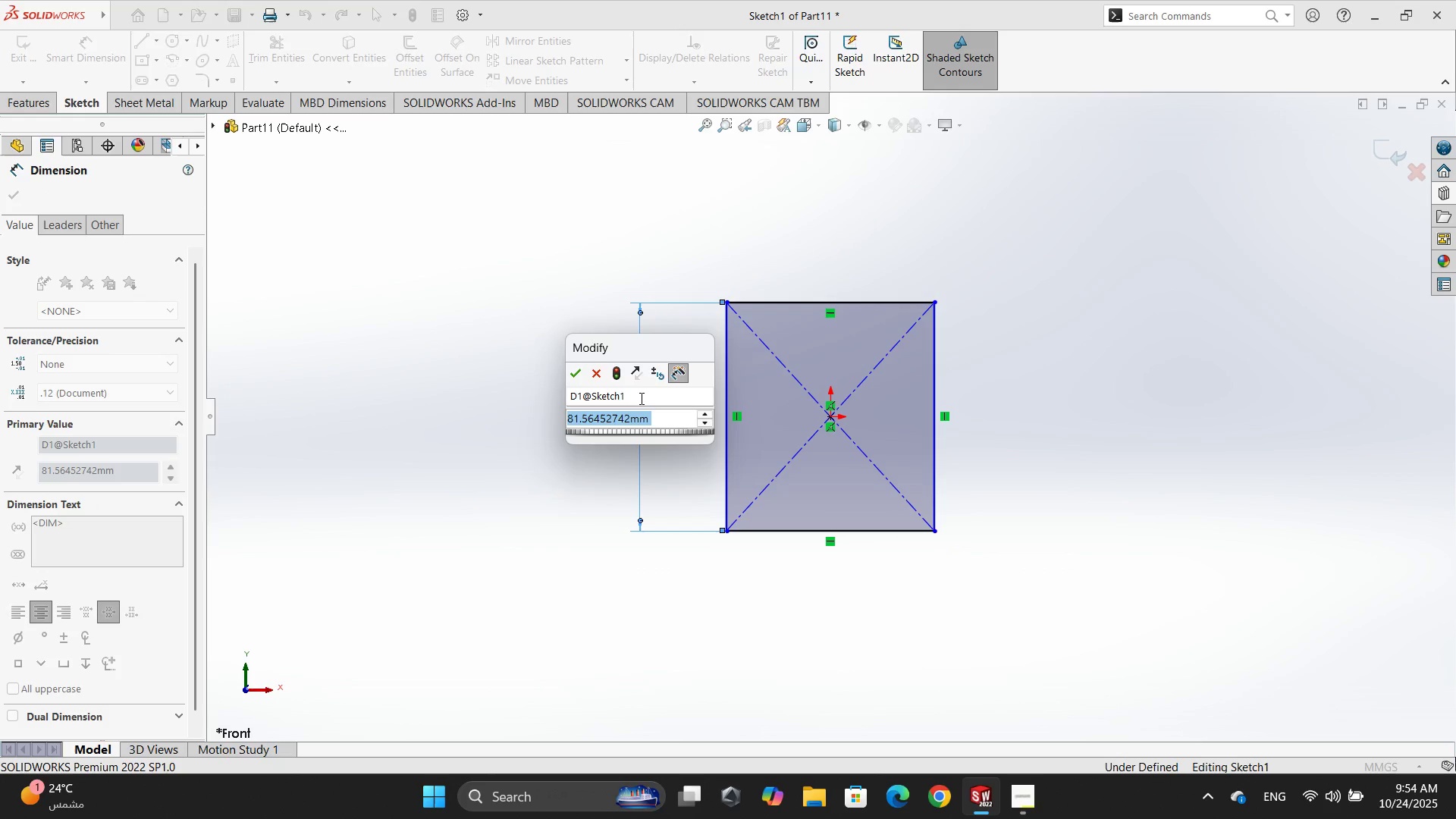 
key(Numpad3)
 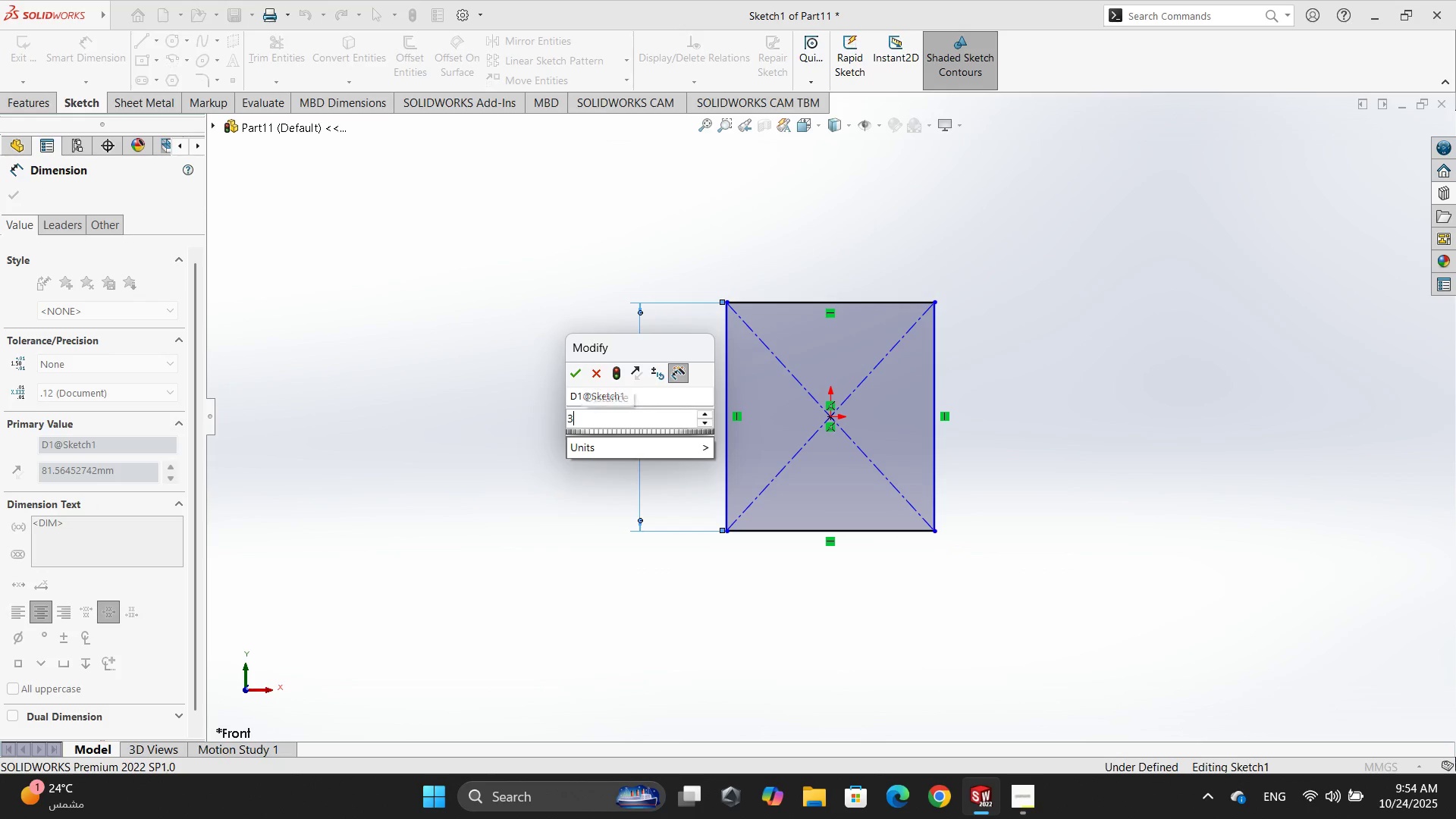 
key(Numpad2)
 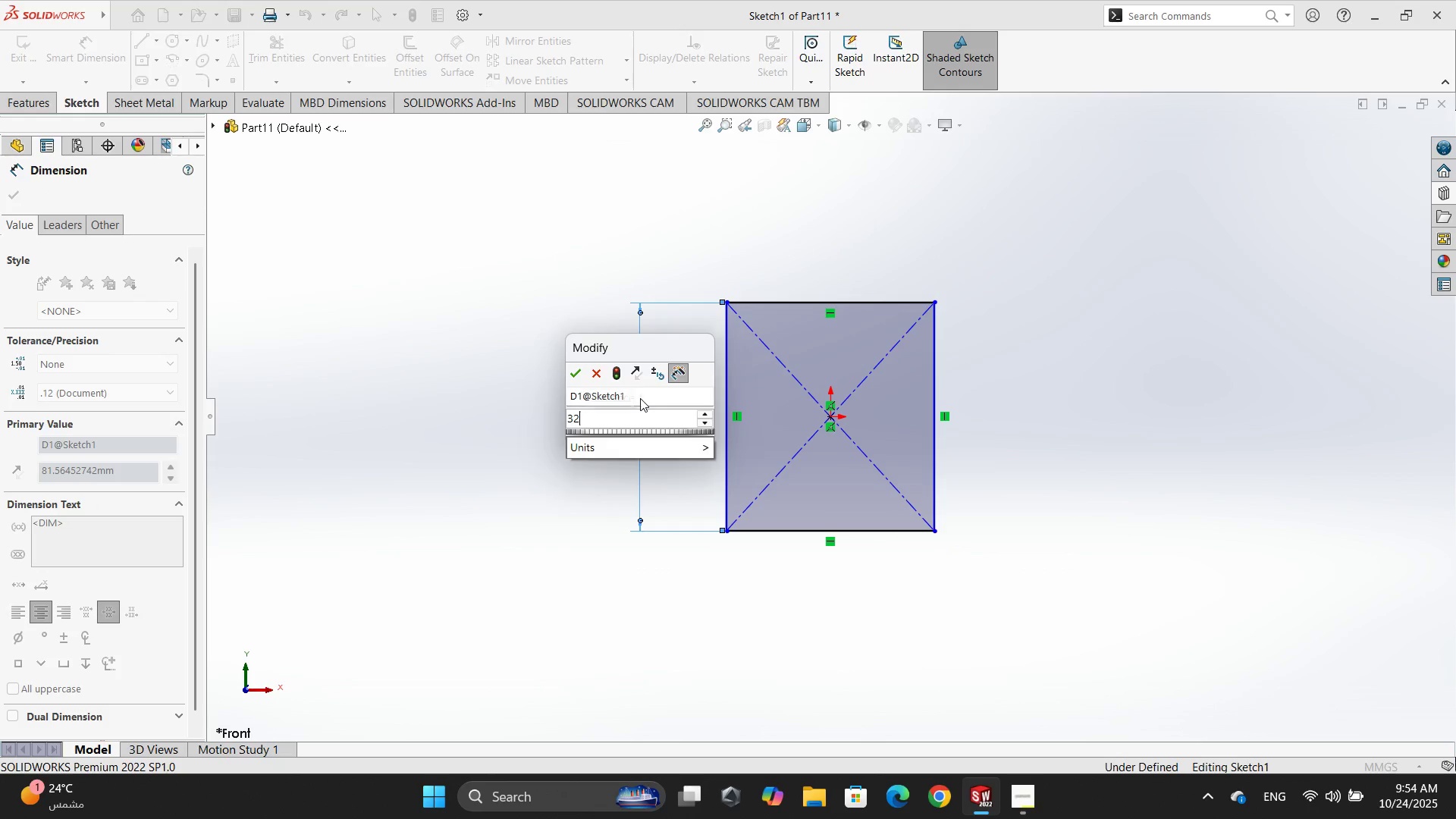 
key(Numpad5)
 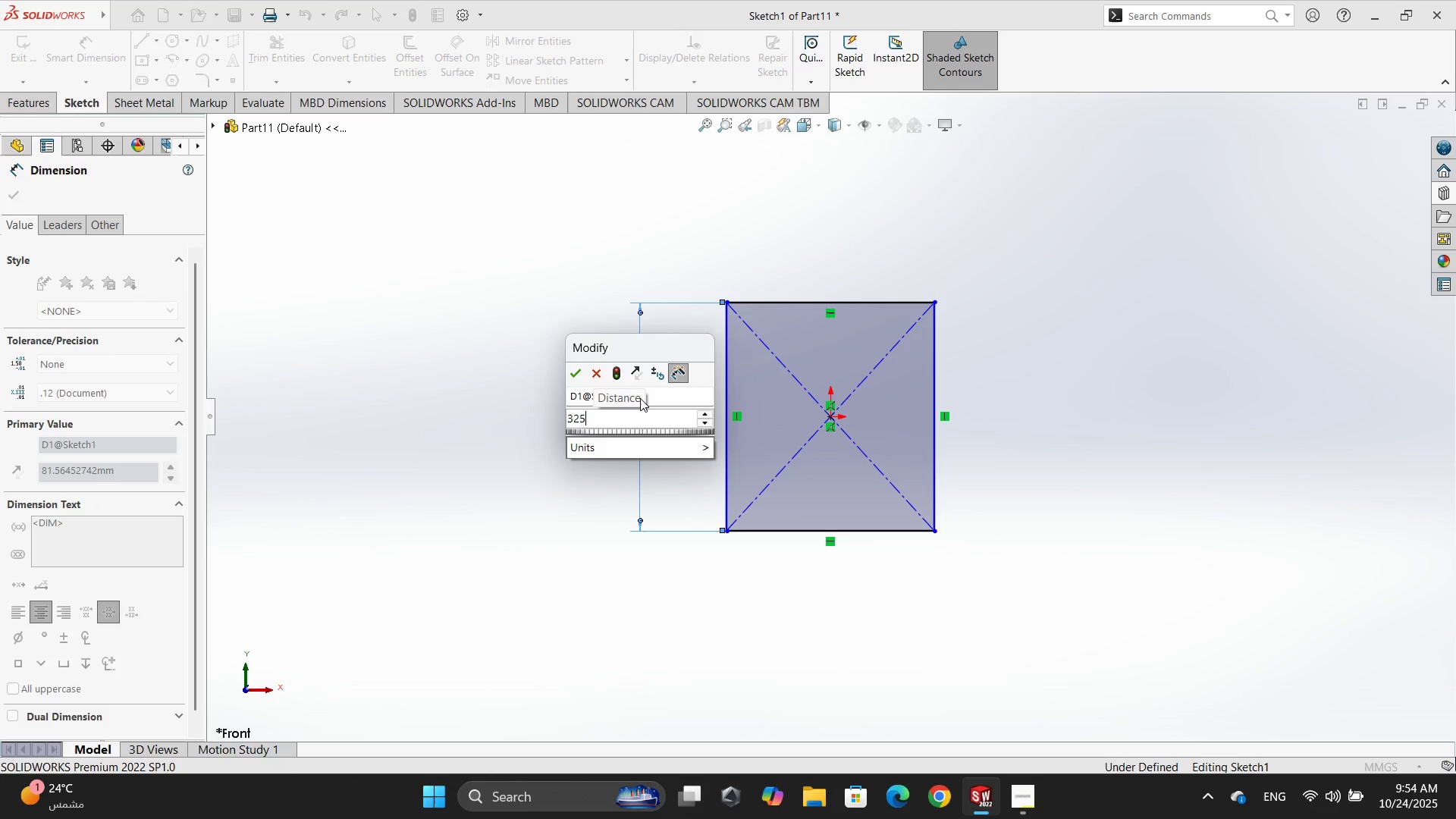 
key(NumpadEnter)
 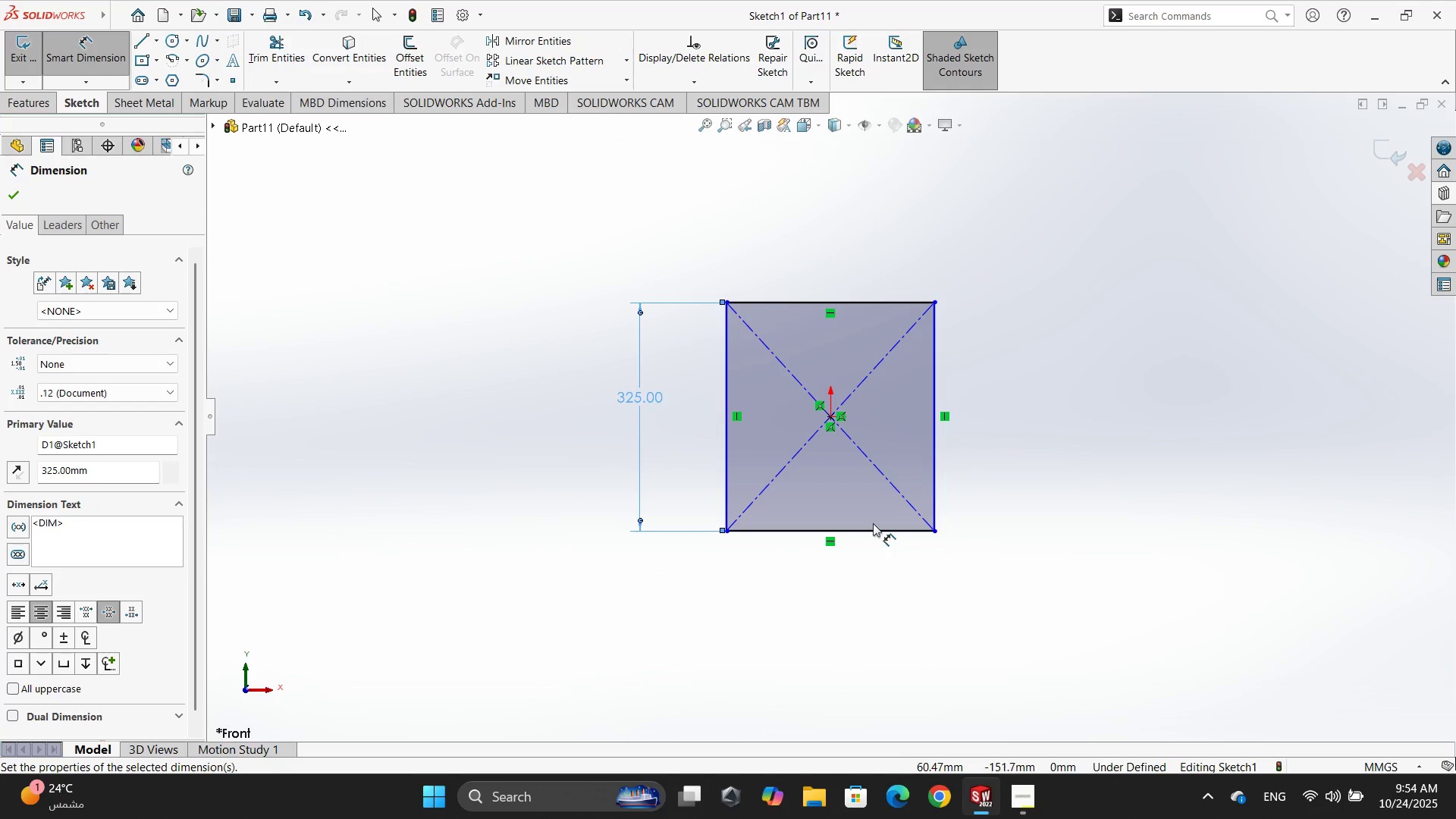 
double_click([811, 588])
 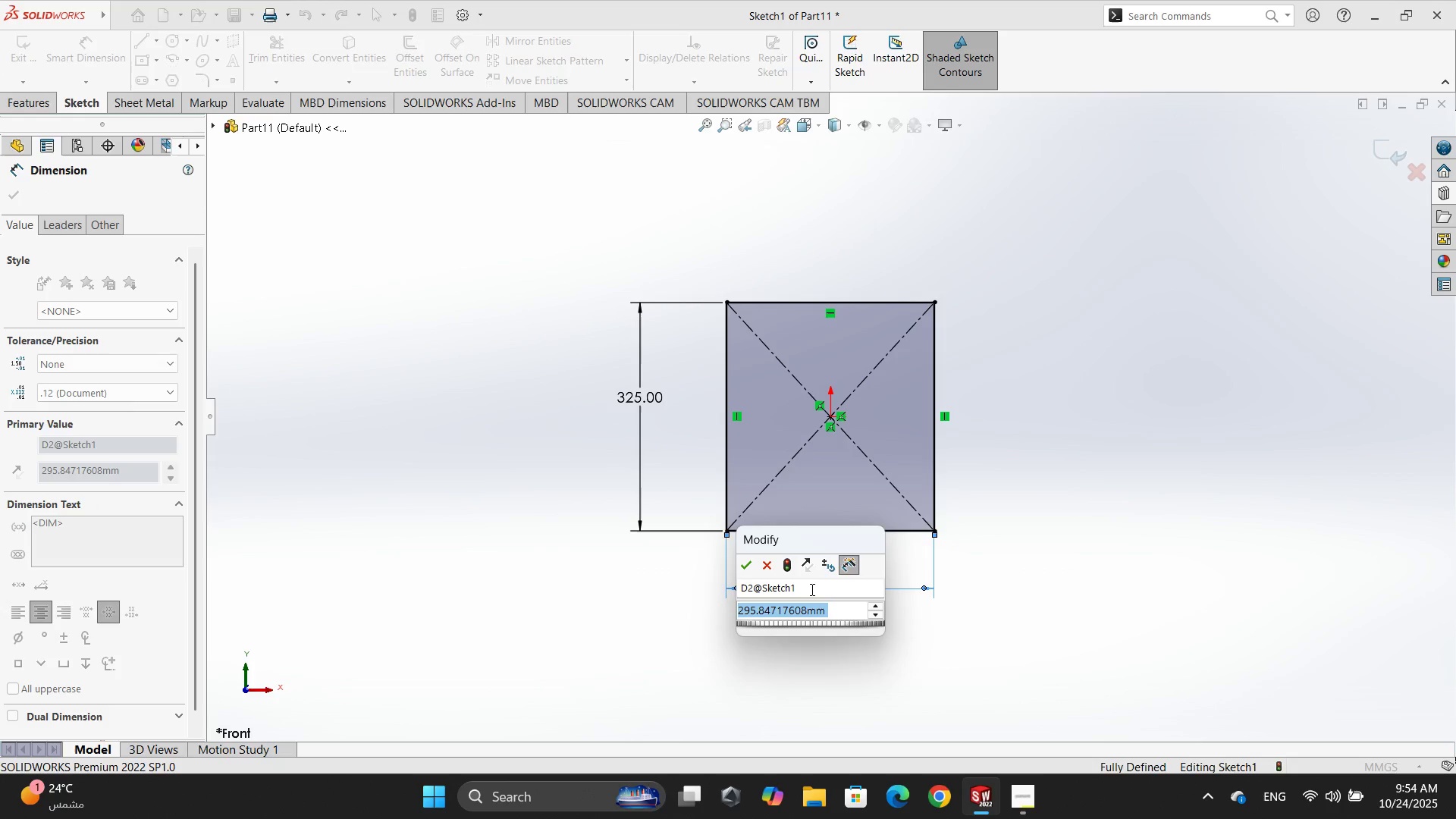 
key(Numpad2)
 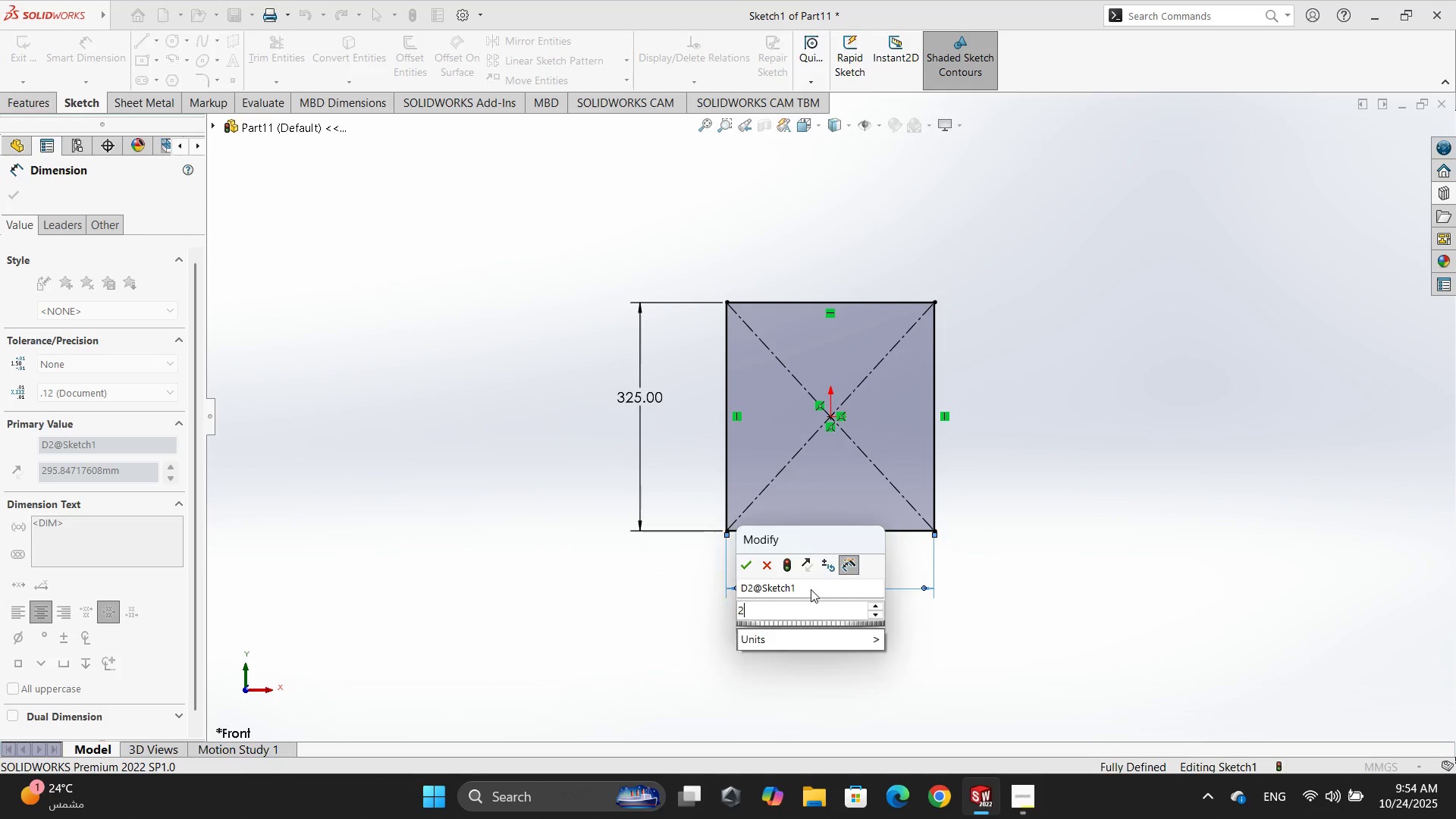 
key(Numpad6)
 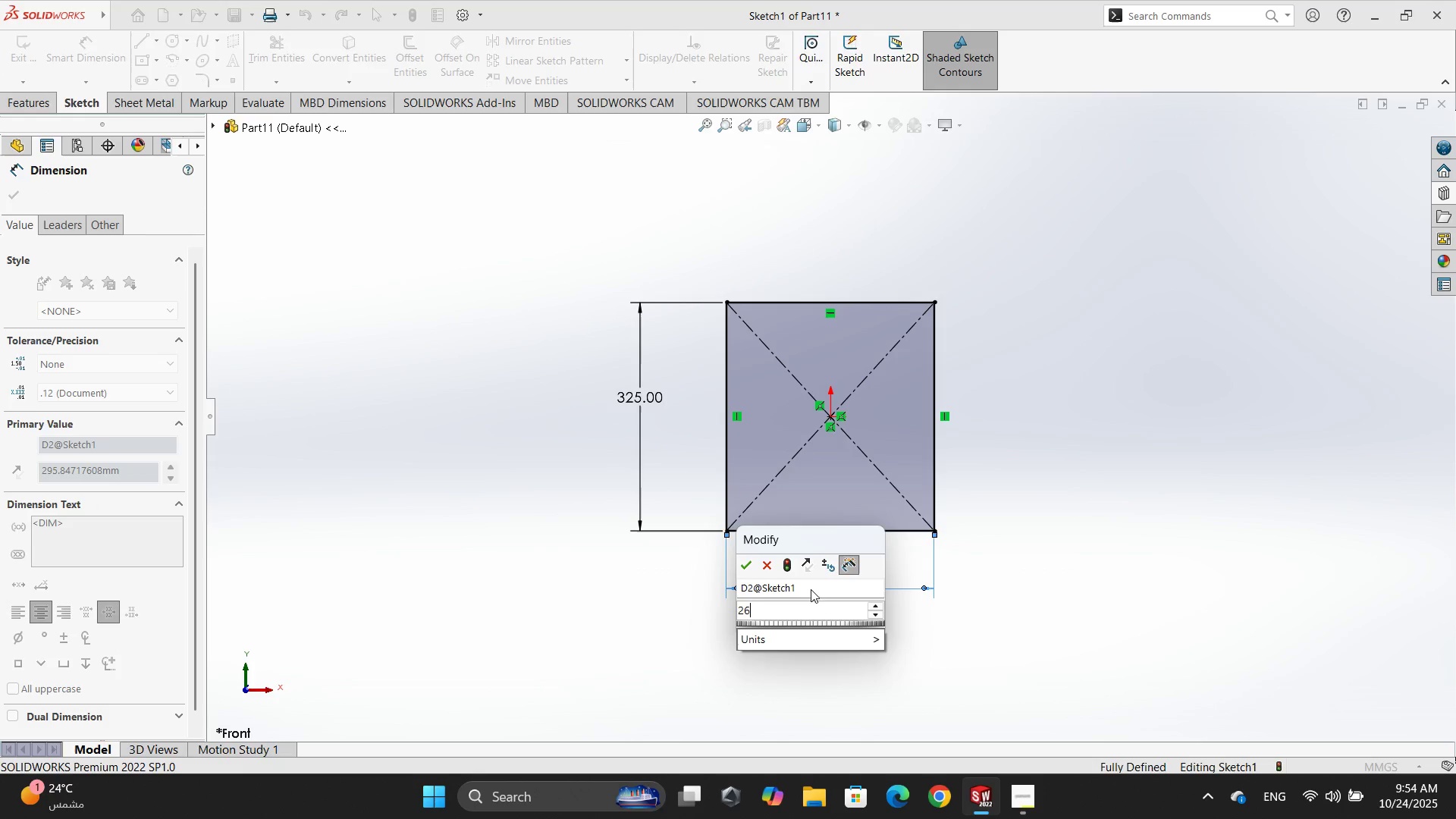 
key(Numpad0)
 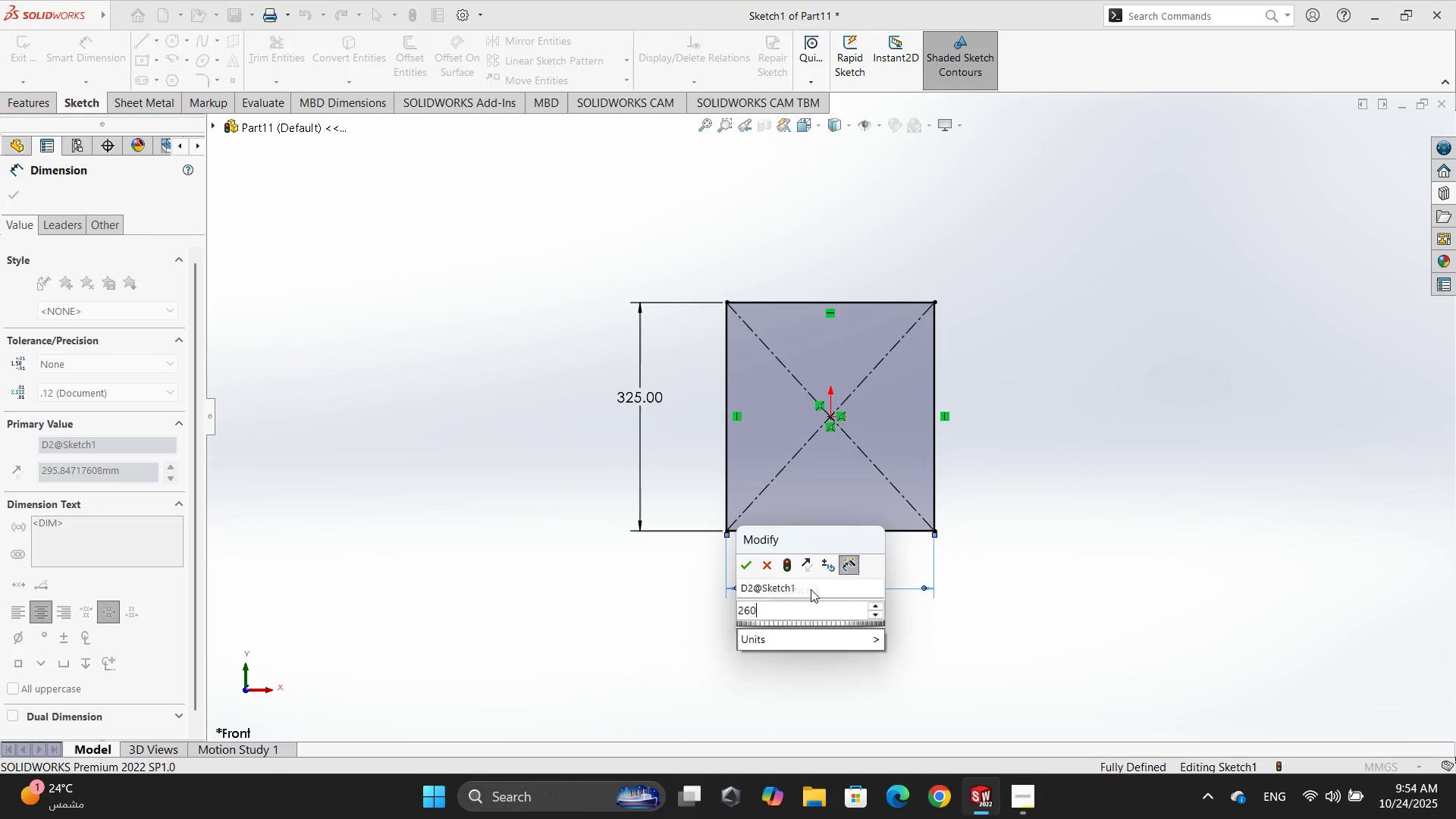 
key(NumpadEnter)
 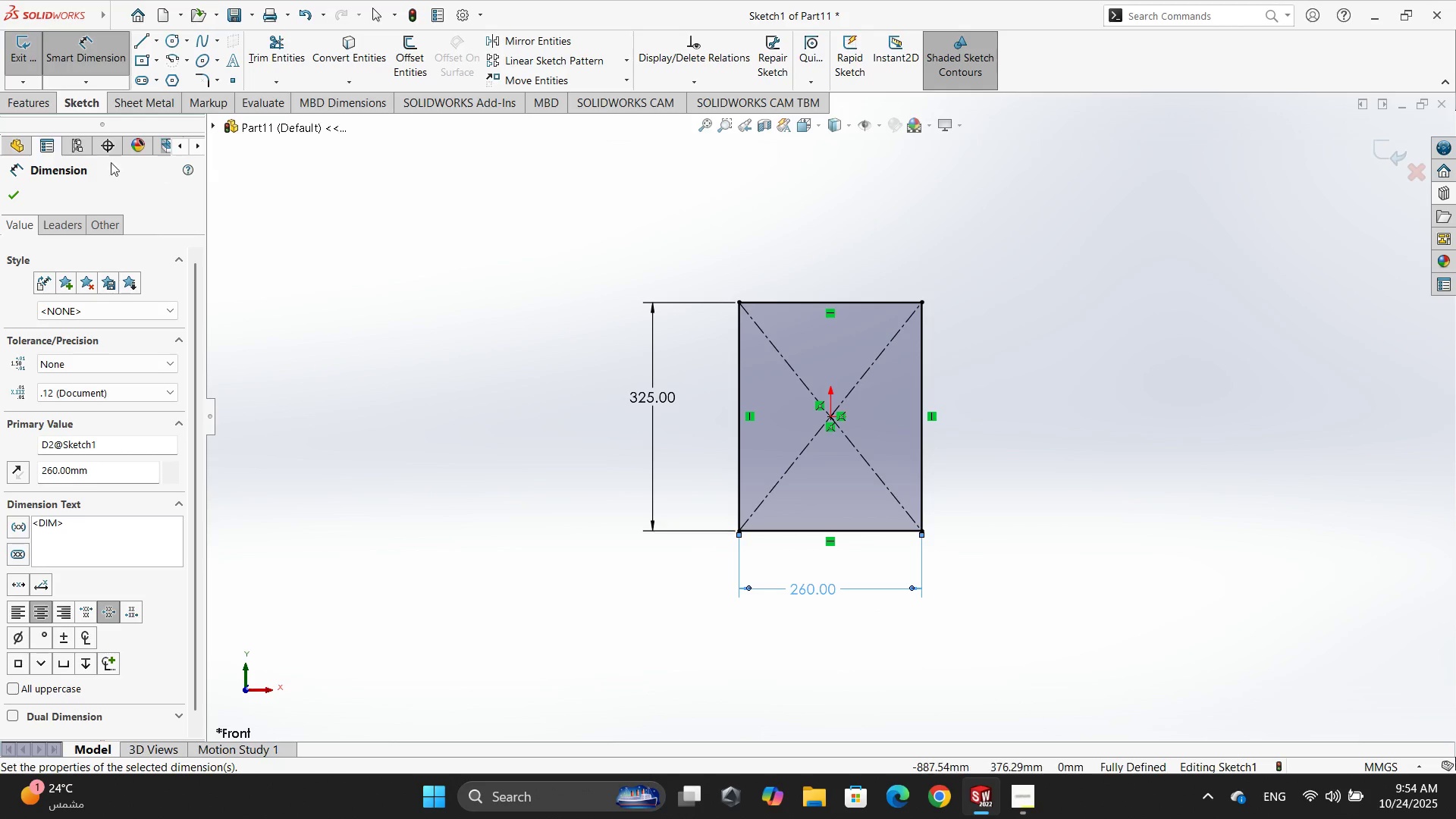 
left_click([152, 106])
 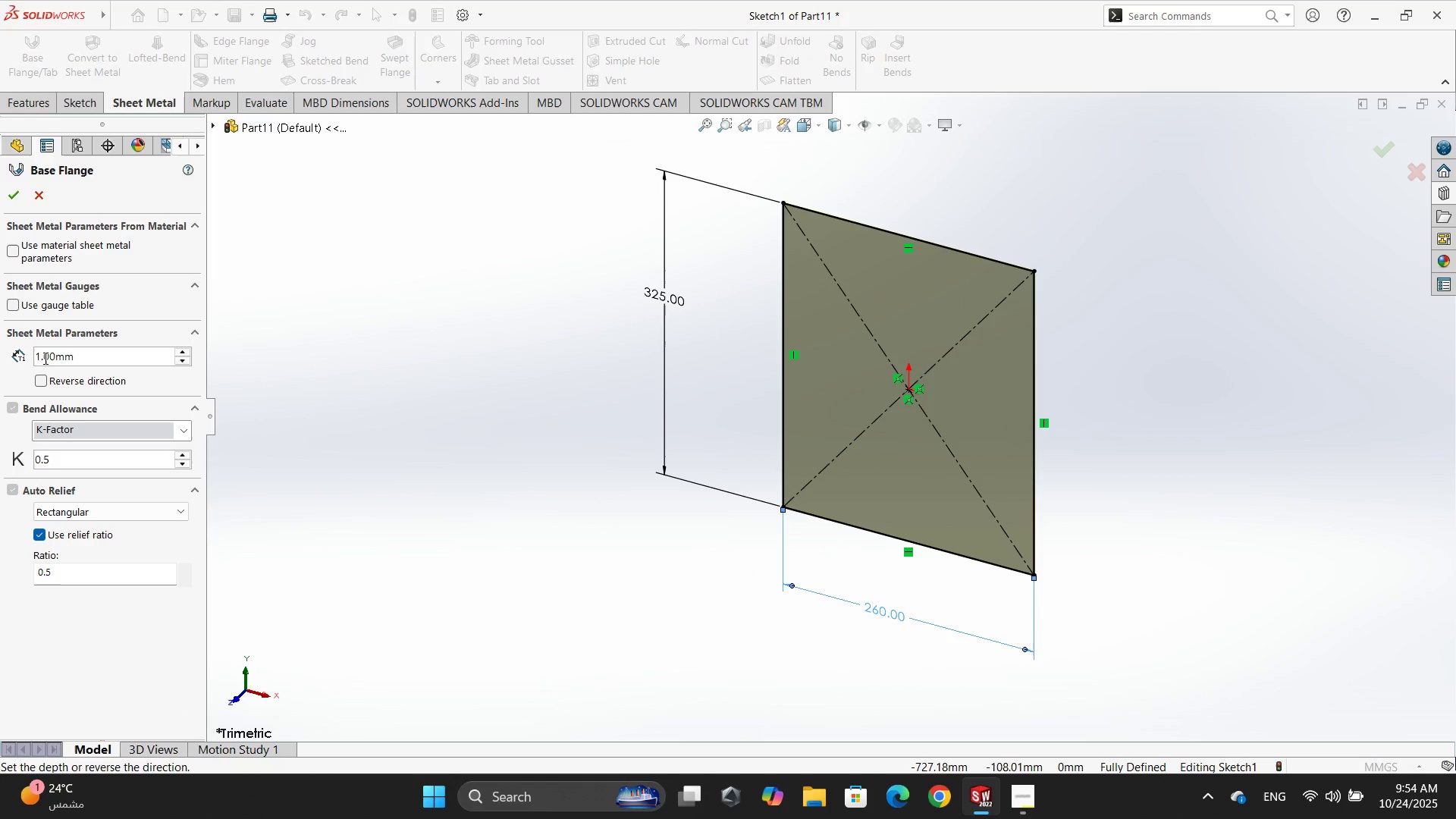 
wait(5.45)
 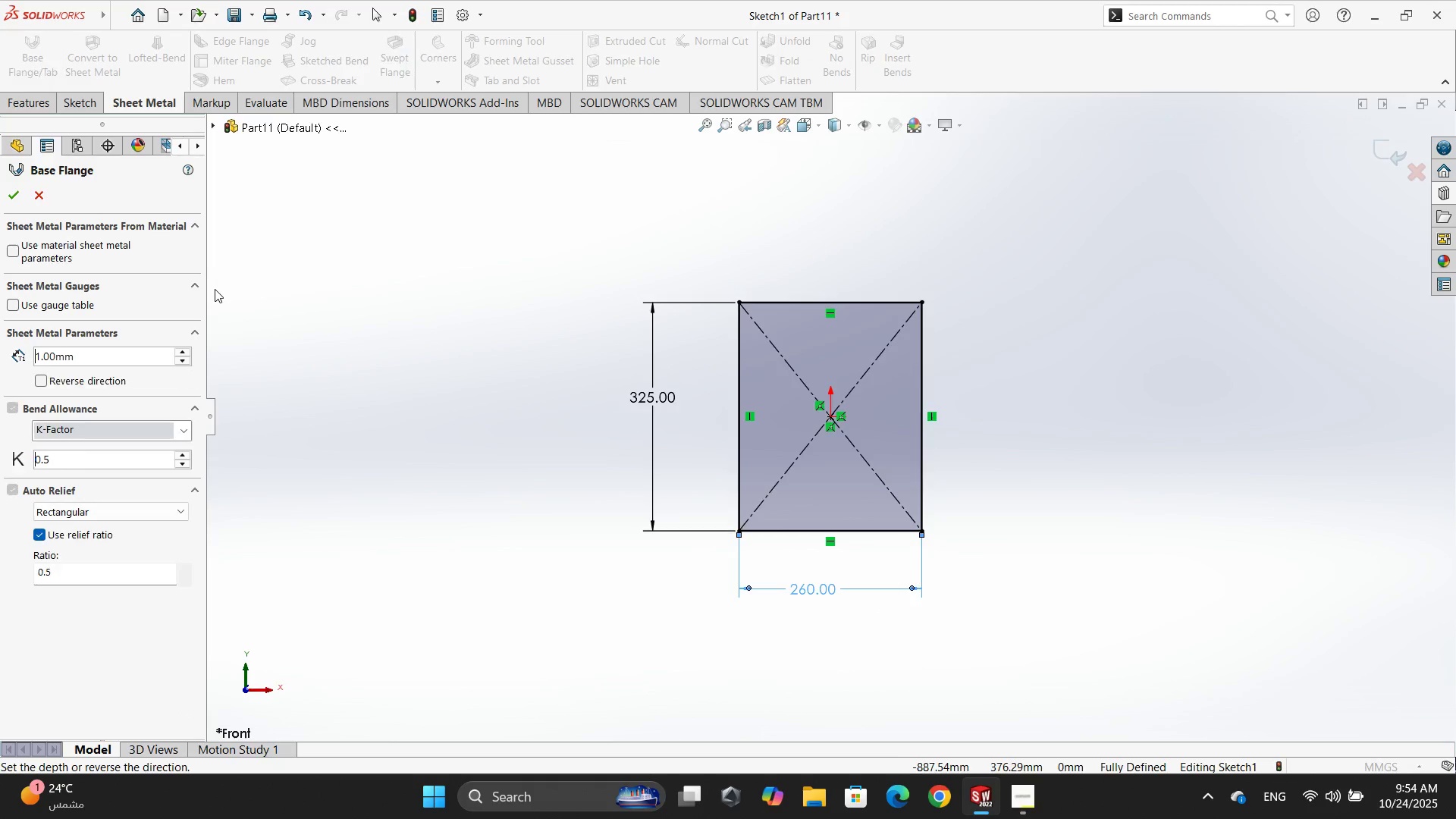 
left_click([11, 203])
 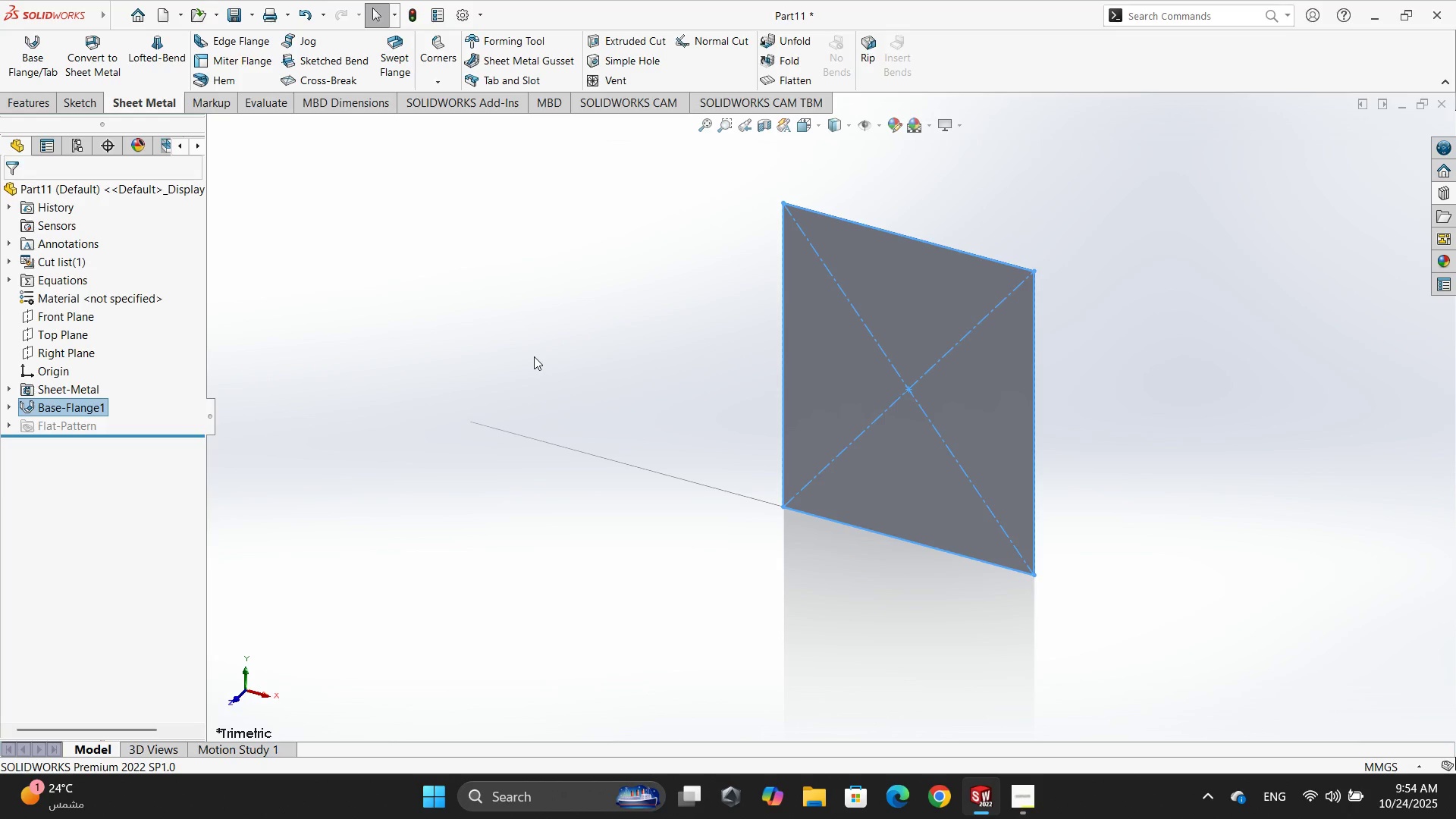 
wait(5.36)
 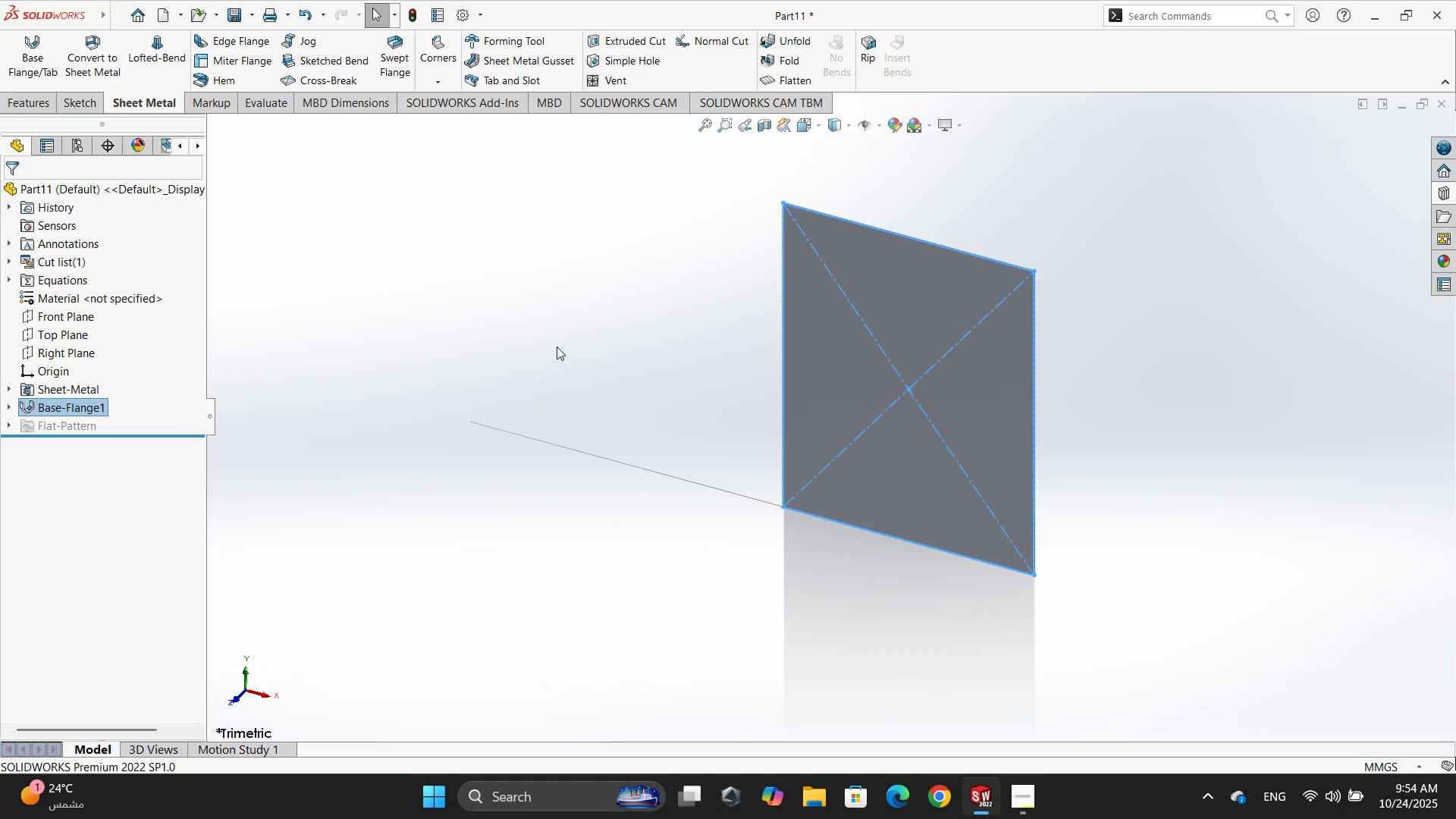 
right_click([76, 406])
 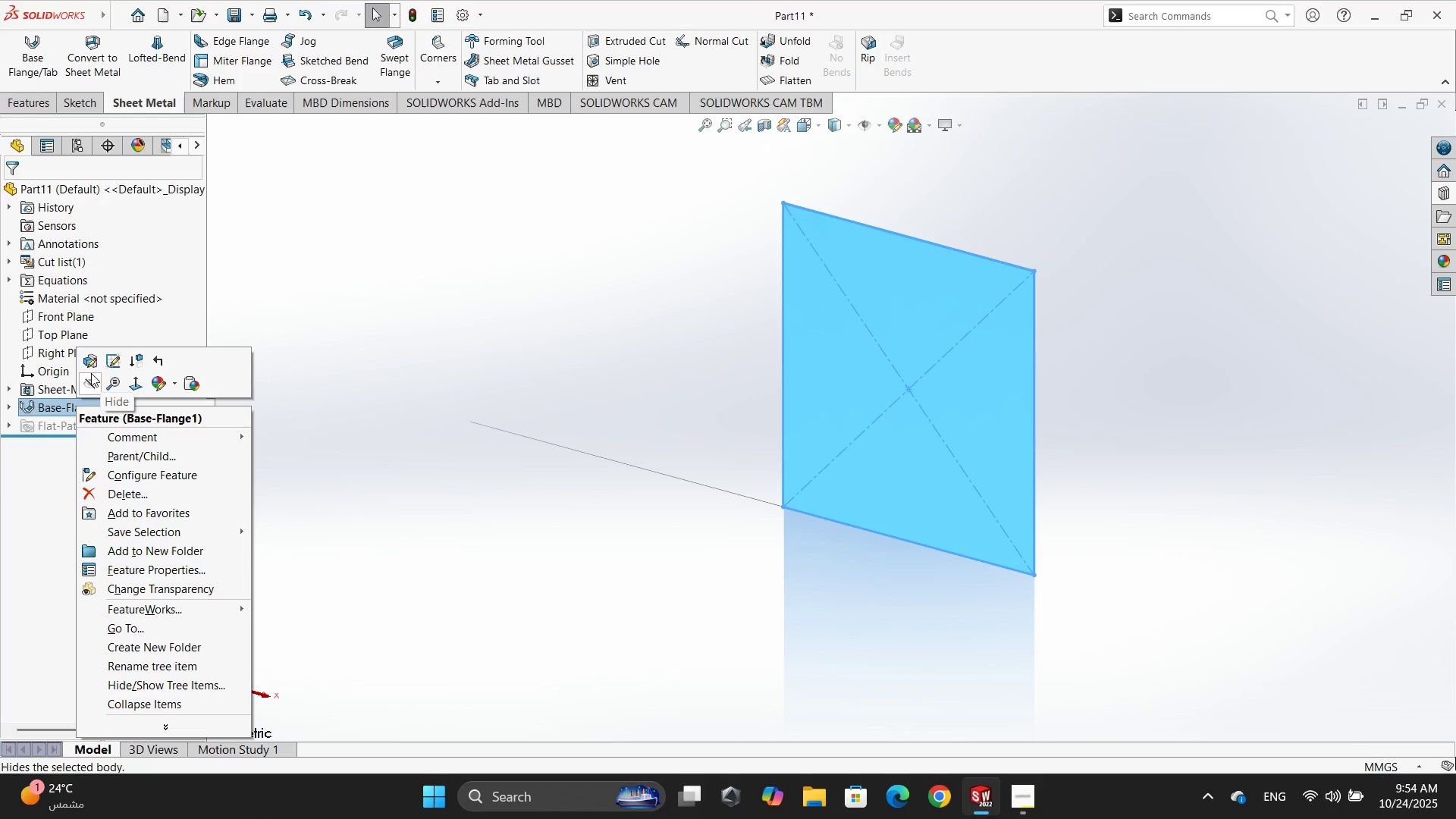 
left_click_drag(start_coordinate=[90, 371], to_coordinate=[94, 373])
 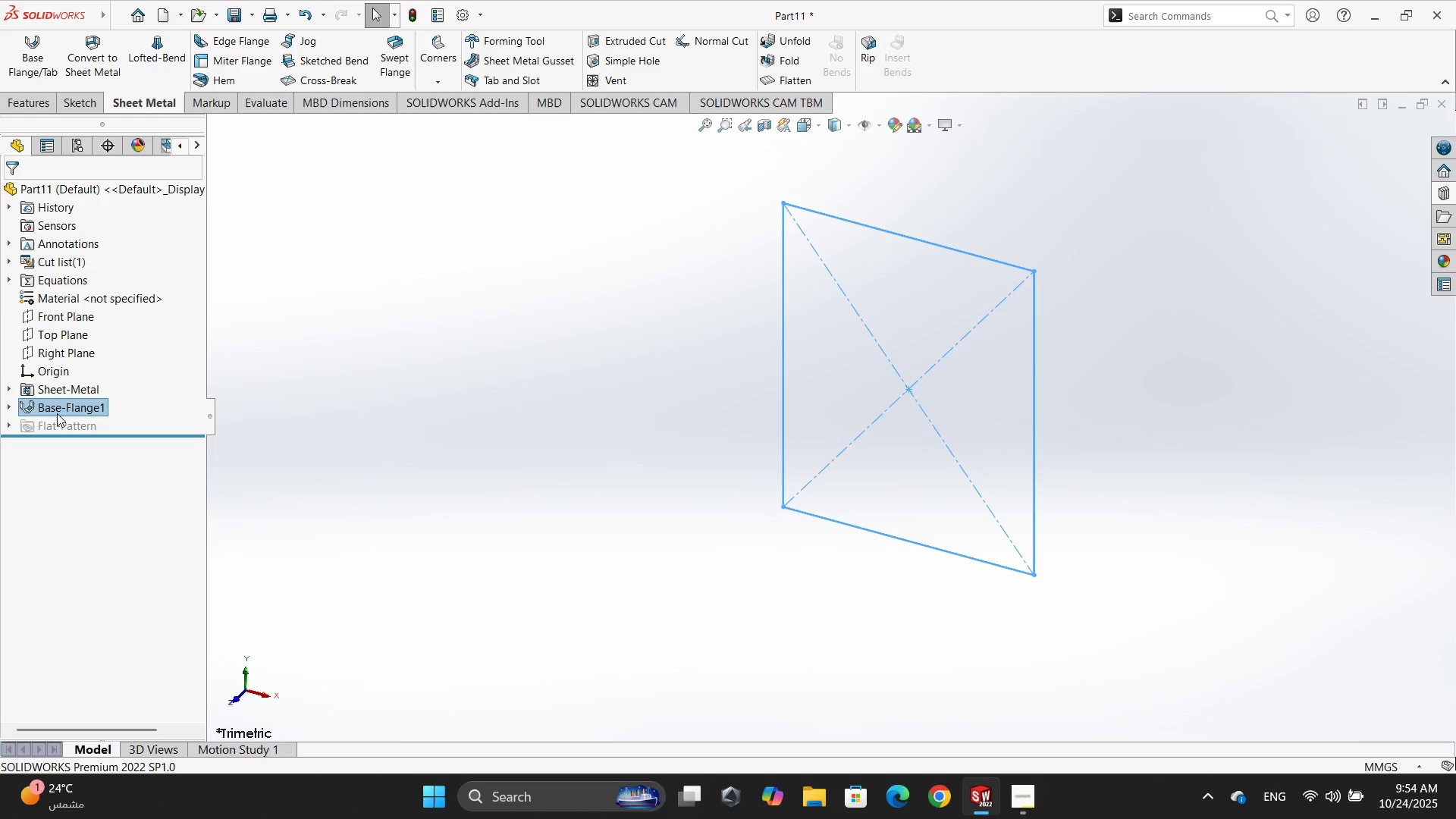 
right_click([57, 413])
 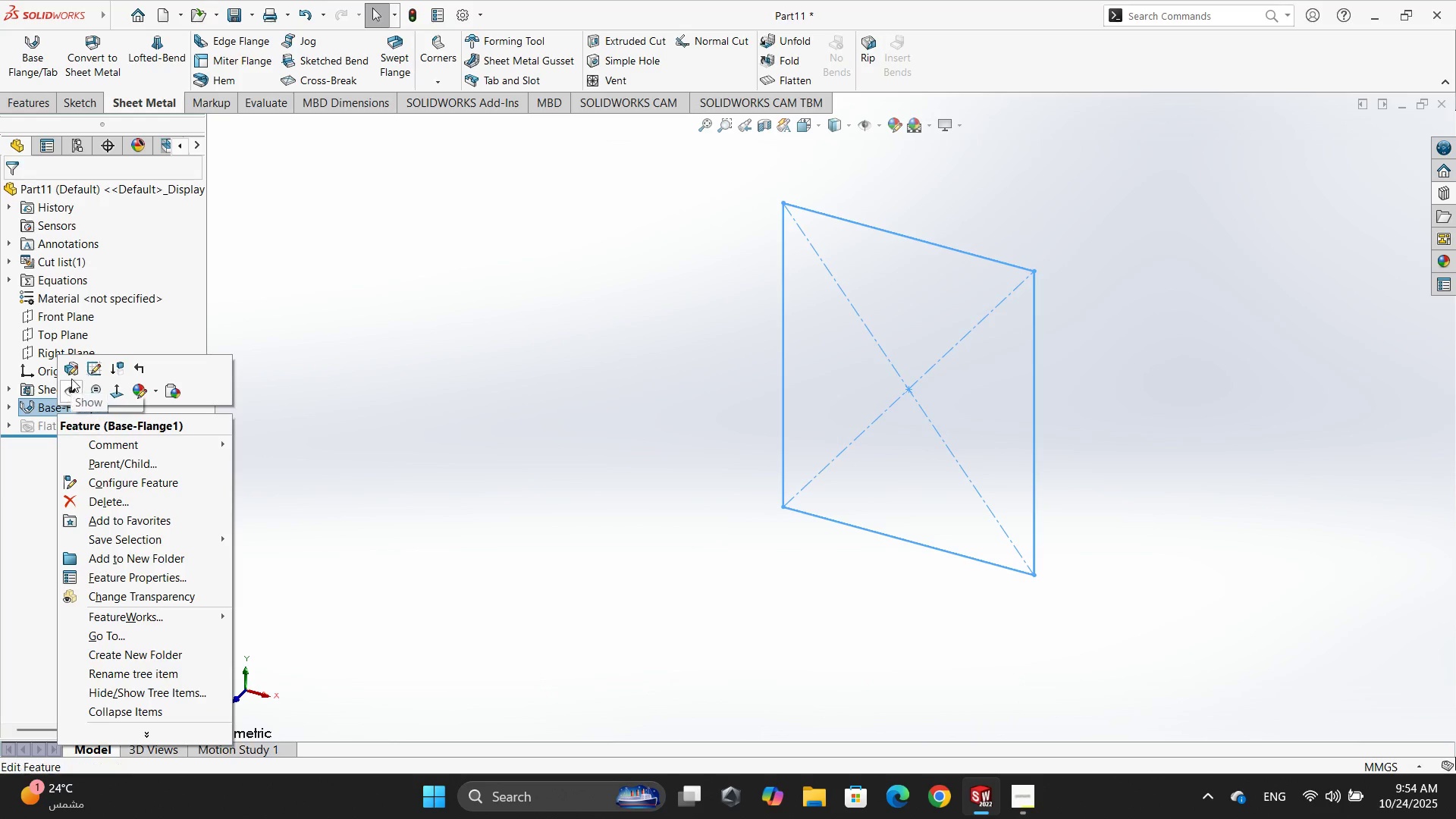 
left_click([71, 367])
 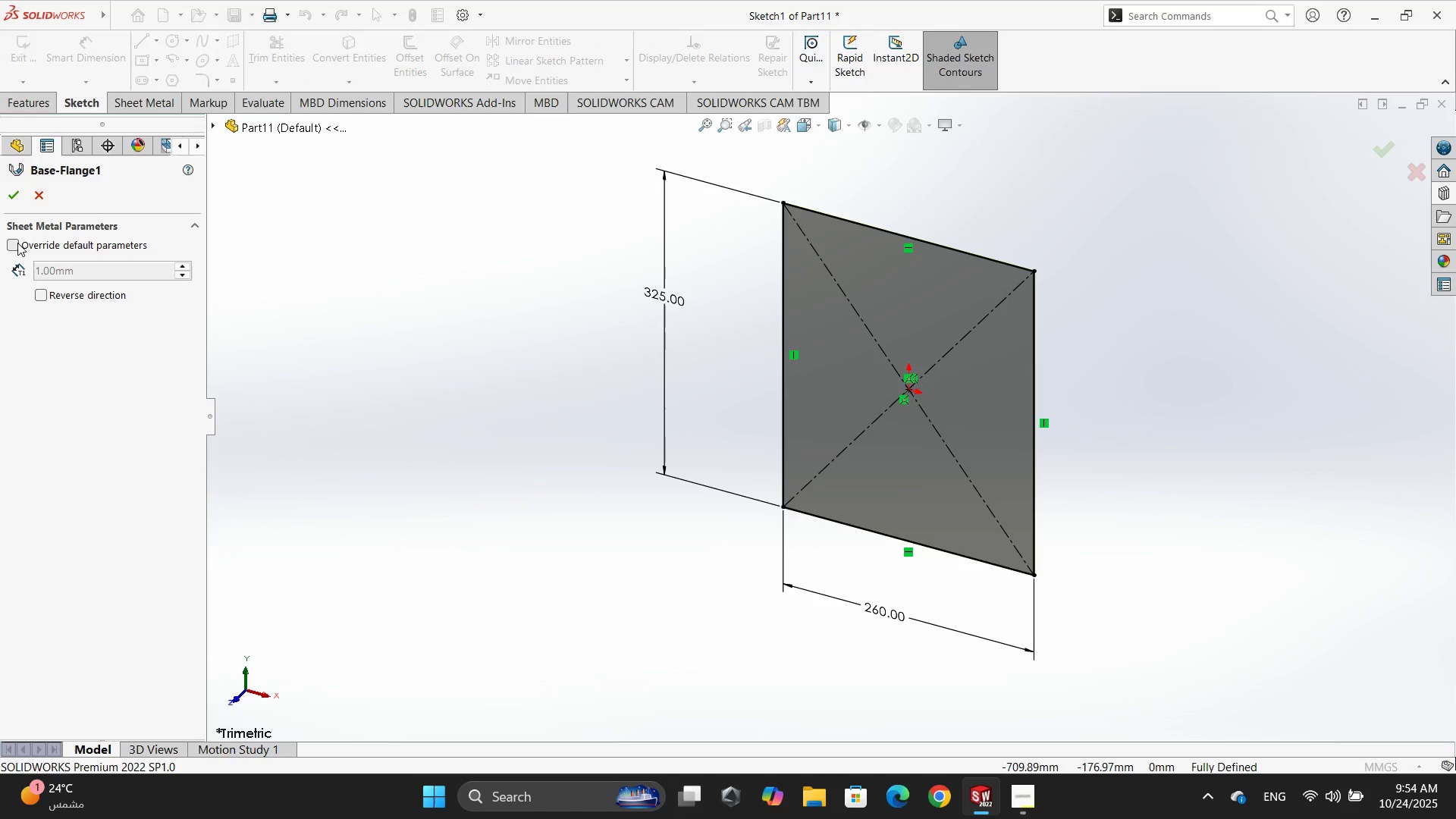 
left_click([49, 202])
 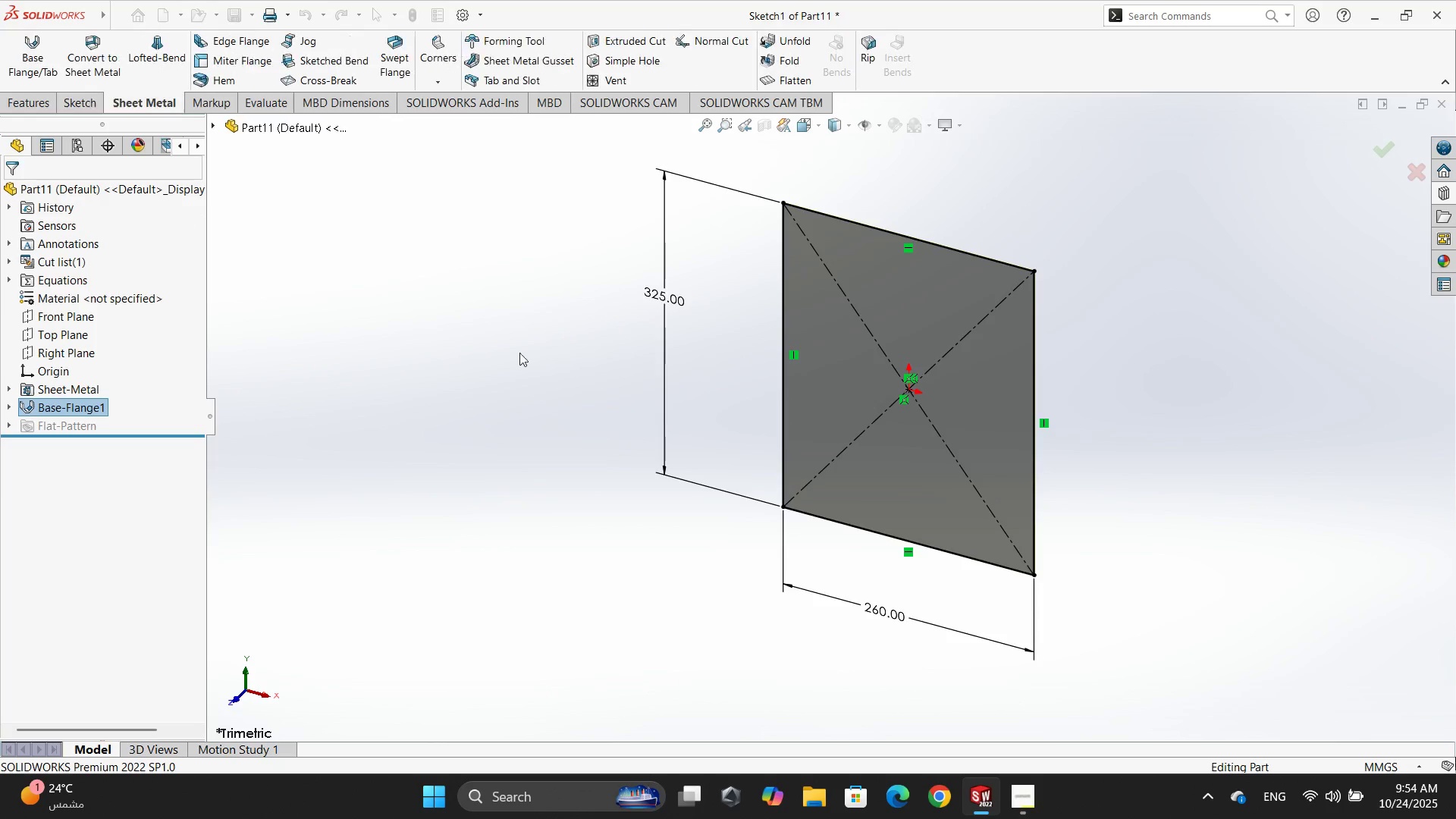 
left_click([555, 362])
 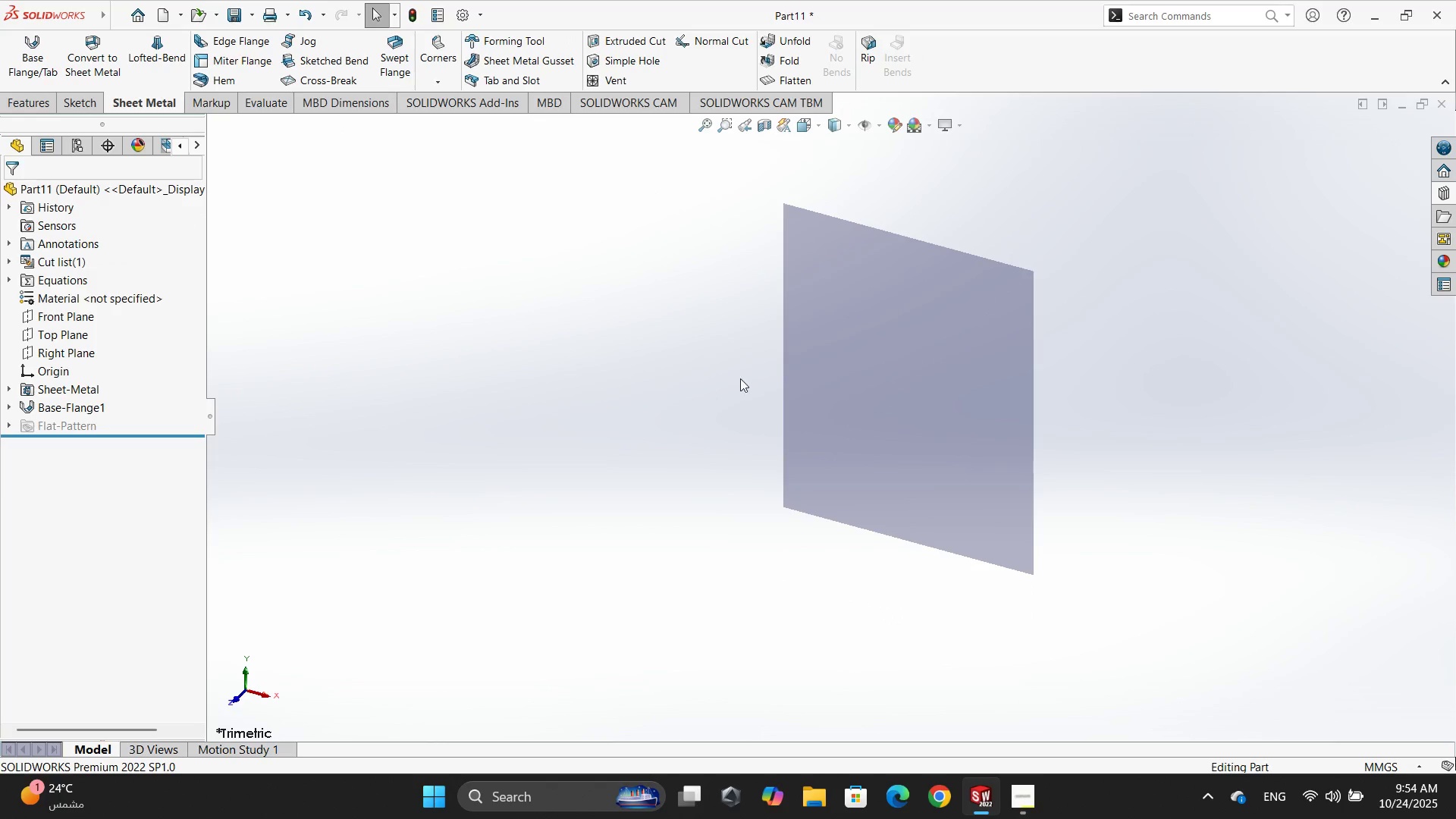 
scroll: coordinate [827, 383], scroll_direction: none, amount: 0.0
 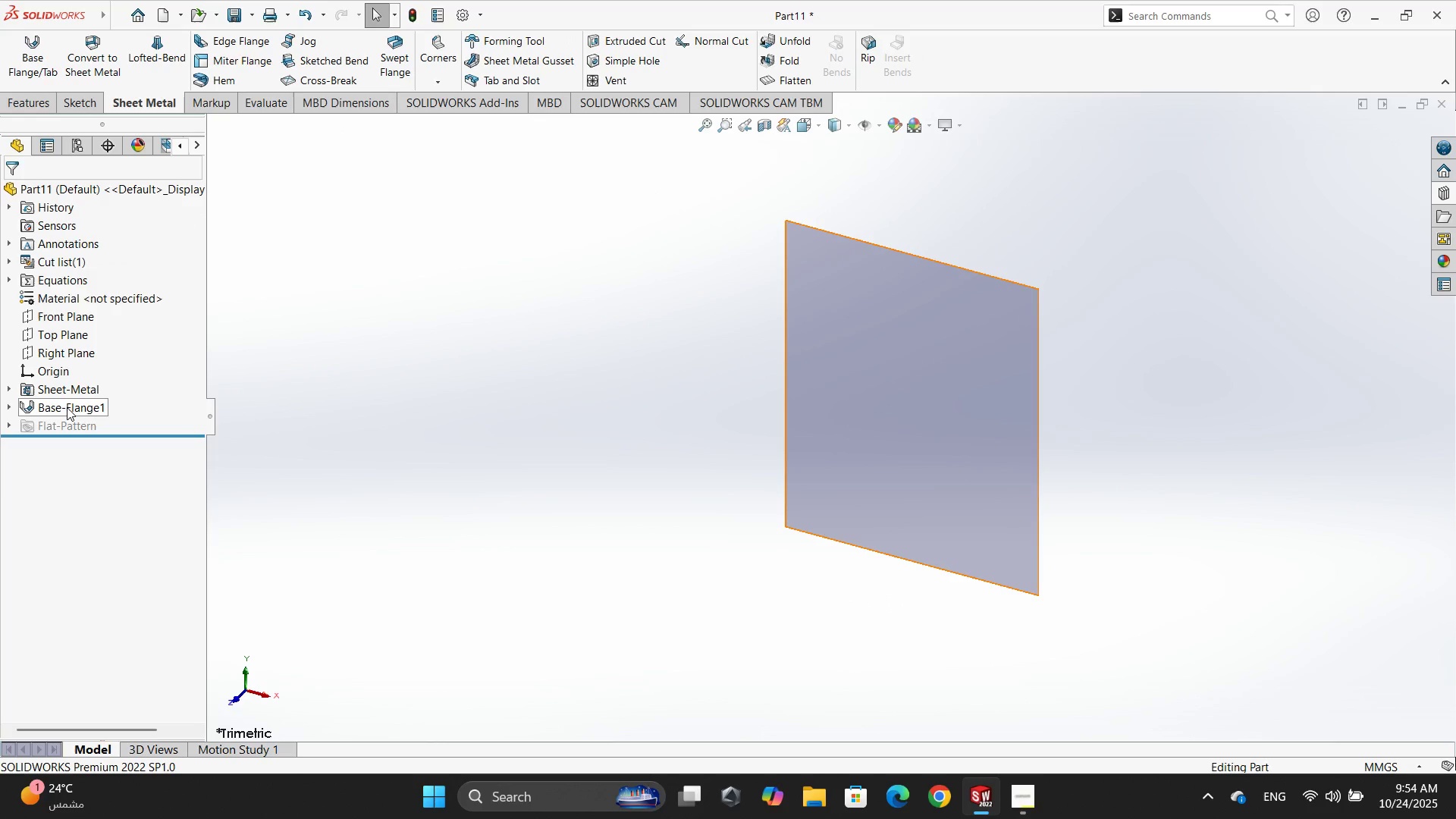 
left_click([67, 407])
 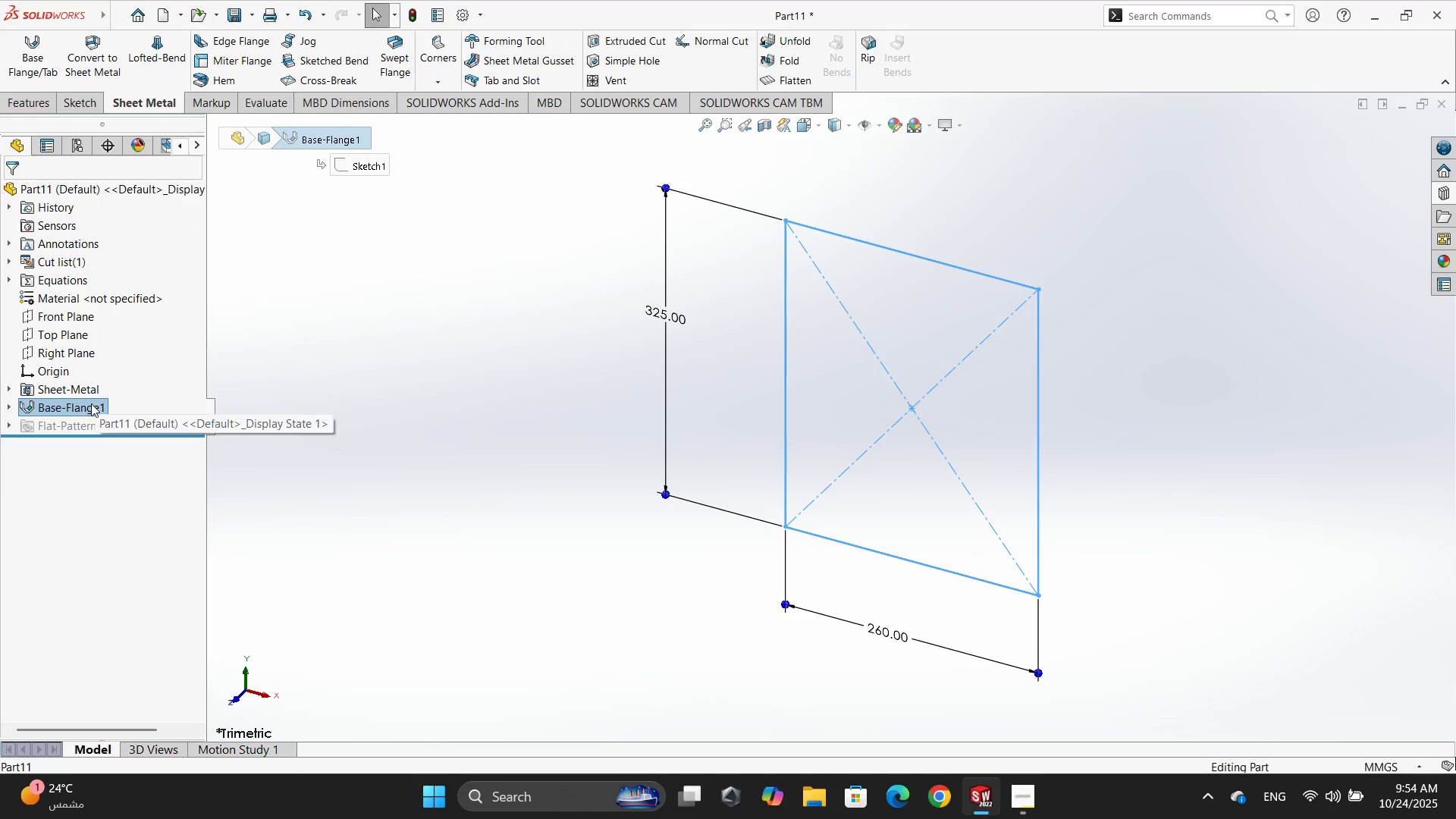 
key(Control+Z)
 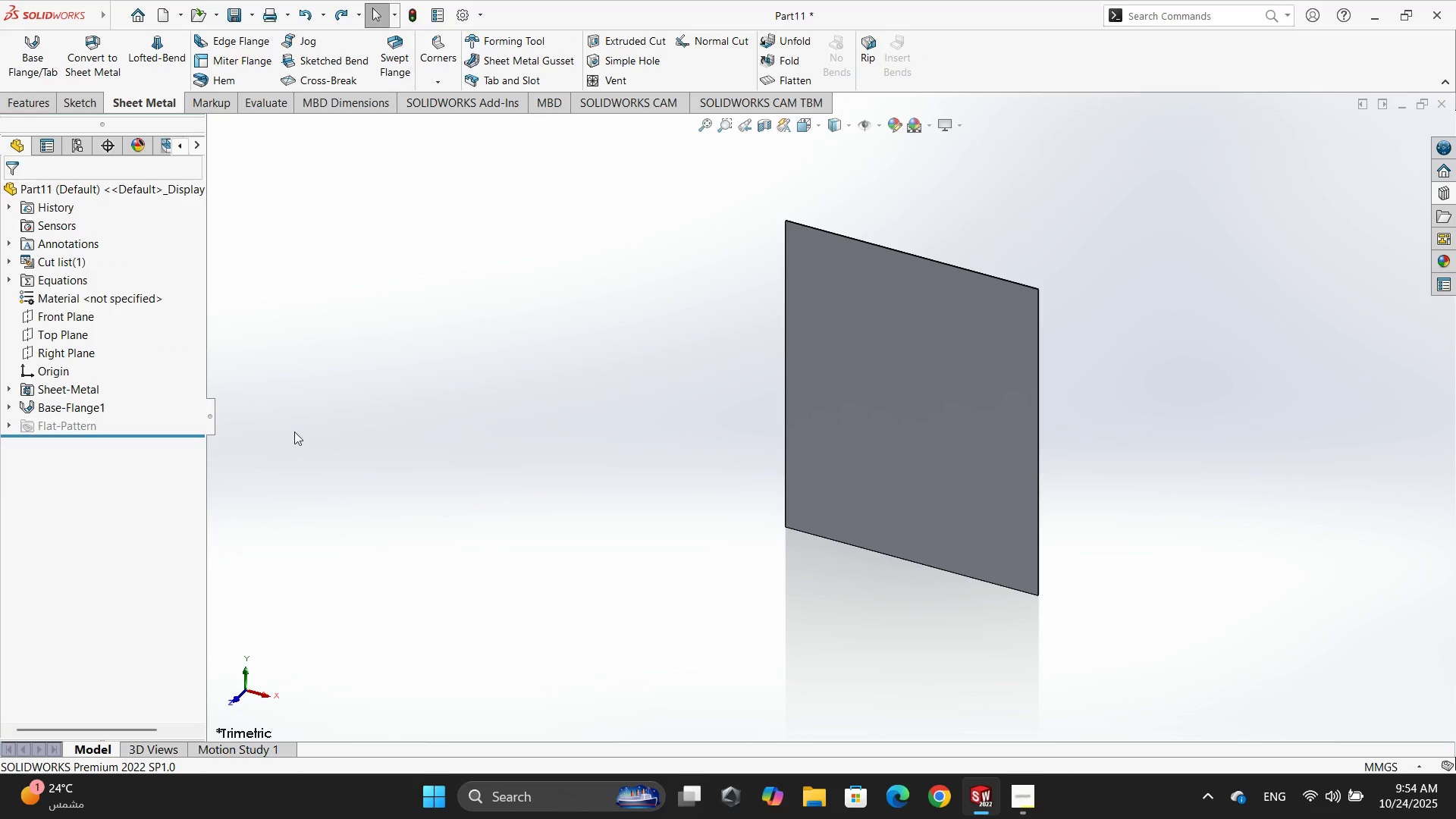 
key(Control+Z)
 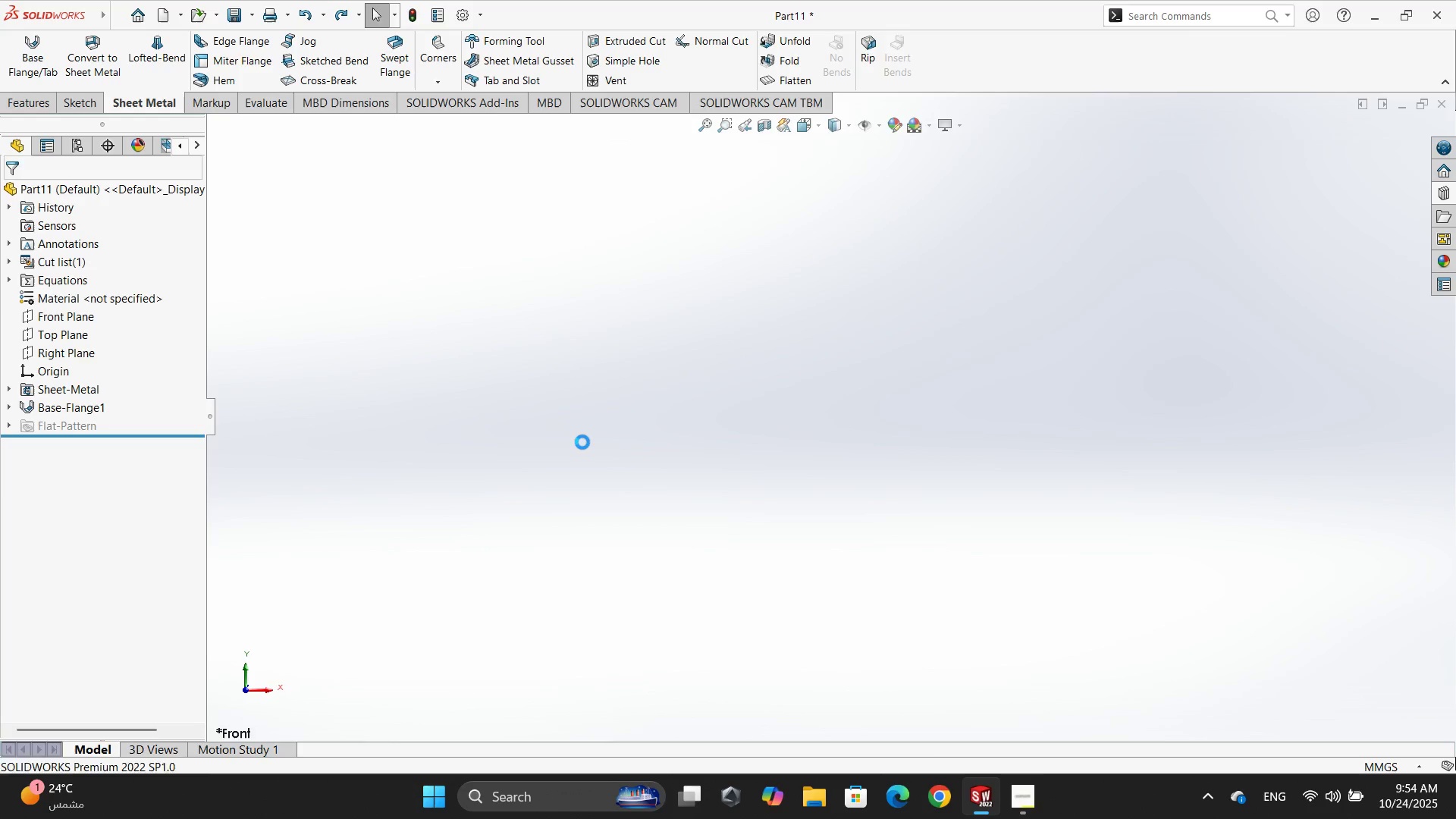 
key(Control+Z)
 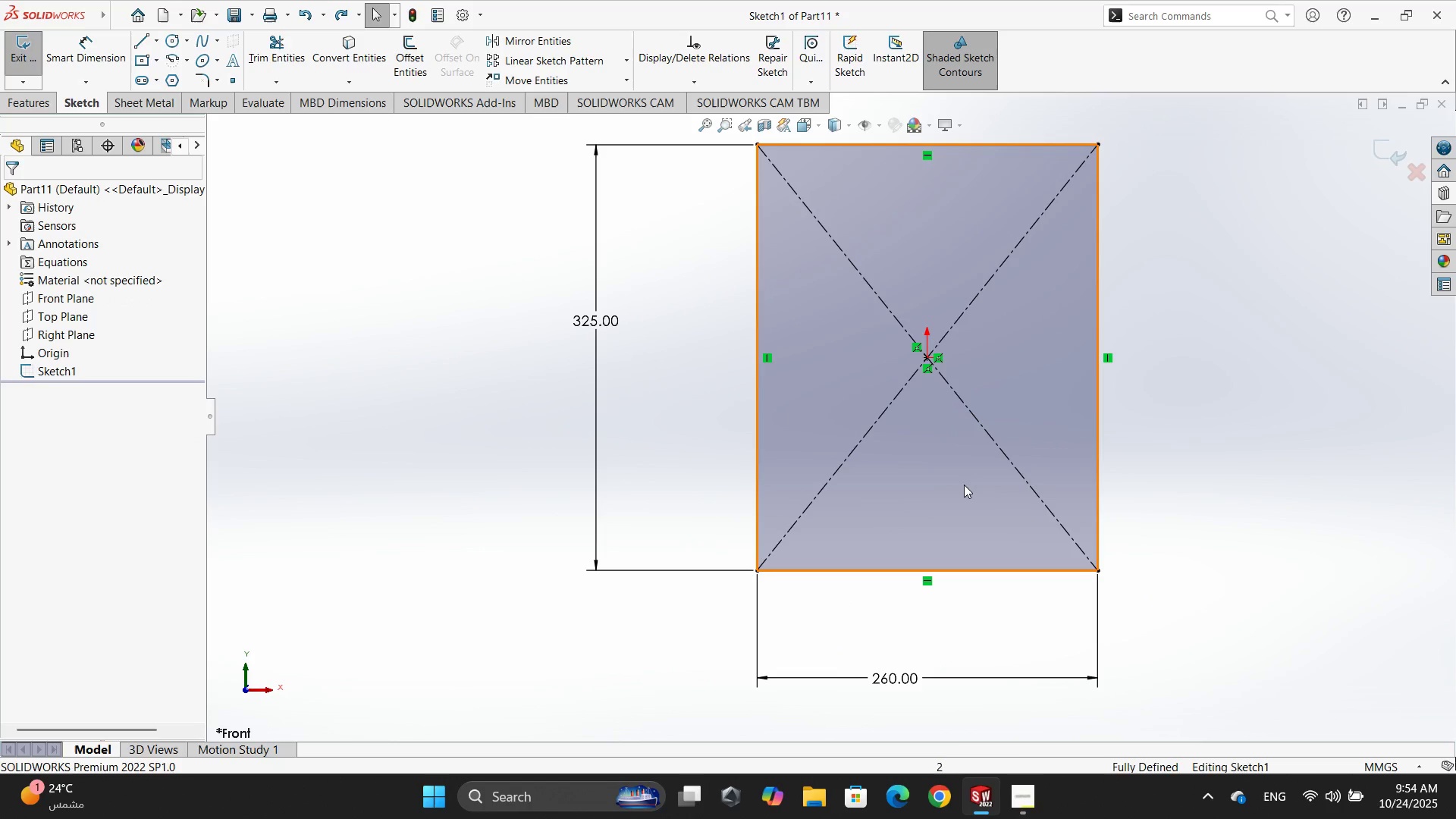 
scroll: coordinate [966, 475], scroll_direction: up, amount: 2.0
 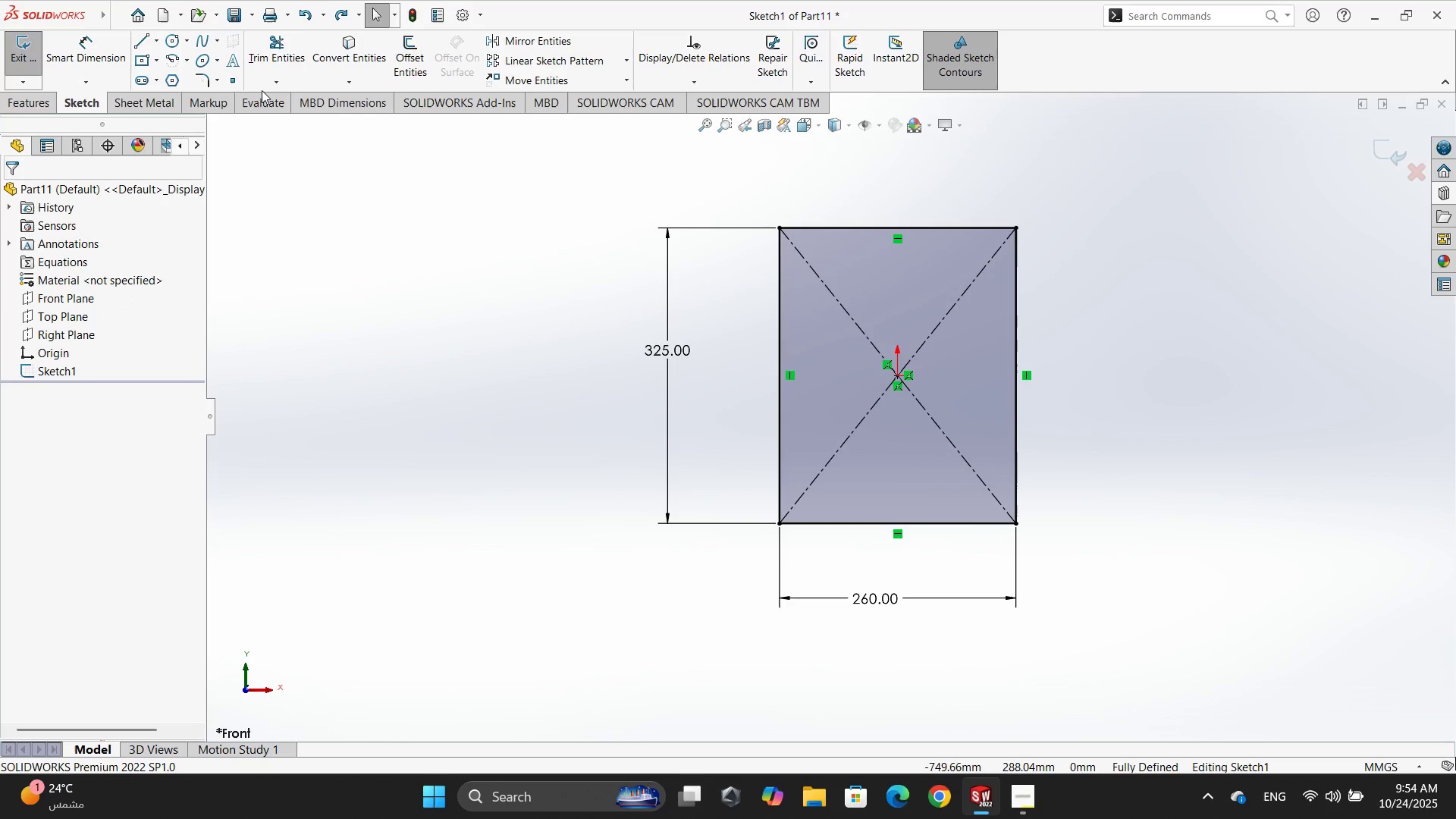 
left_click([144, 105])
 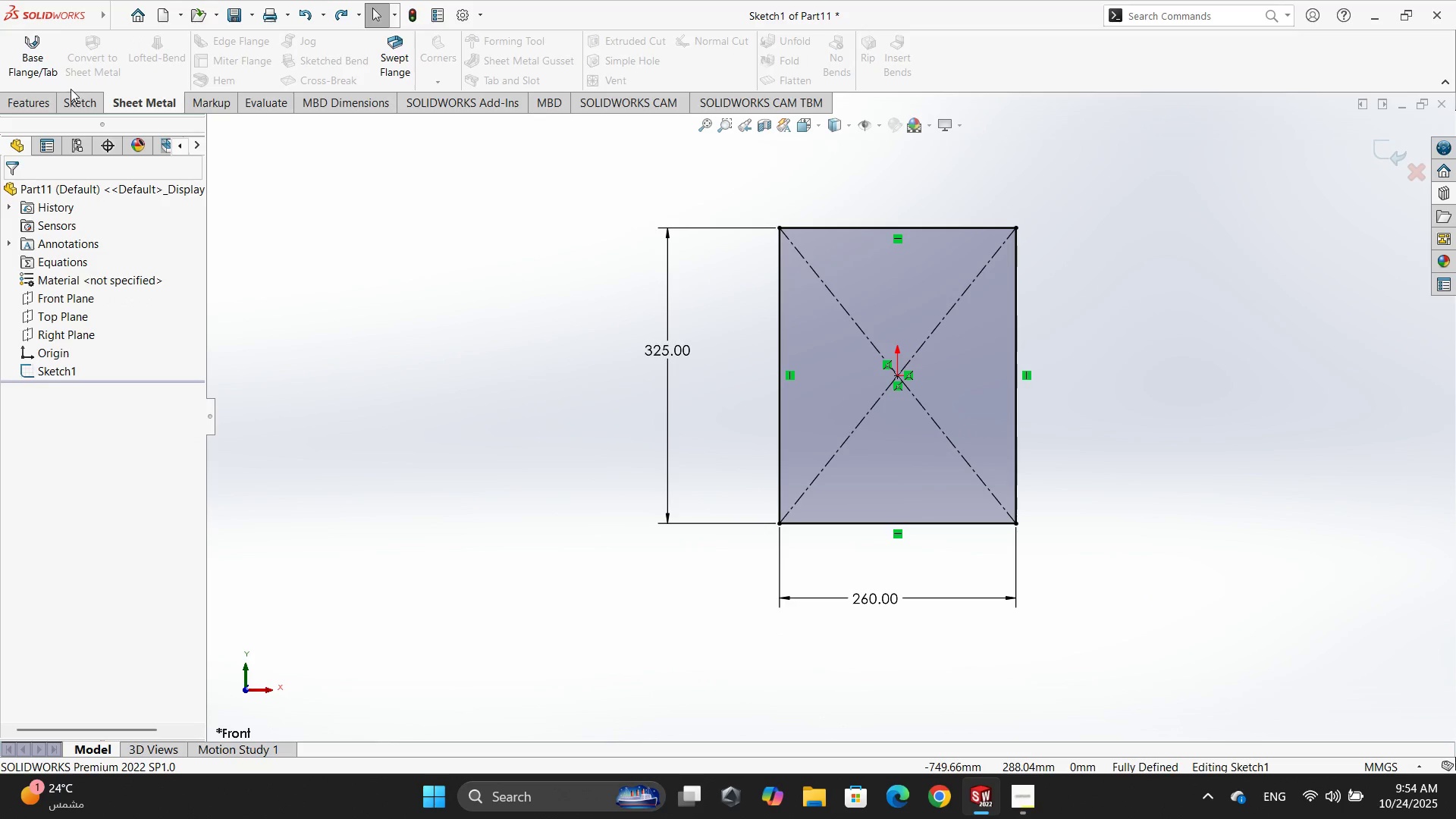 
left_click([20, 45])
 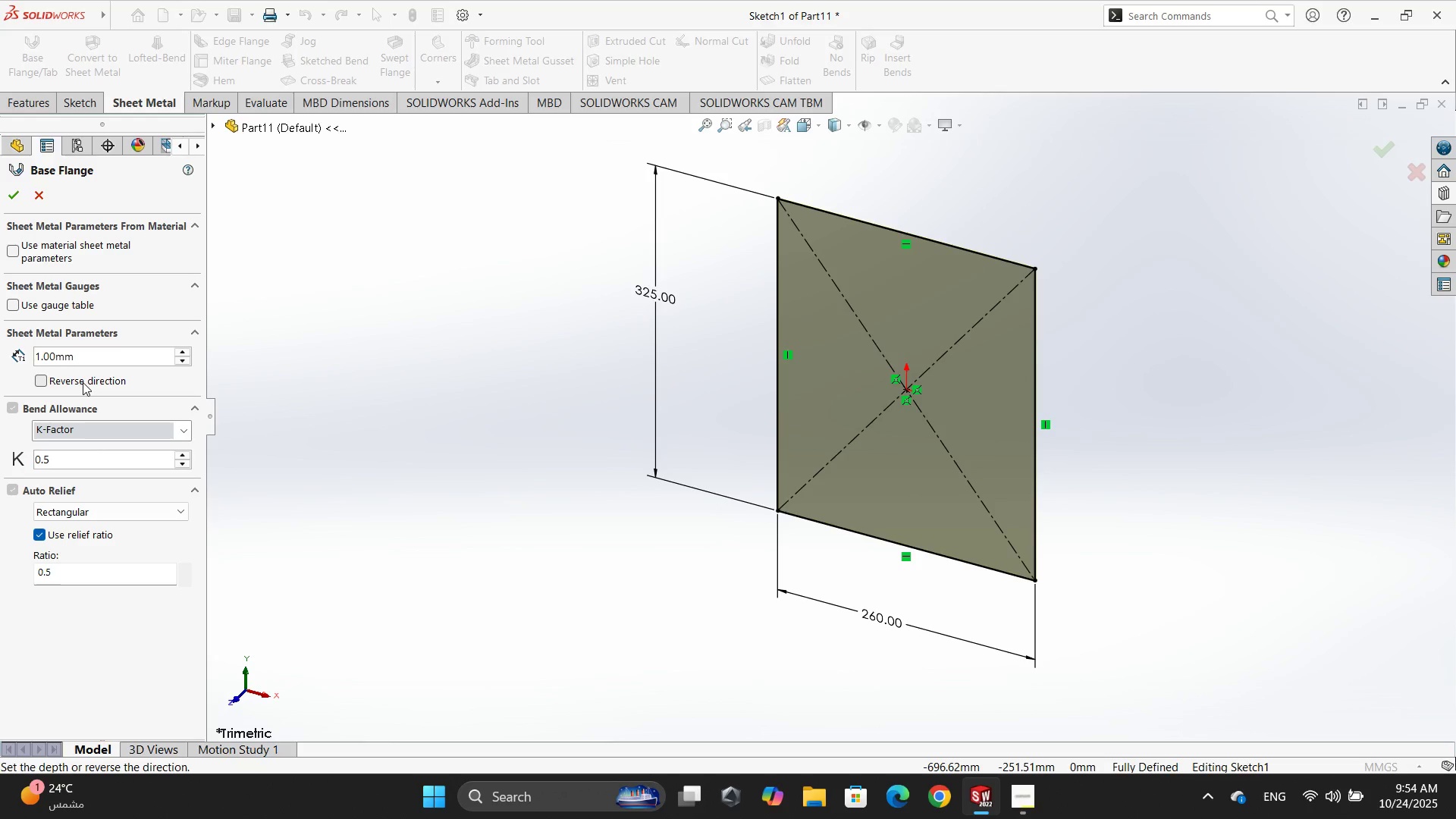 
left_click([8, 195])
 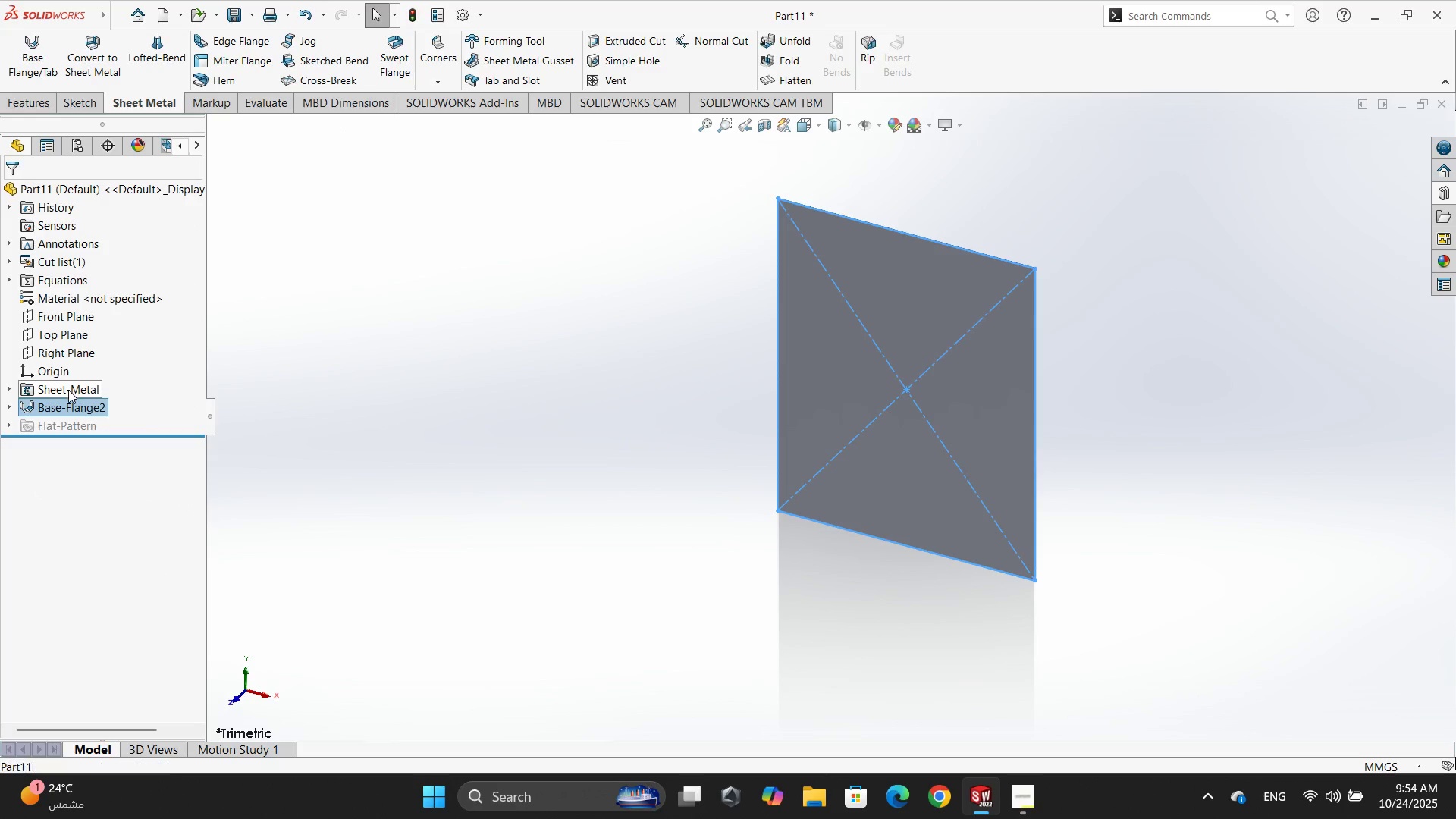 
left_click([87, 347])
 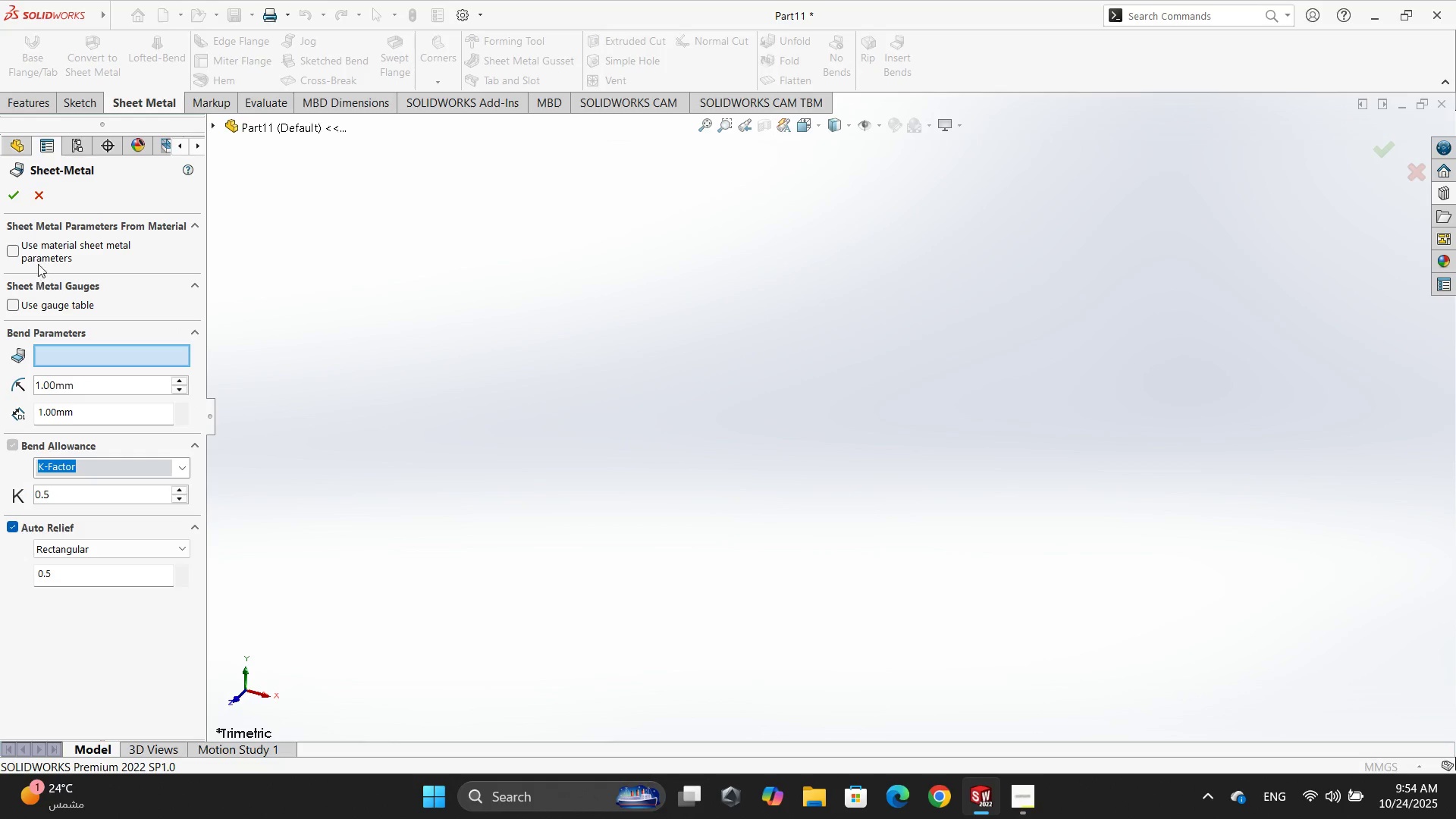 
left_click([10, 199])
 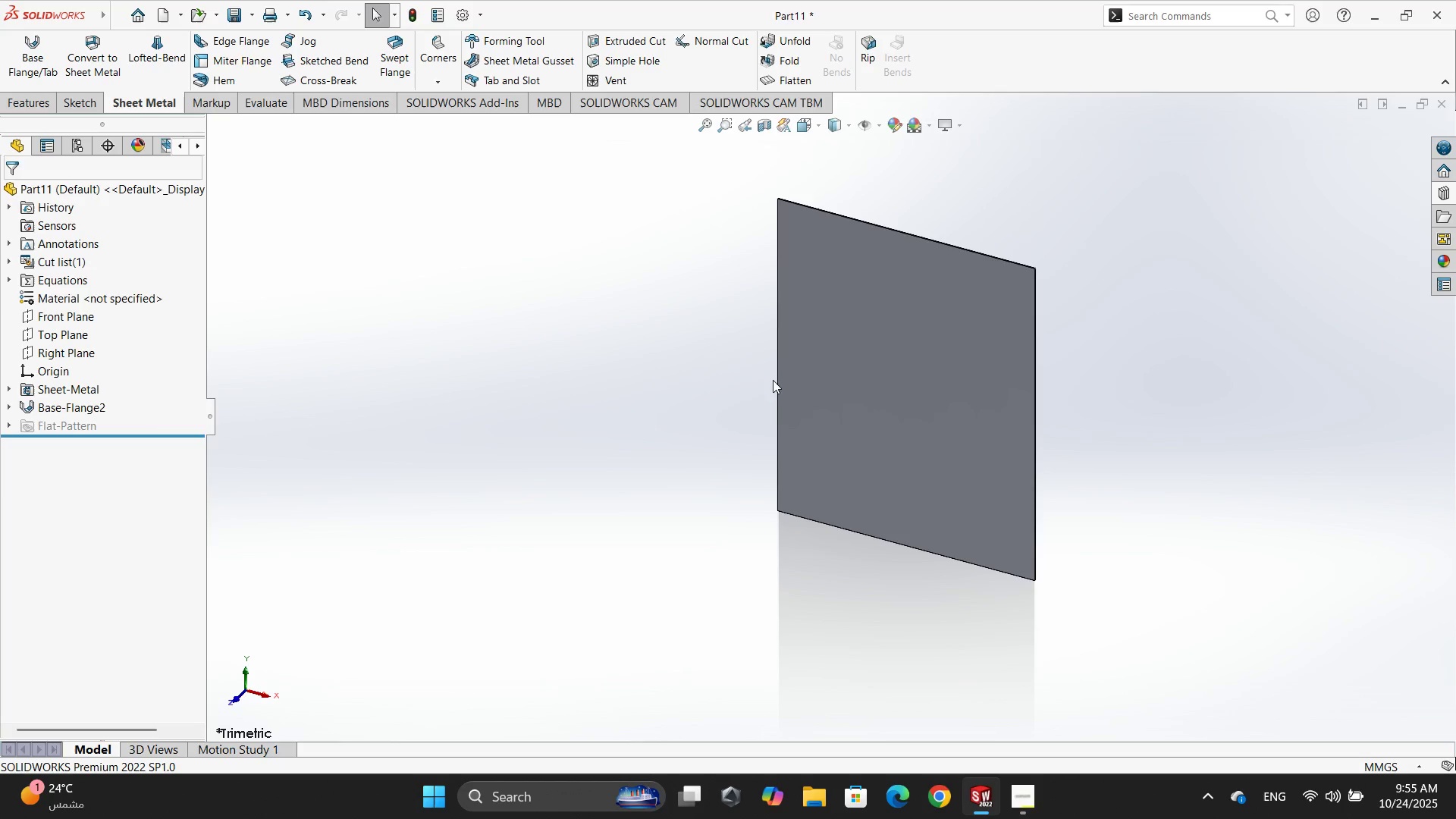 
mouse_move([767, 383])
 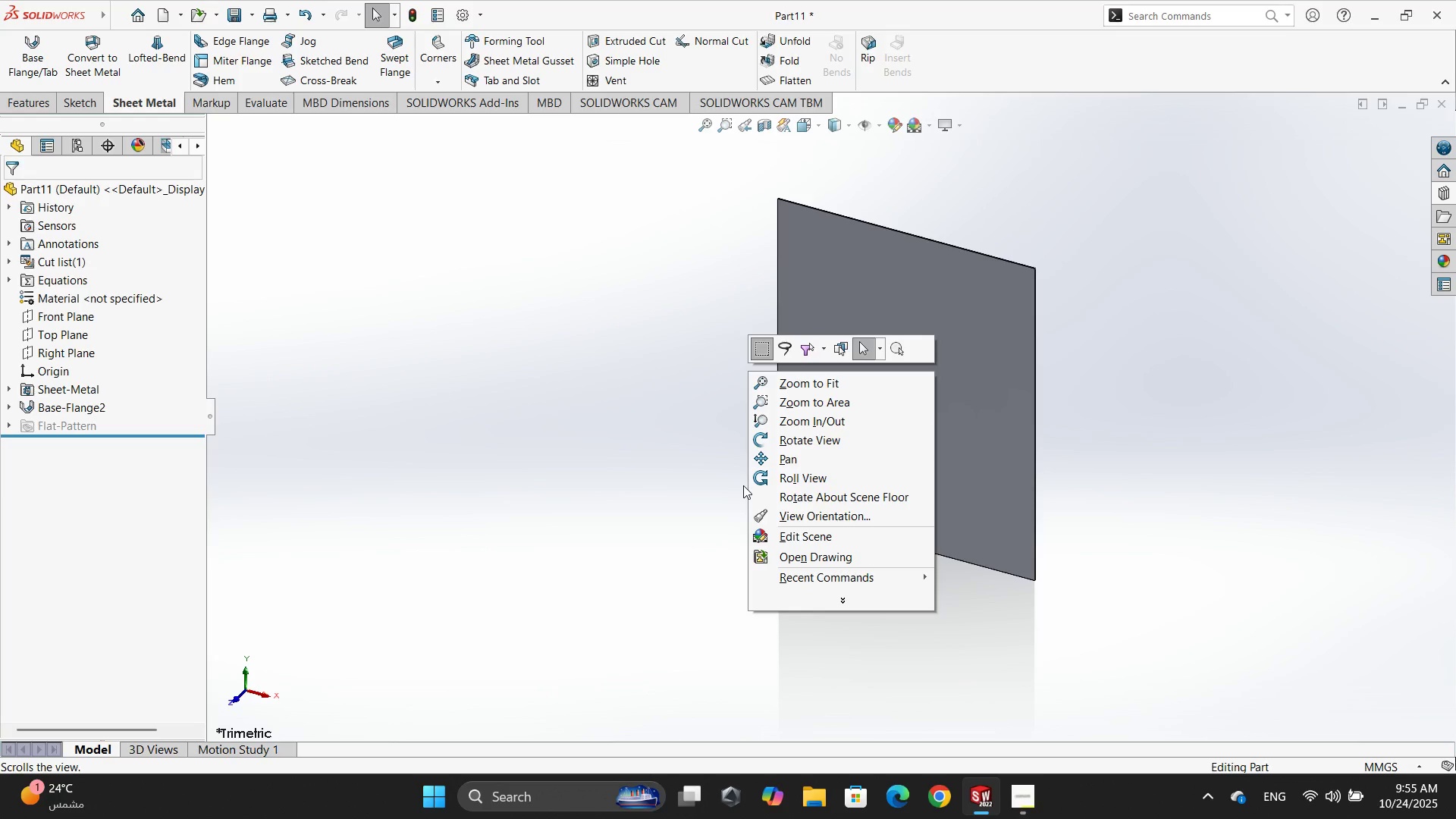 
scroll: coordinate [905, 483], scroll_direction: down, amount: 2.0
 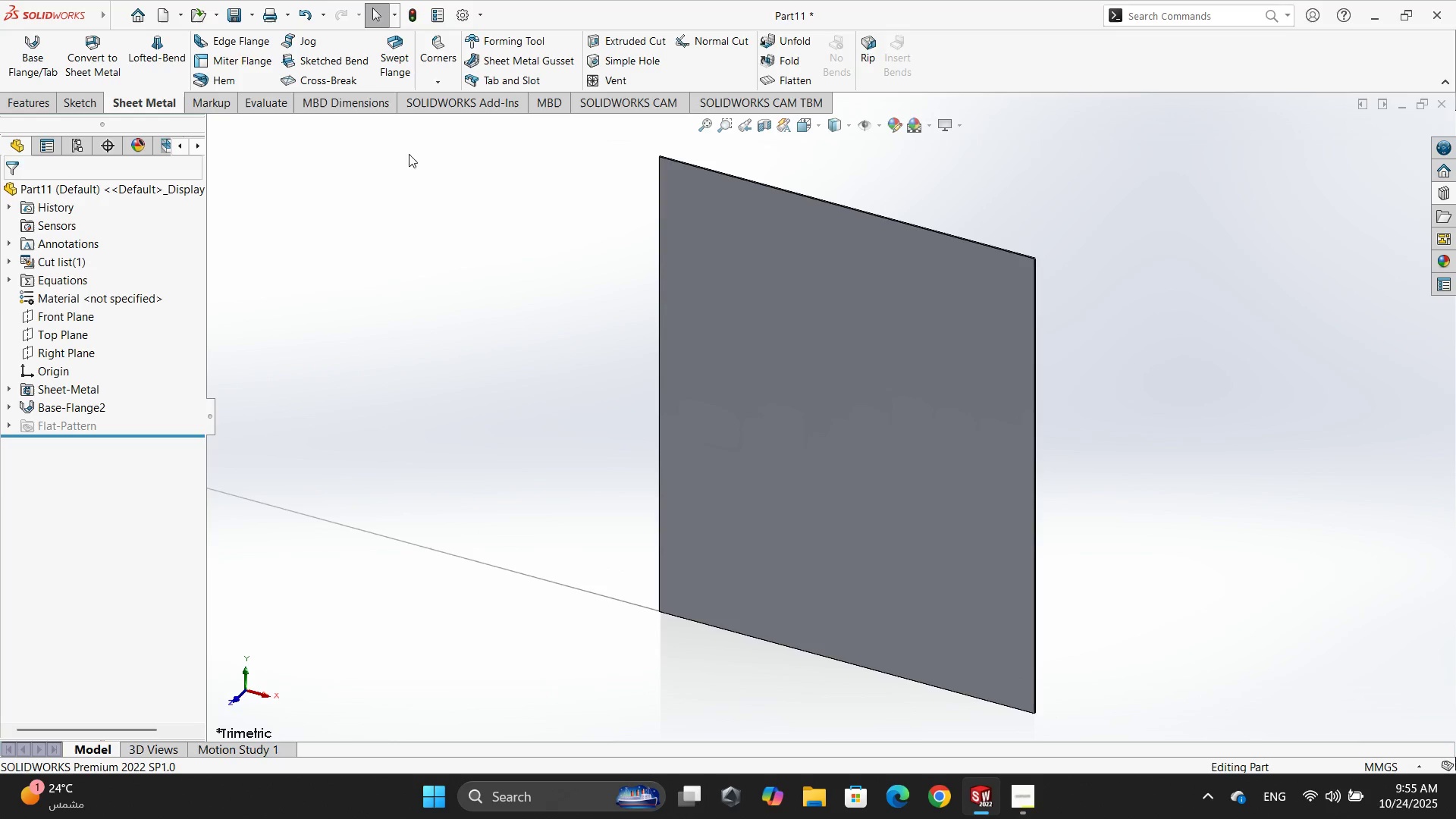 
left_click([262, 41])
 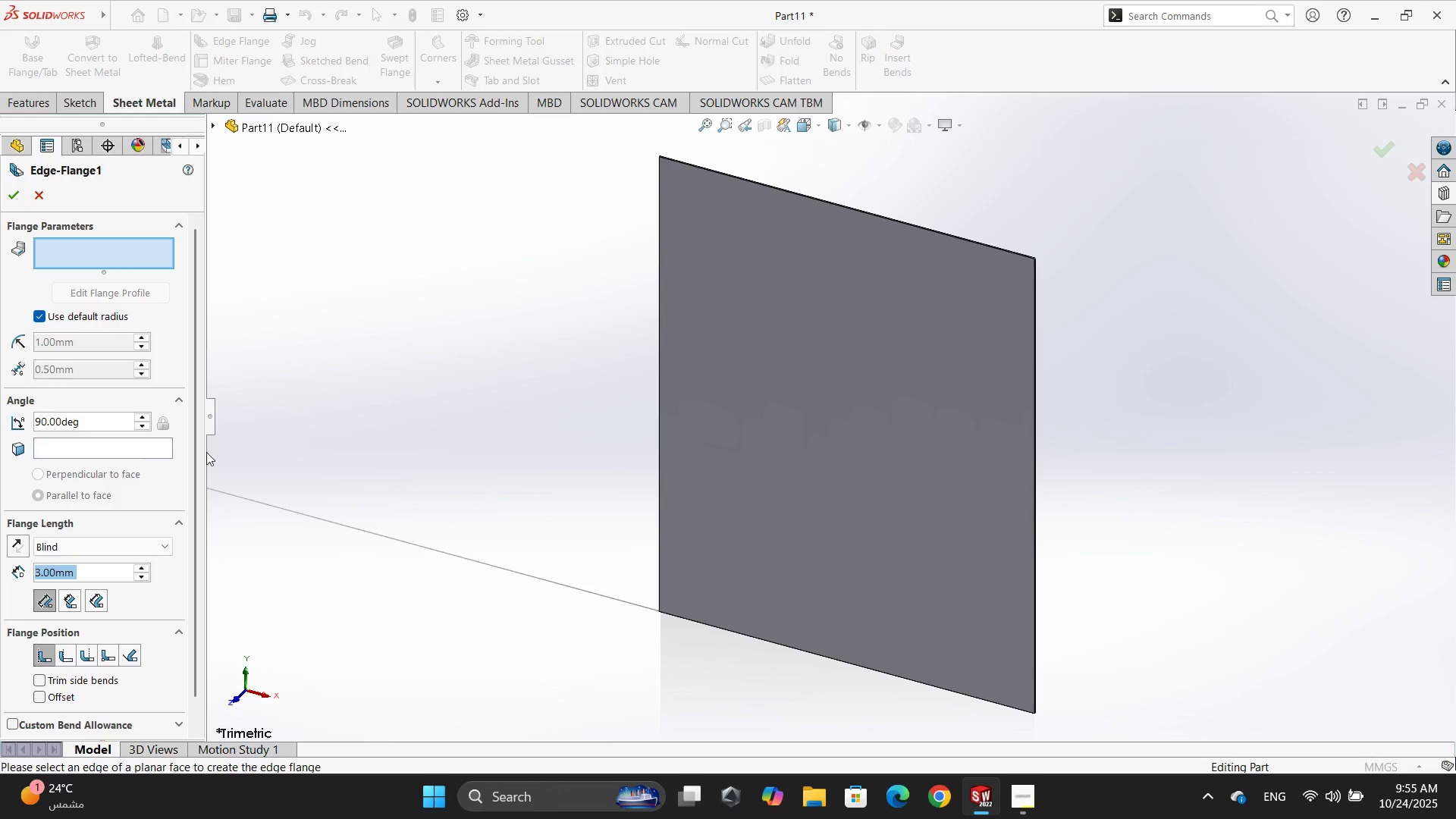 
left_click([92, 272])
 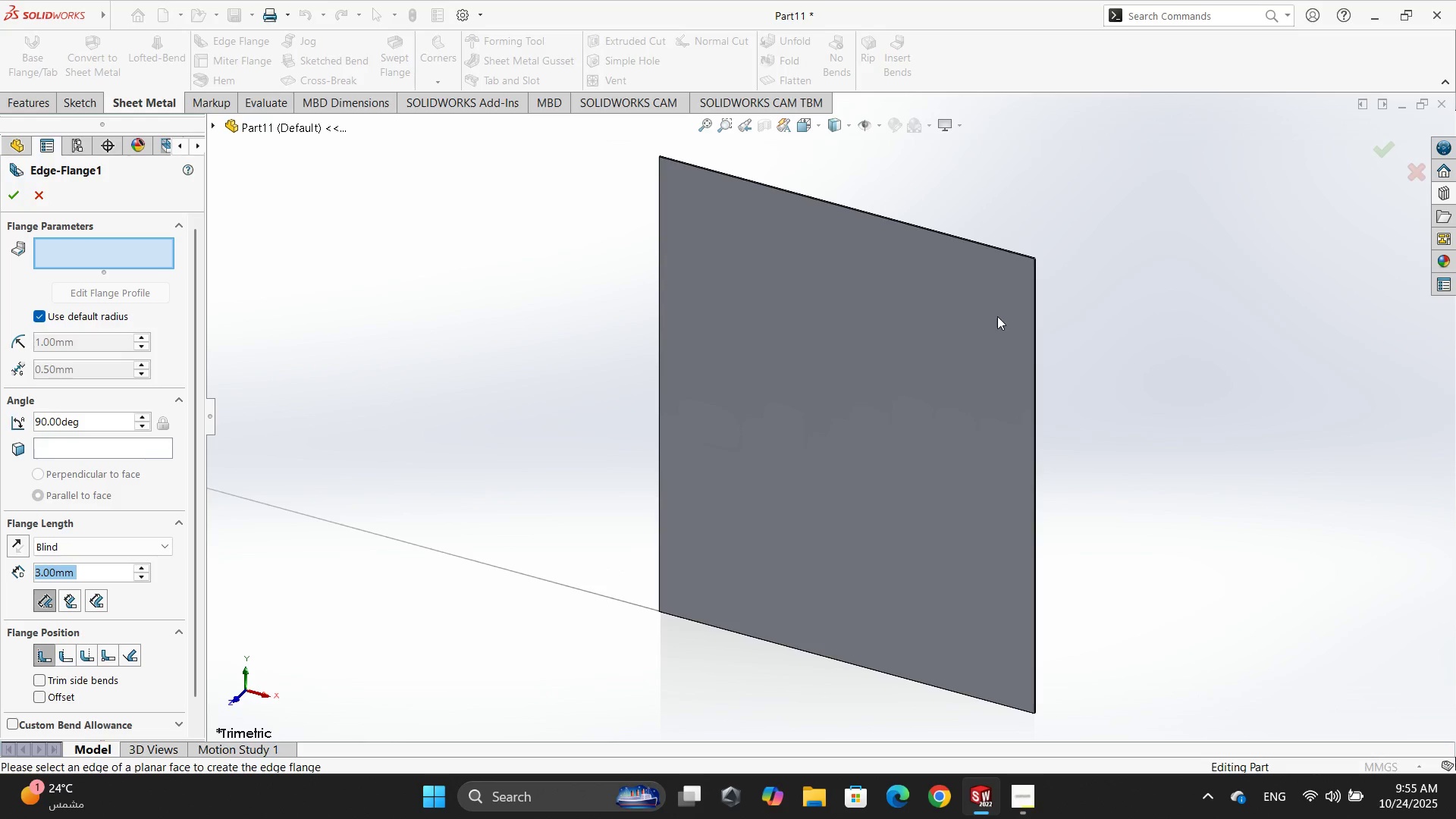 
scroll: coordinate [879, 391], scroll_direction: down, amount: 6.0
 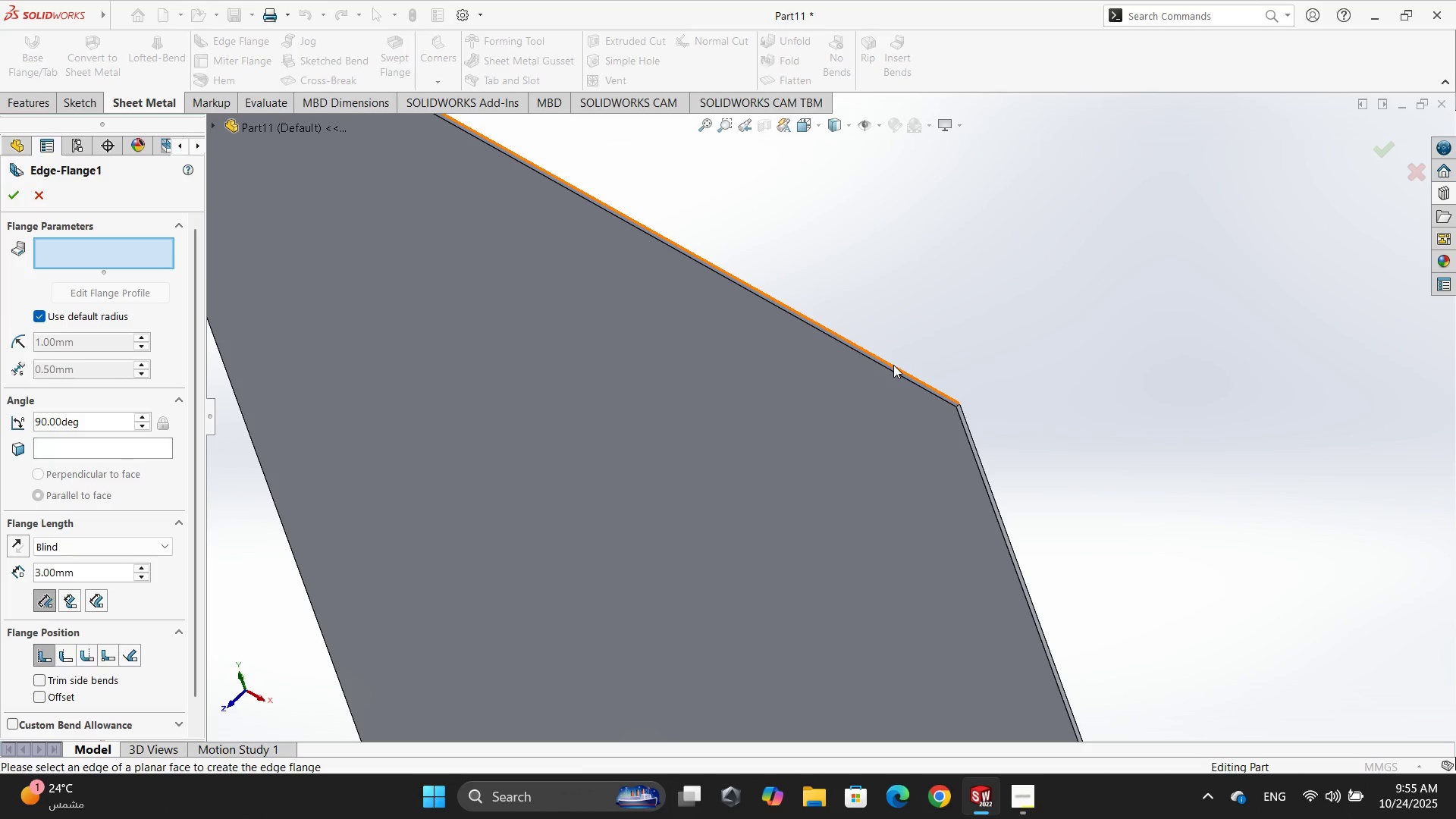 
left_click([893, 365])
 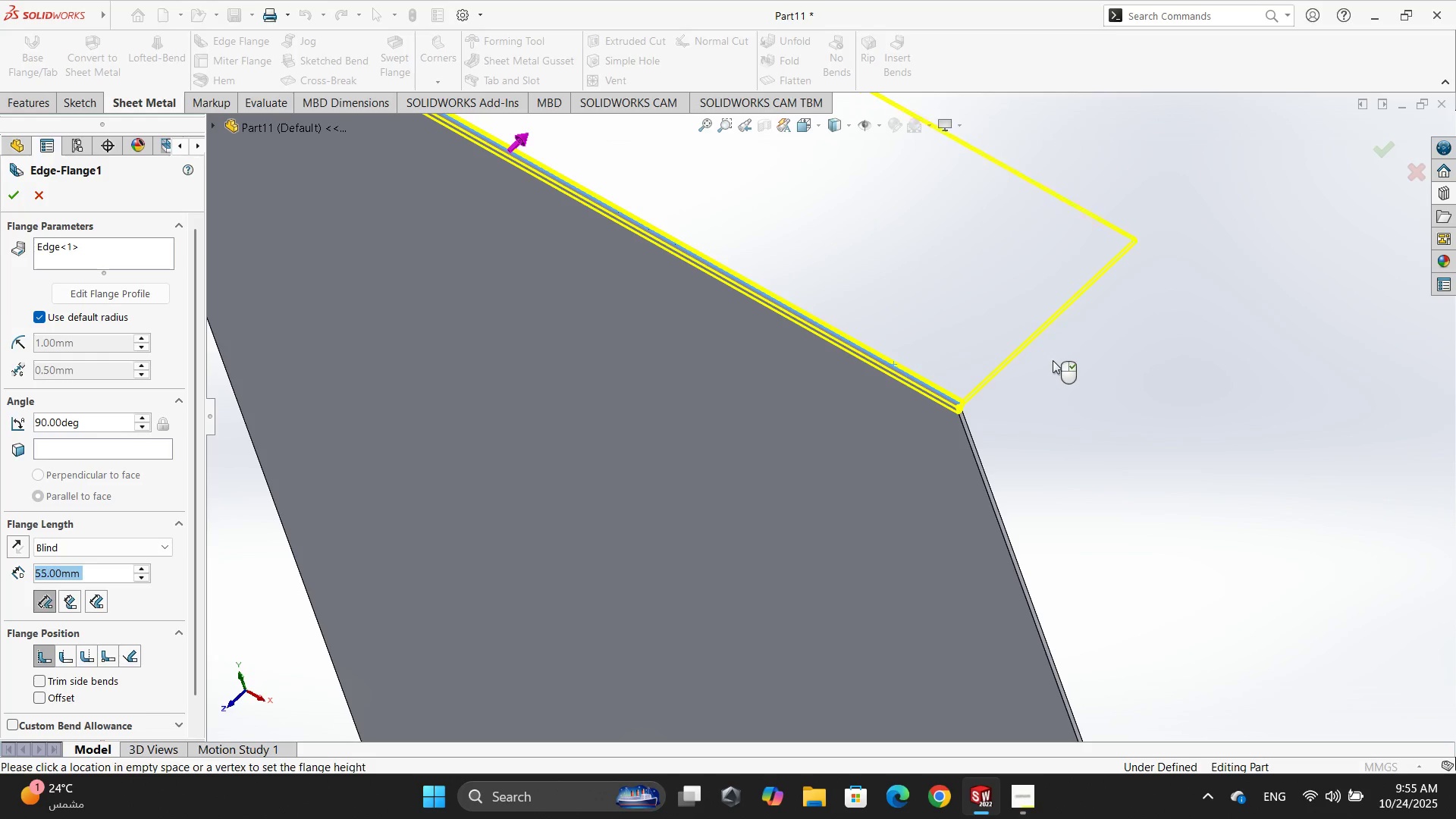 
left_click([1083, 343])
 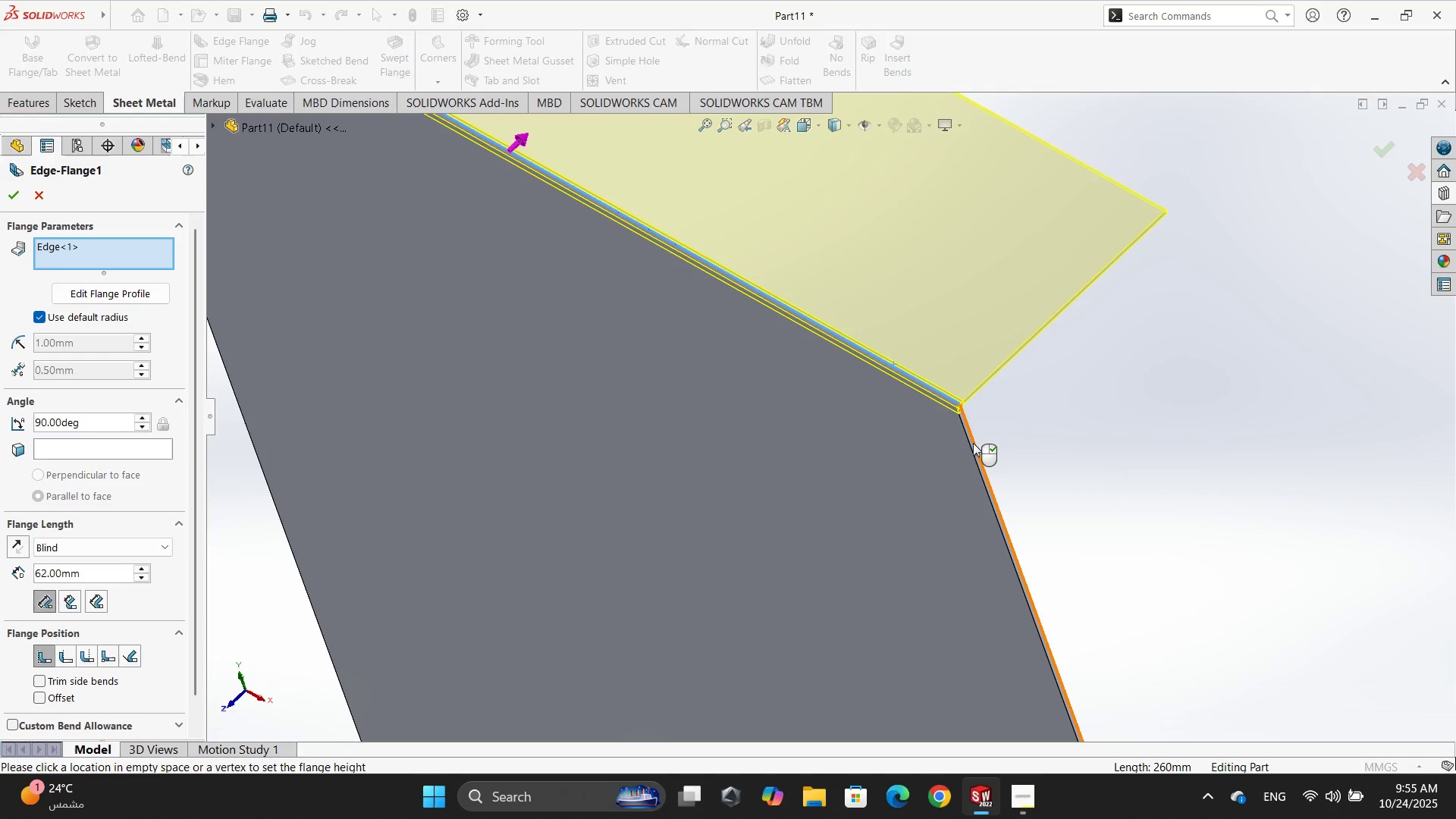 
left_click([973, 443])
 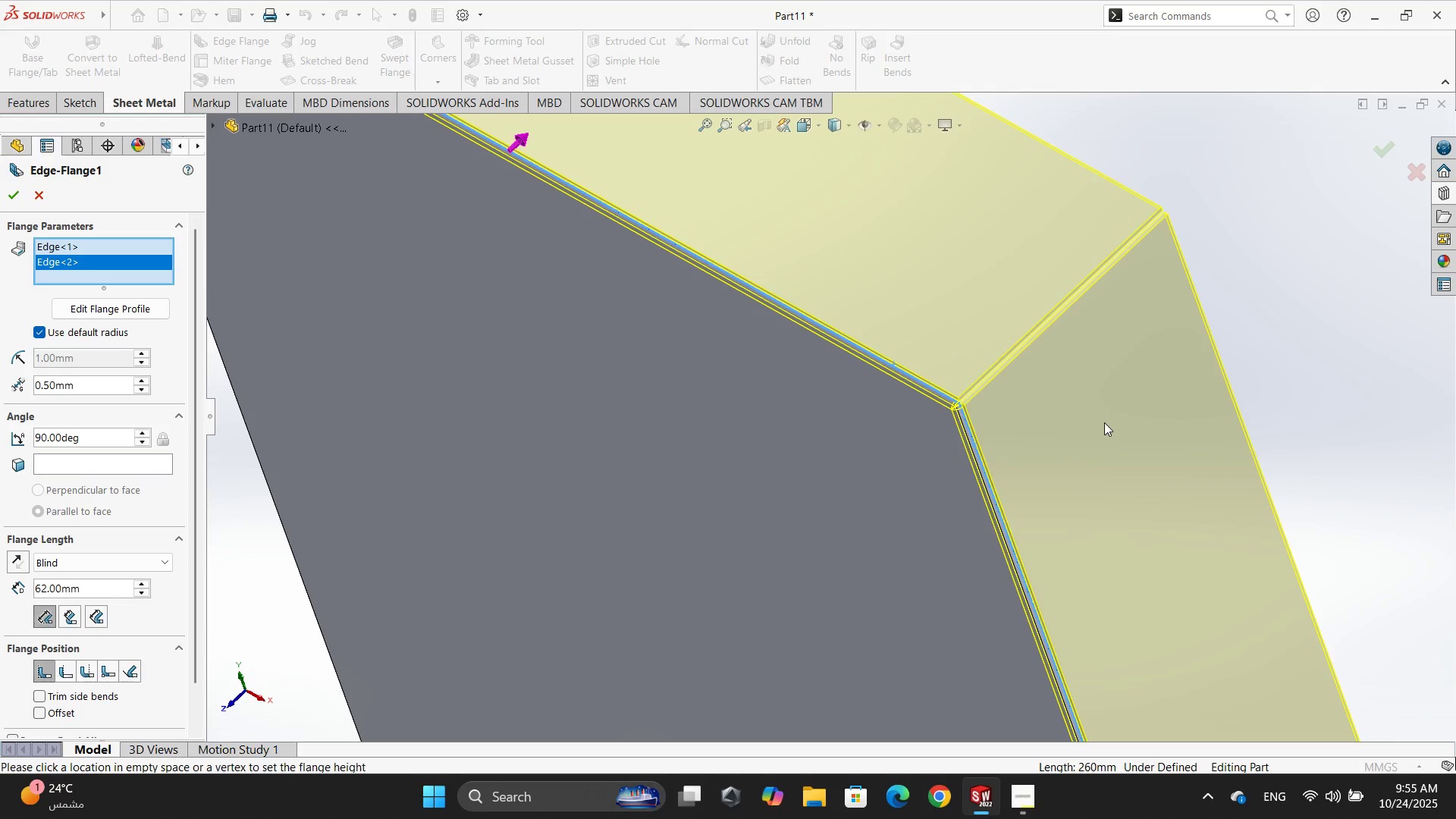 
left_click([1104, 422])
 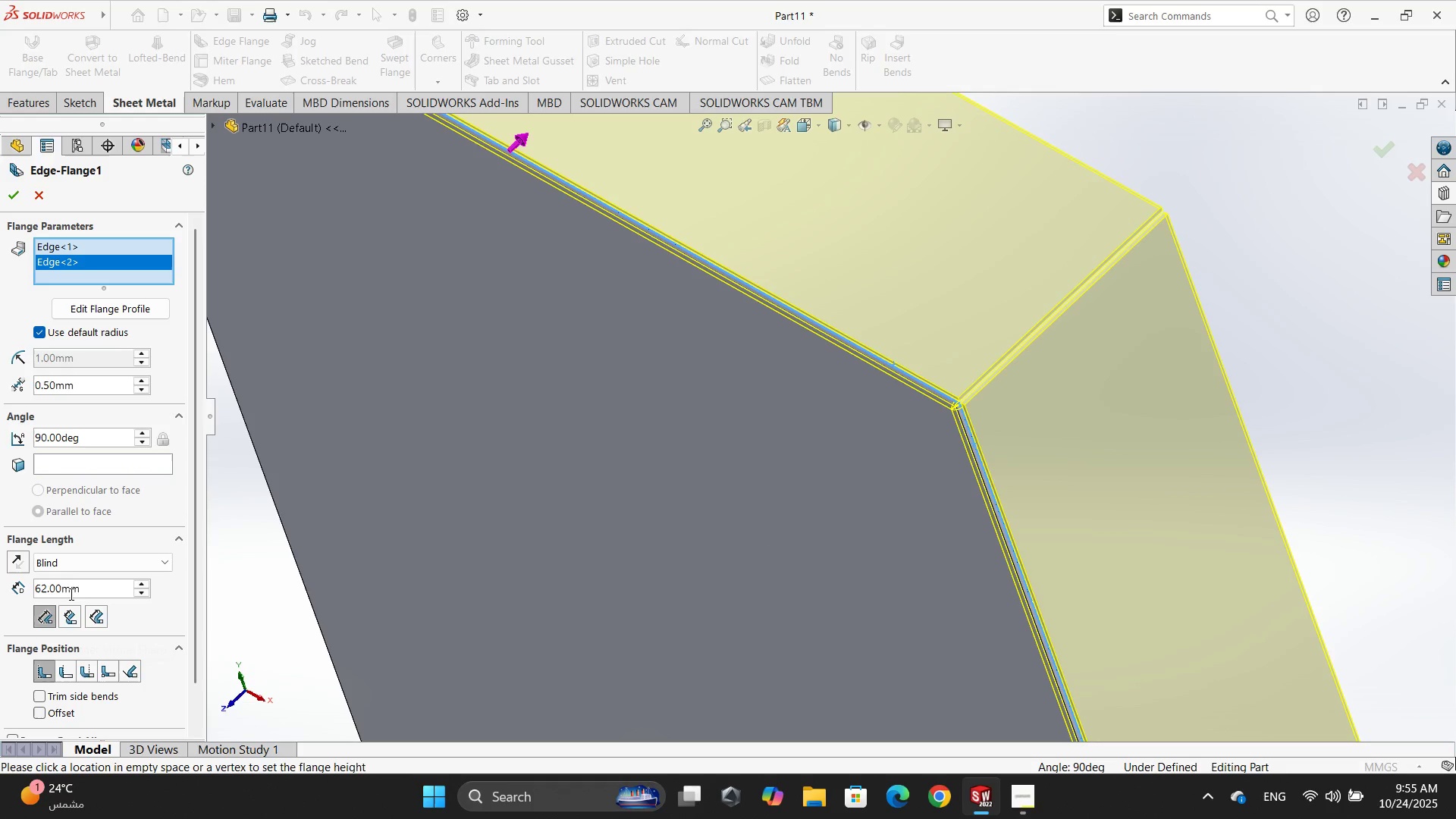 
wait(7.24)
 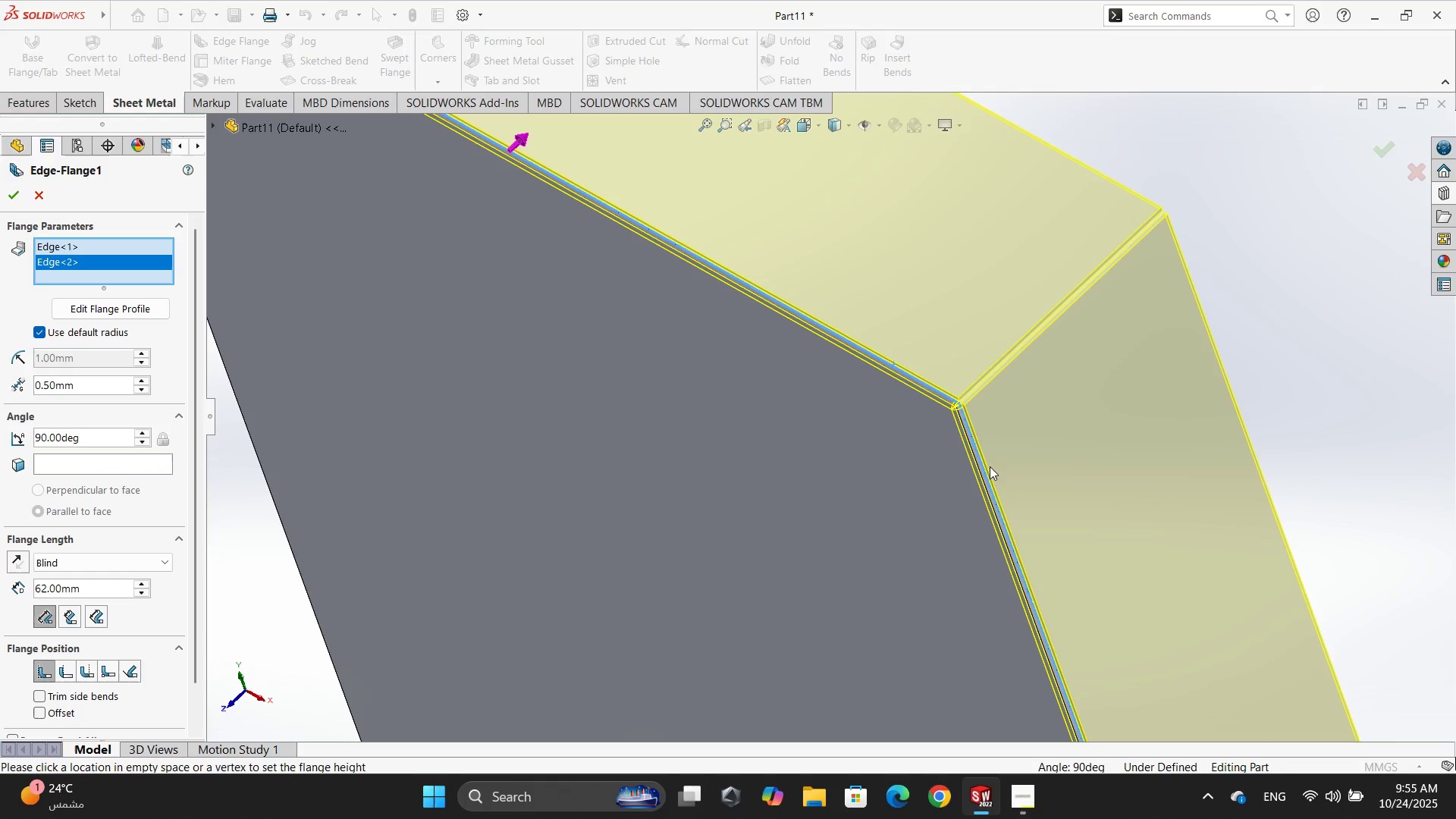 
double_click([80, 590])
 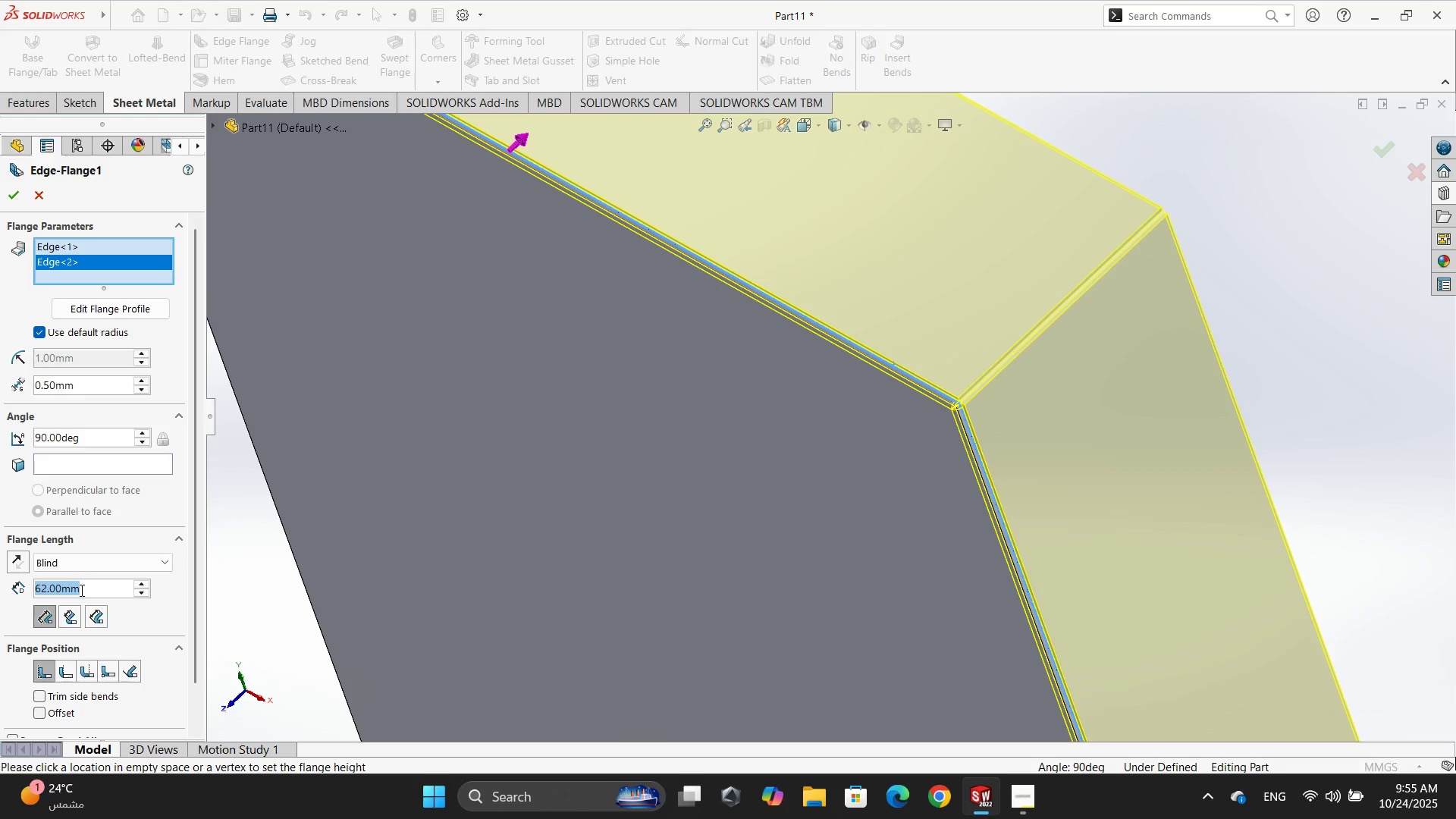 
key(Numpad2)
 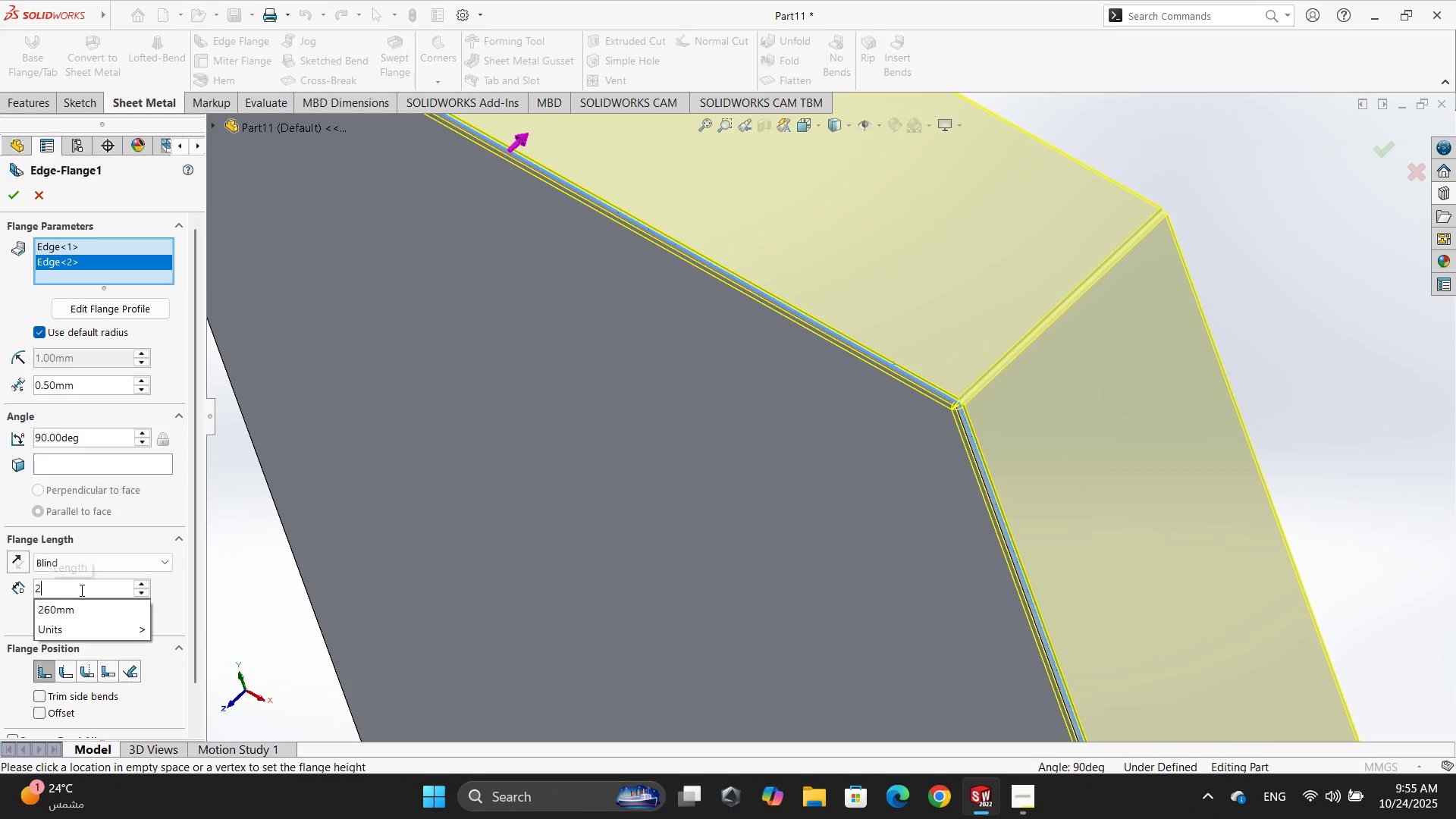 
key(Numpad0)
 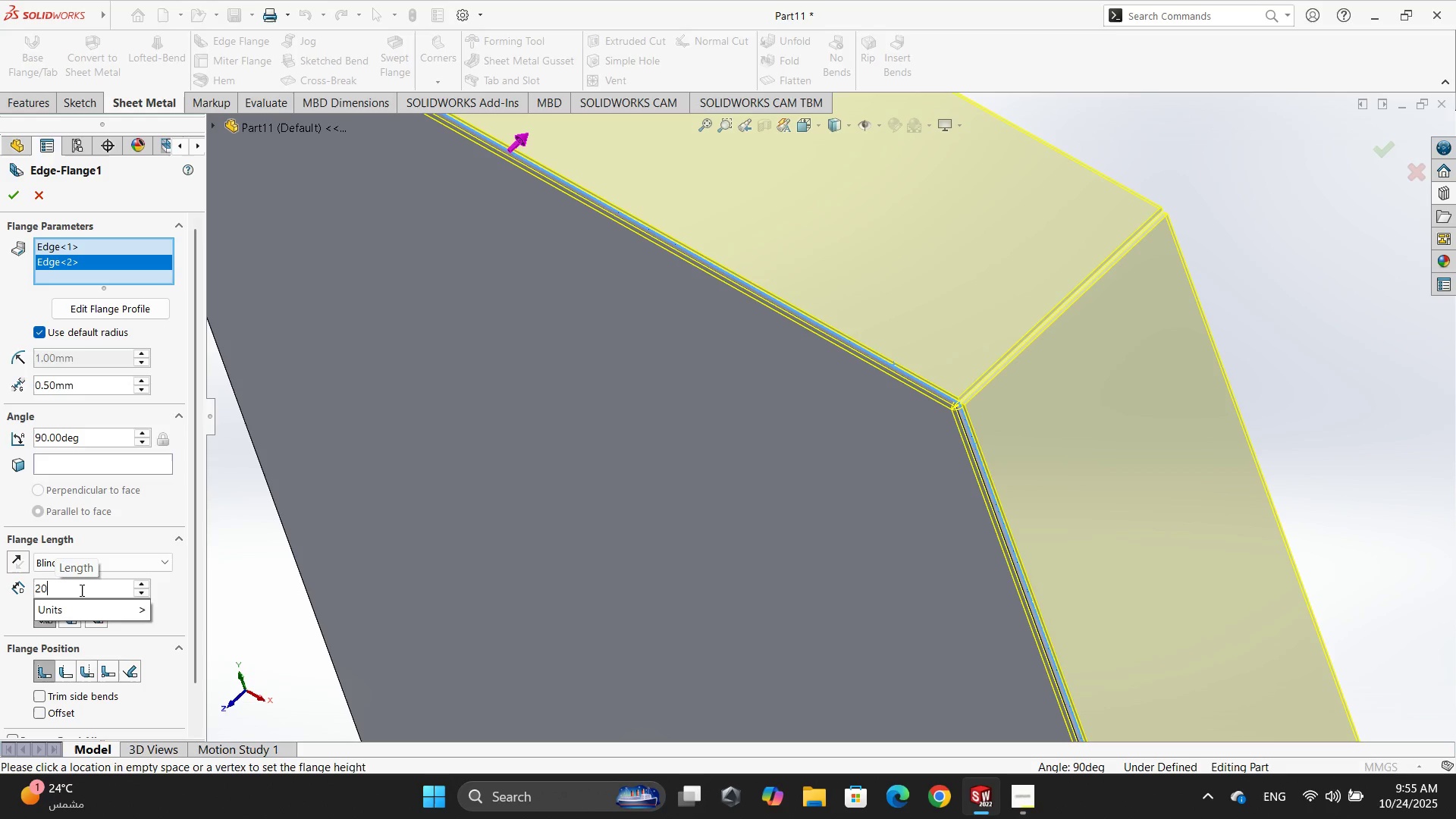 
key(NumpadEnter)
 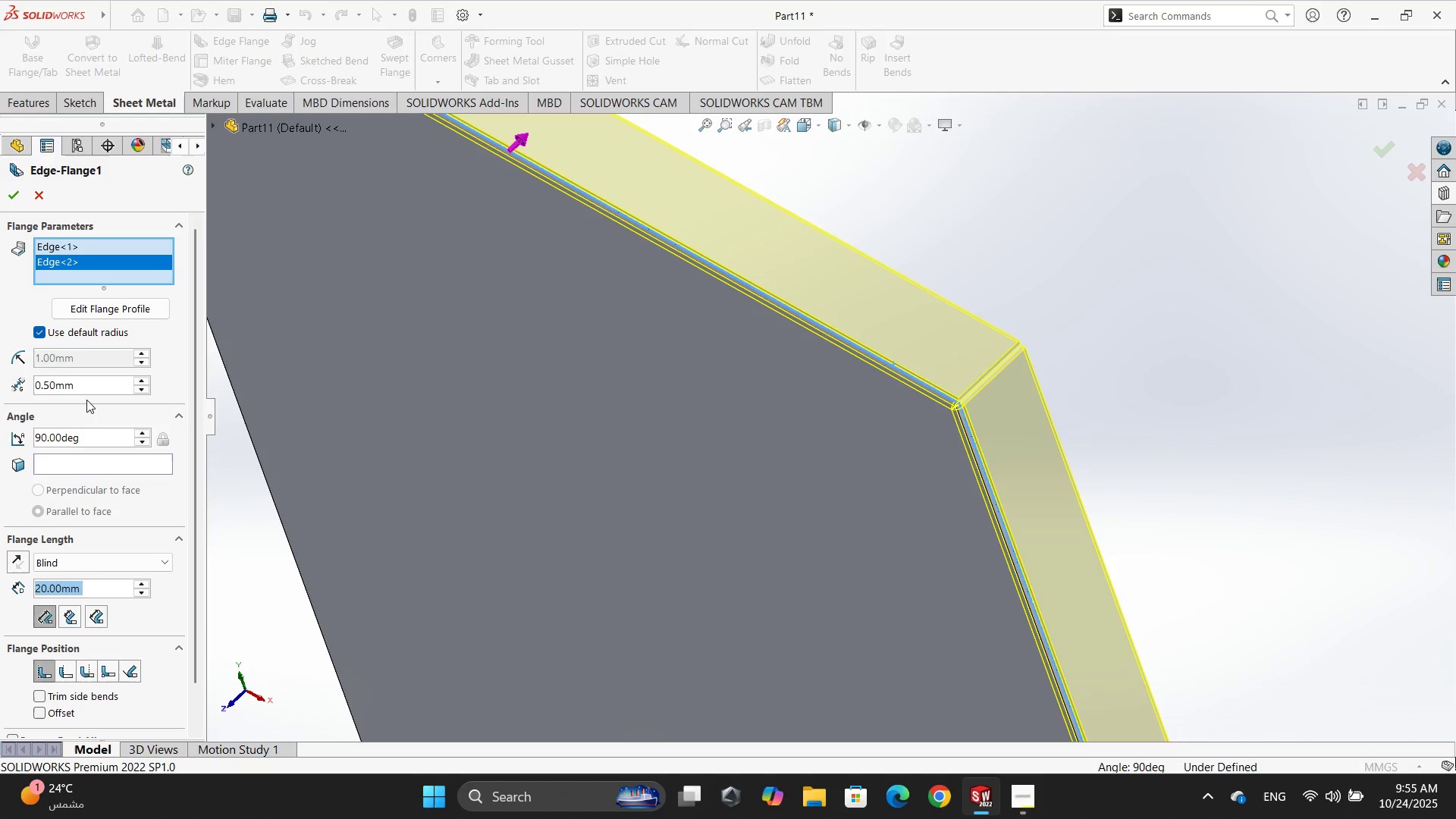 
wait(23.91)
 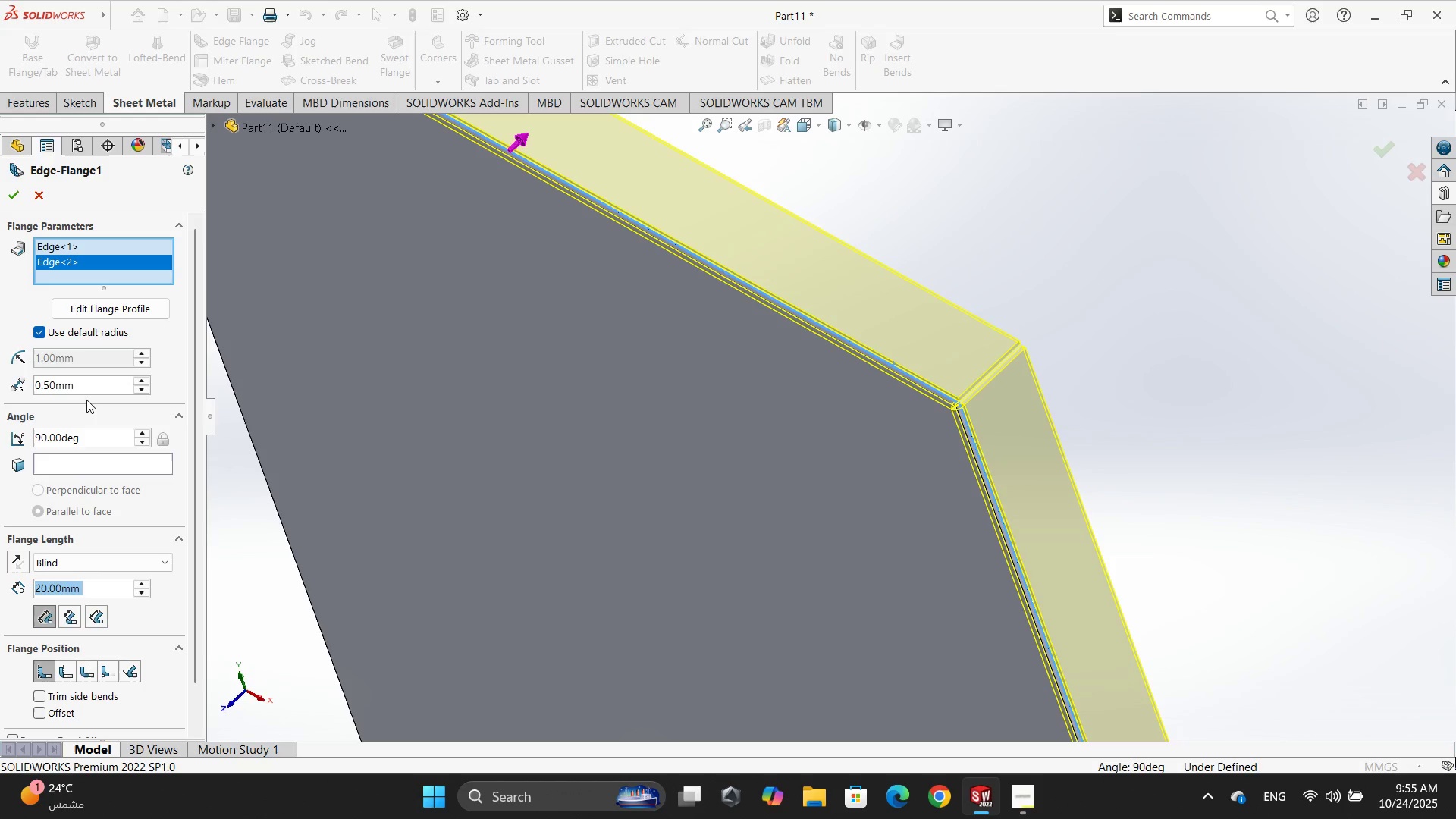 
double_click([73, 383])
 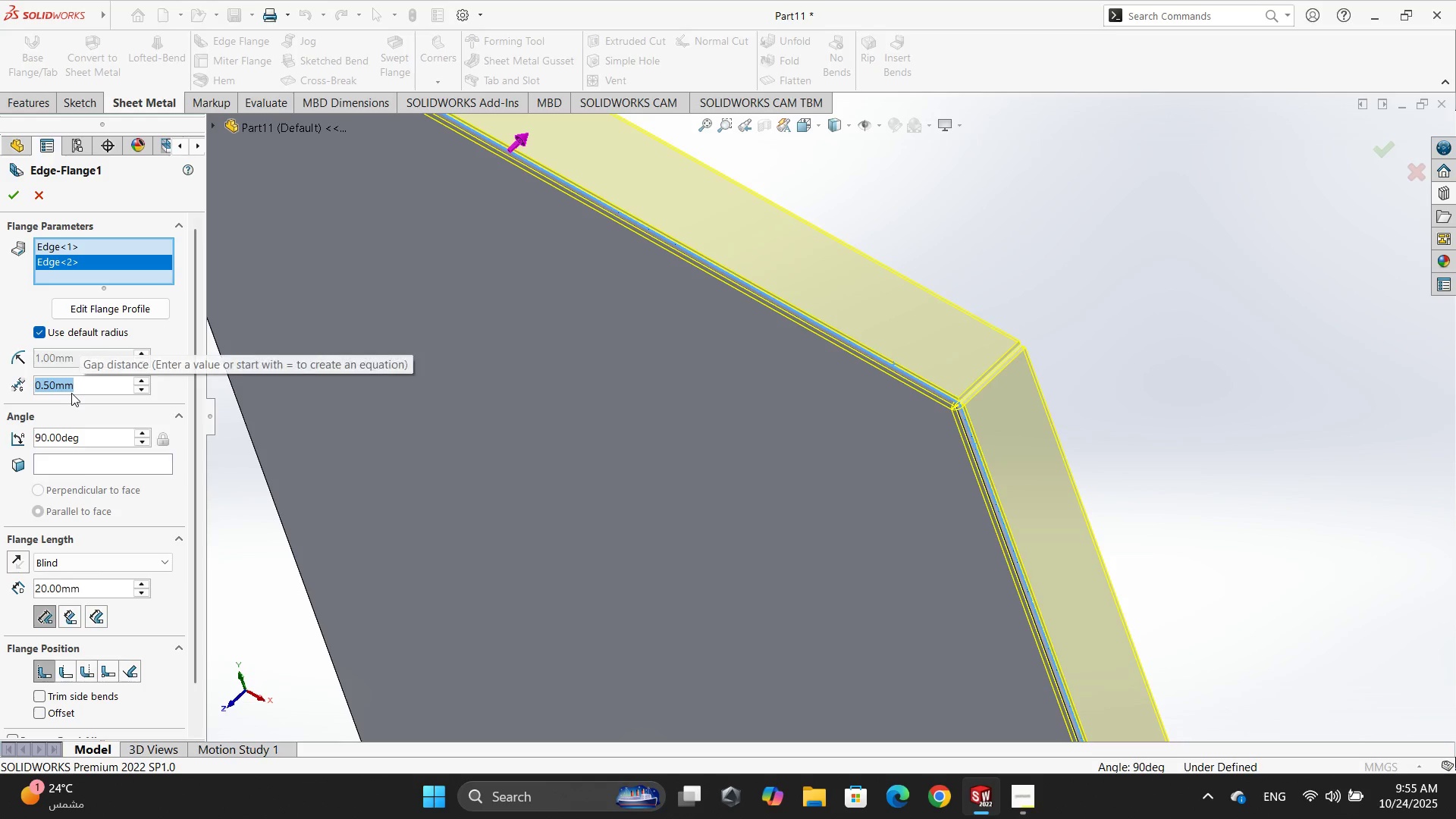 
key(Numpad0)
 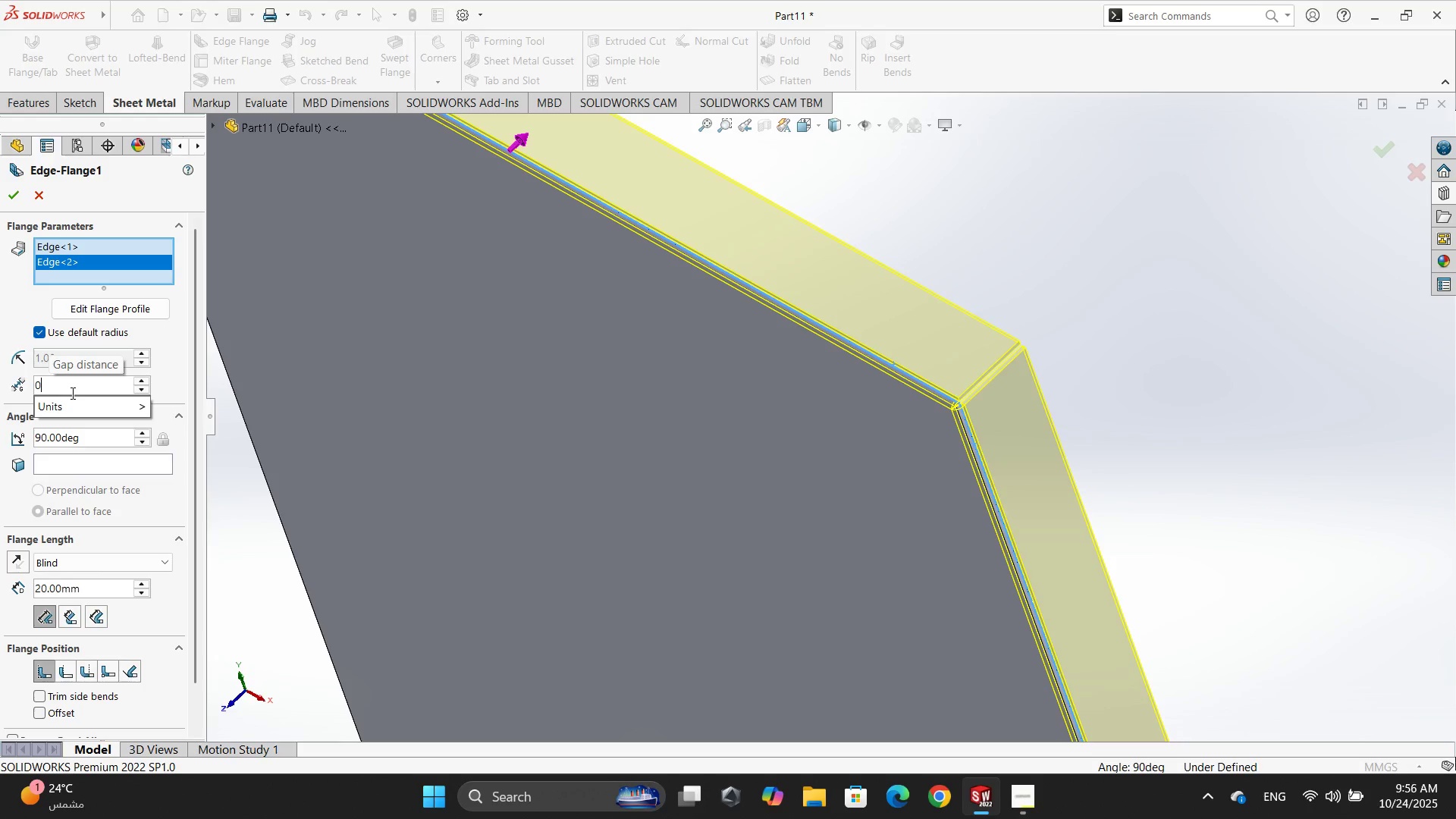 
key(NumpadDecimal)
 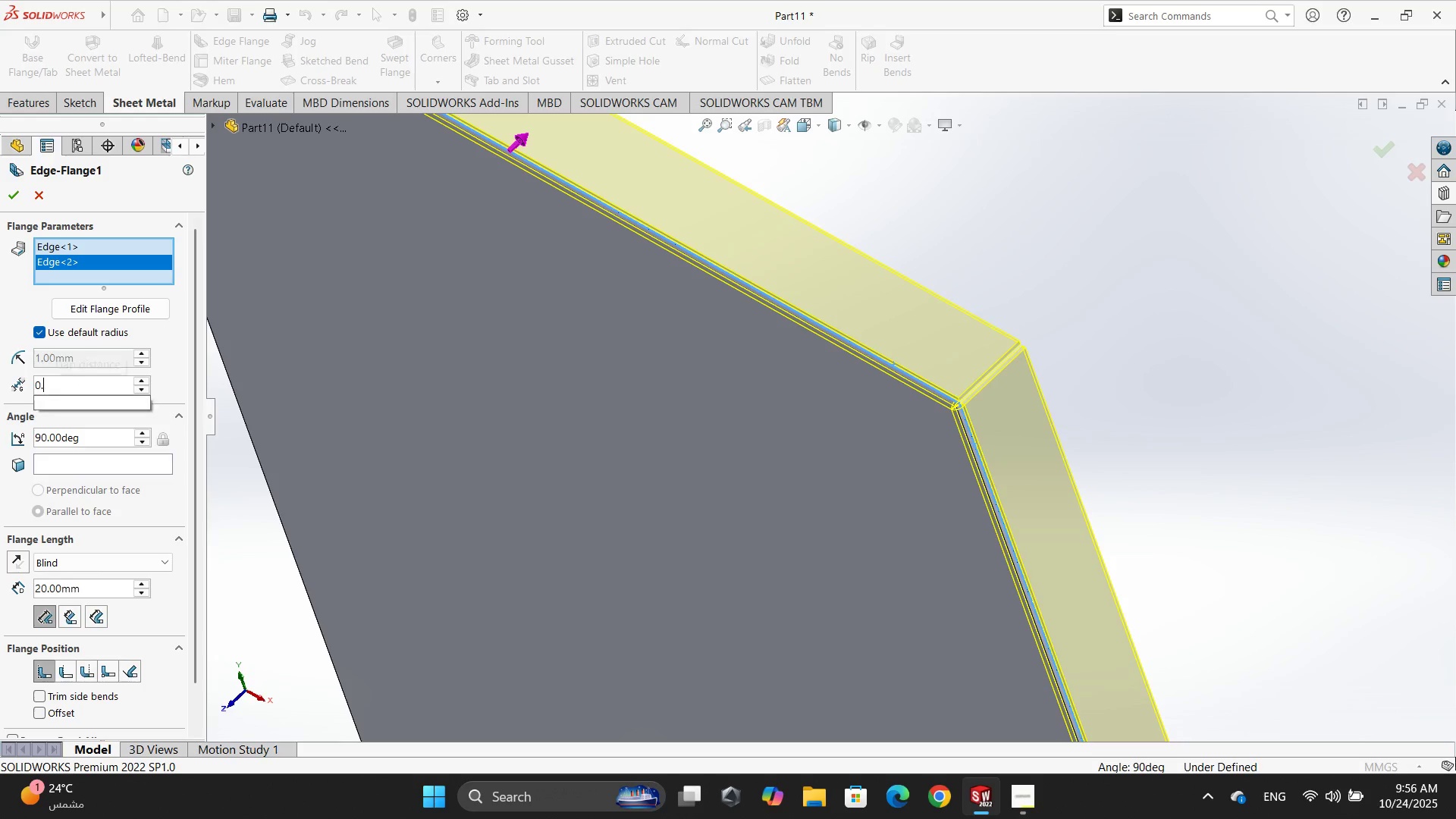 
key(Numpad1)
 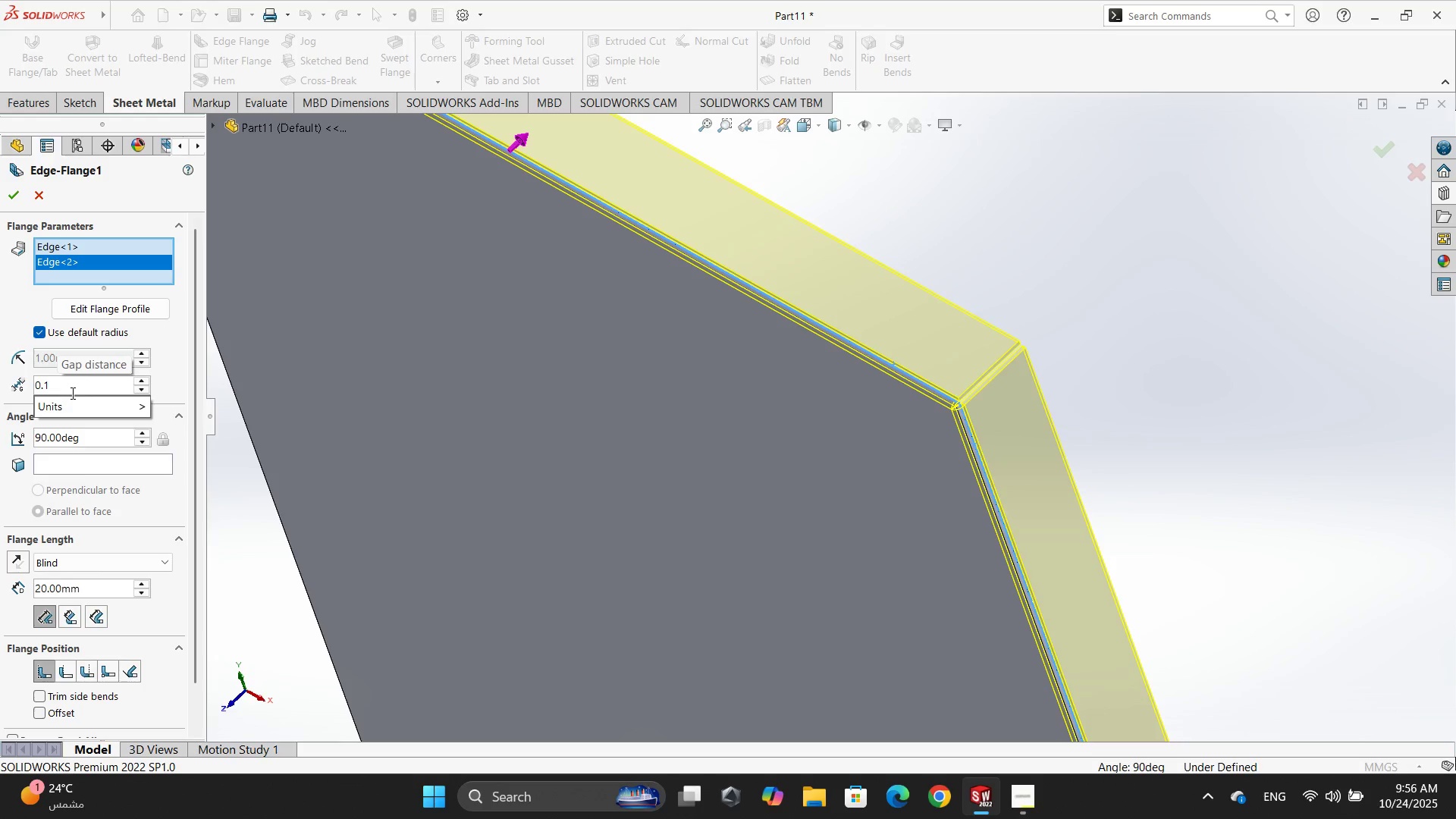 
key(NumpadEnter)
 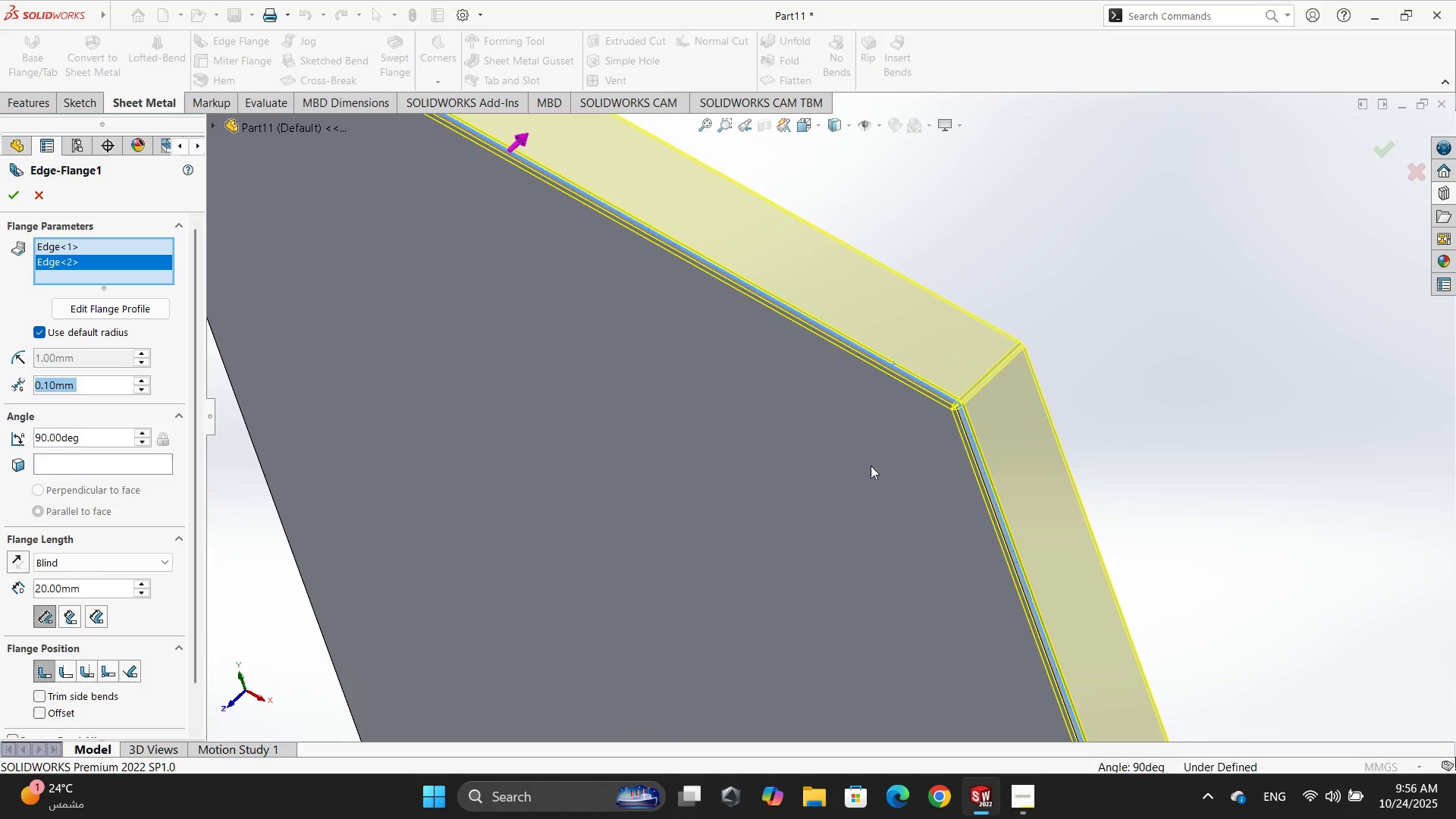 
scroll: coordinate [902, 585], scroll_direction: up, amount: 6.0
 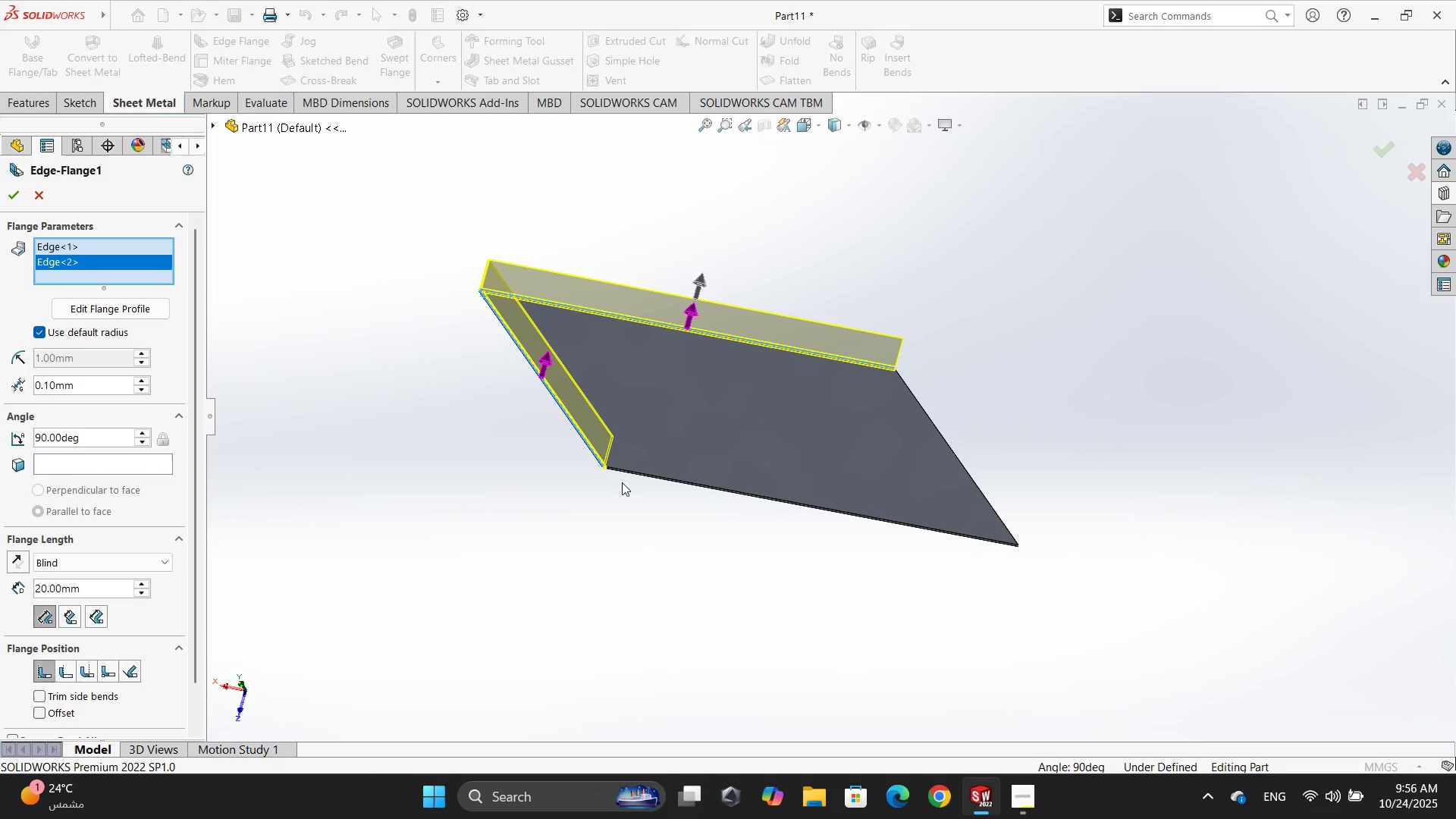 
left_click([626, 472])
 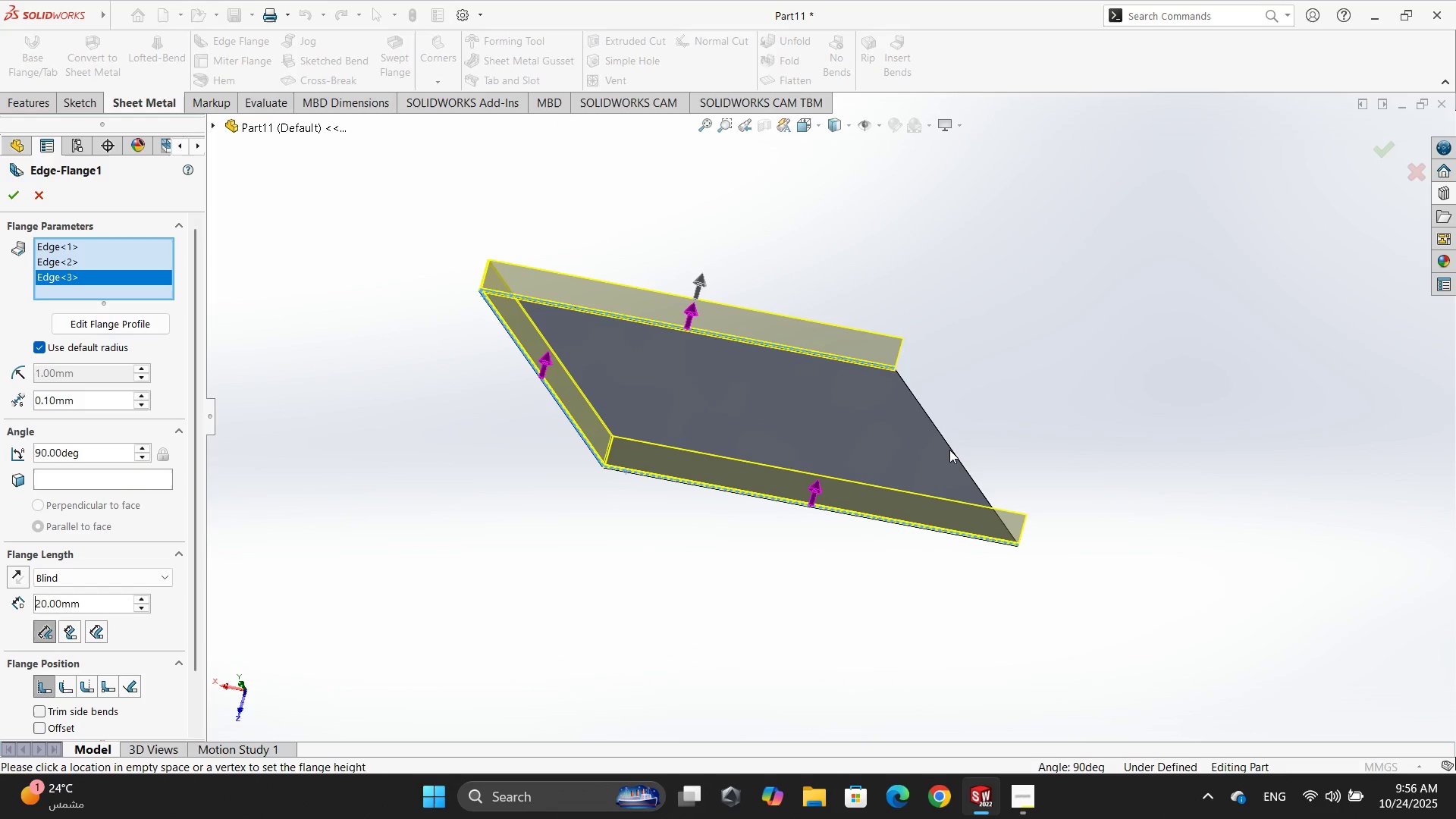 
left_click([947, 443])
 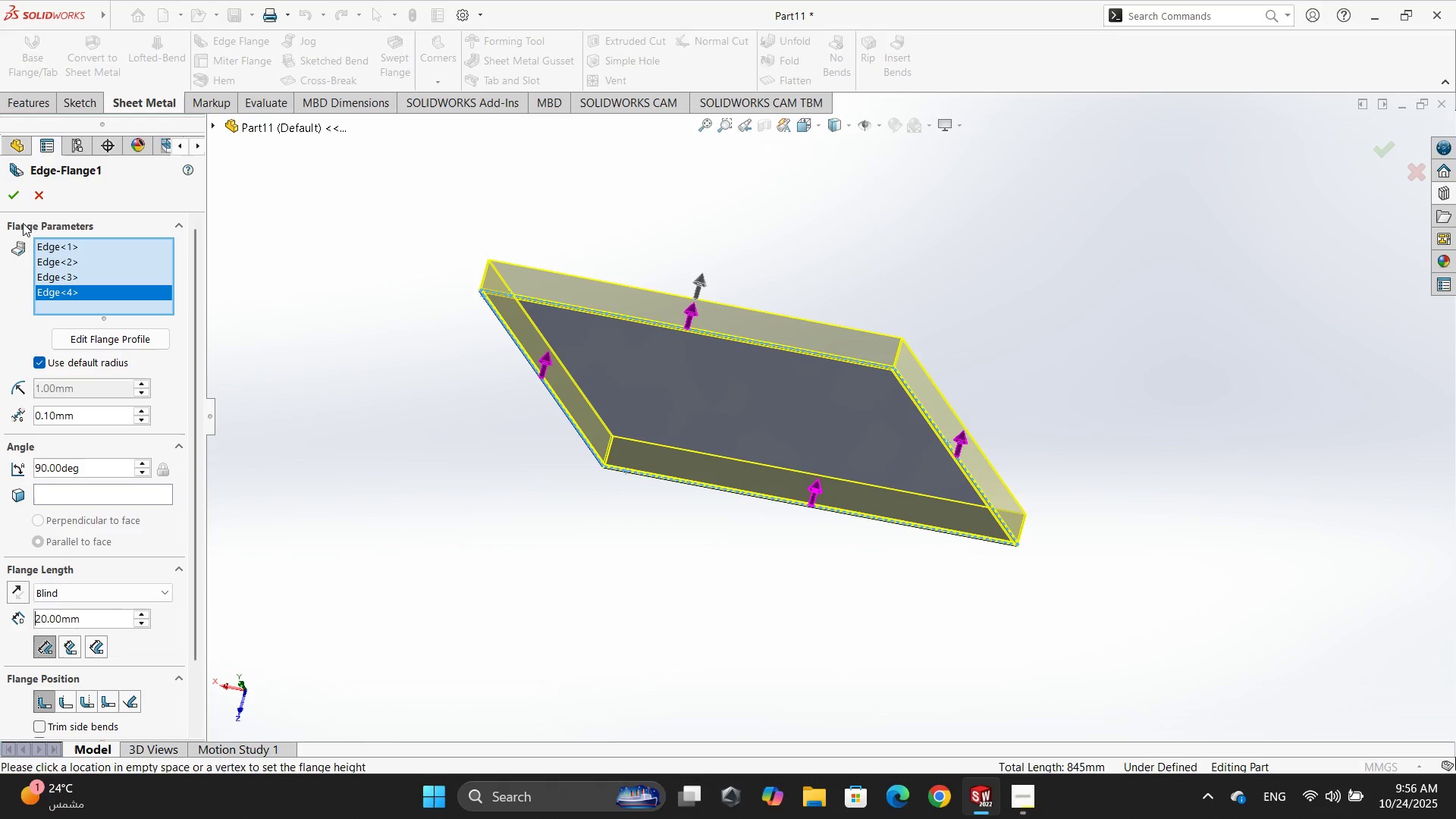 
wait(6.64)
 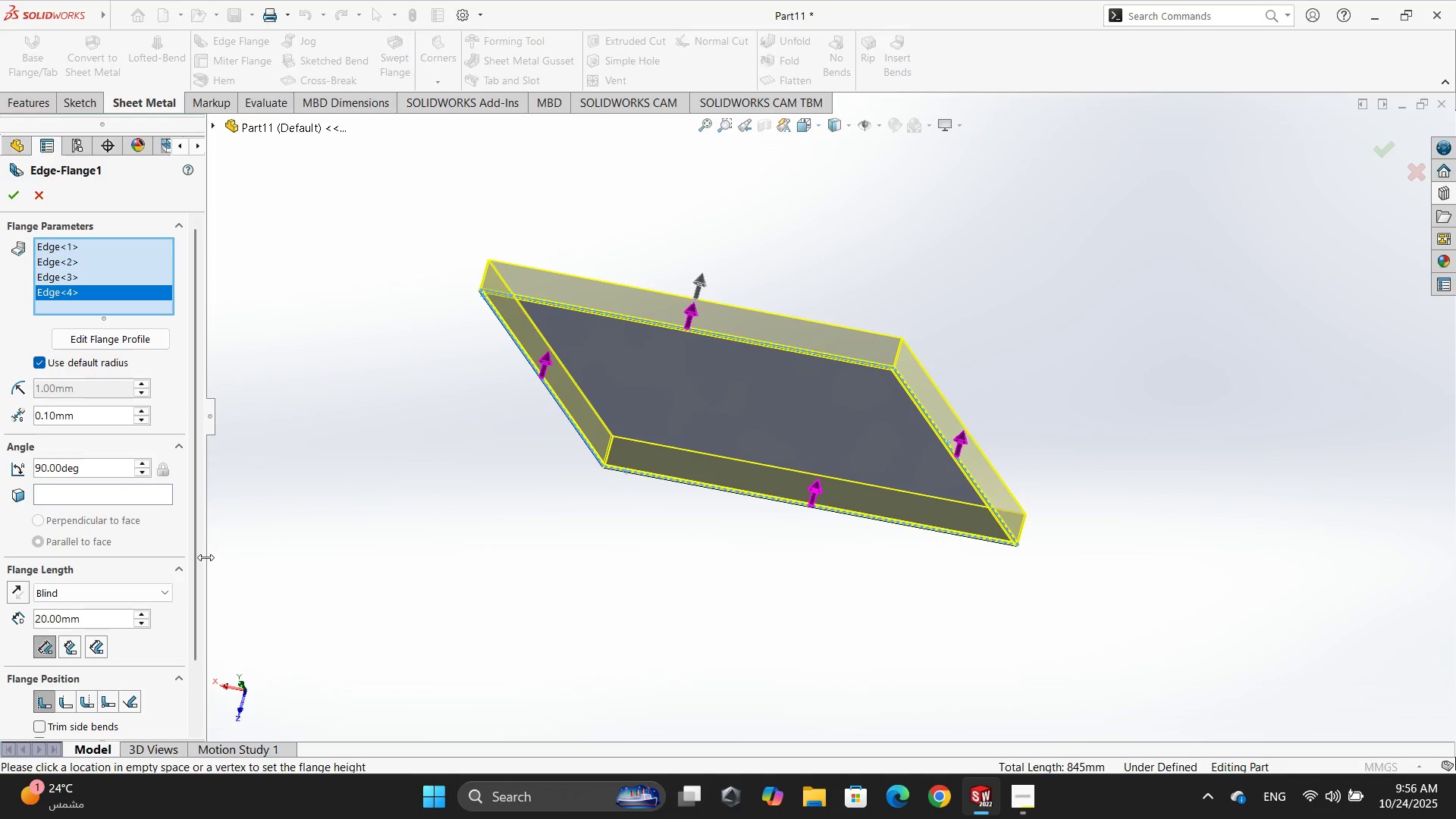 
left_click([18, 197])
 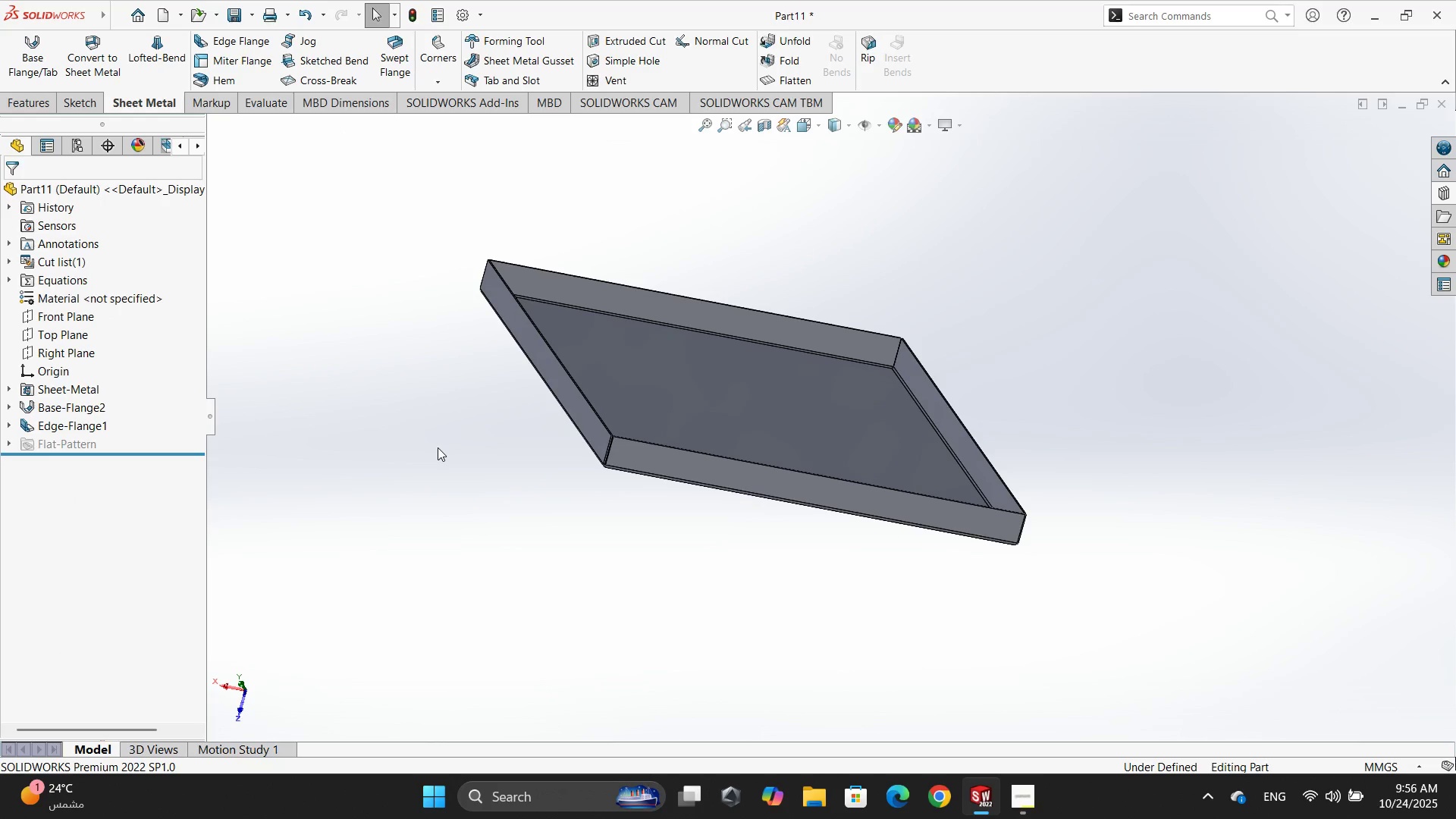 
scroll: coordinate [746, 439], scroll_direction: down, amount: 18.0
 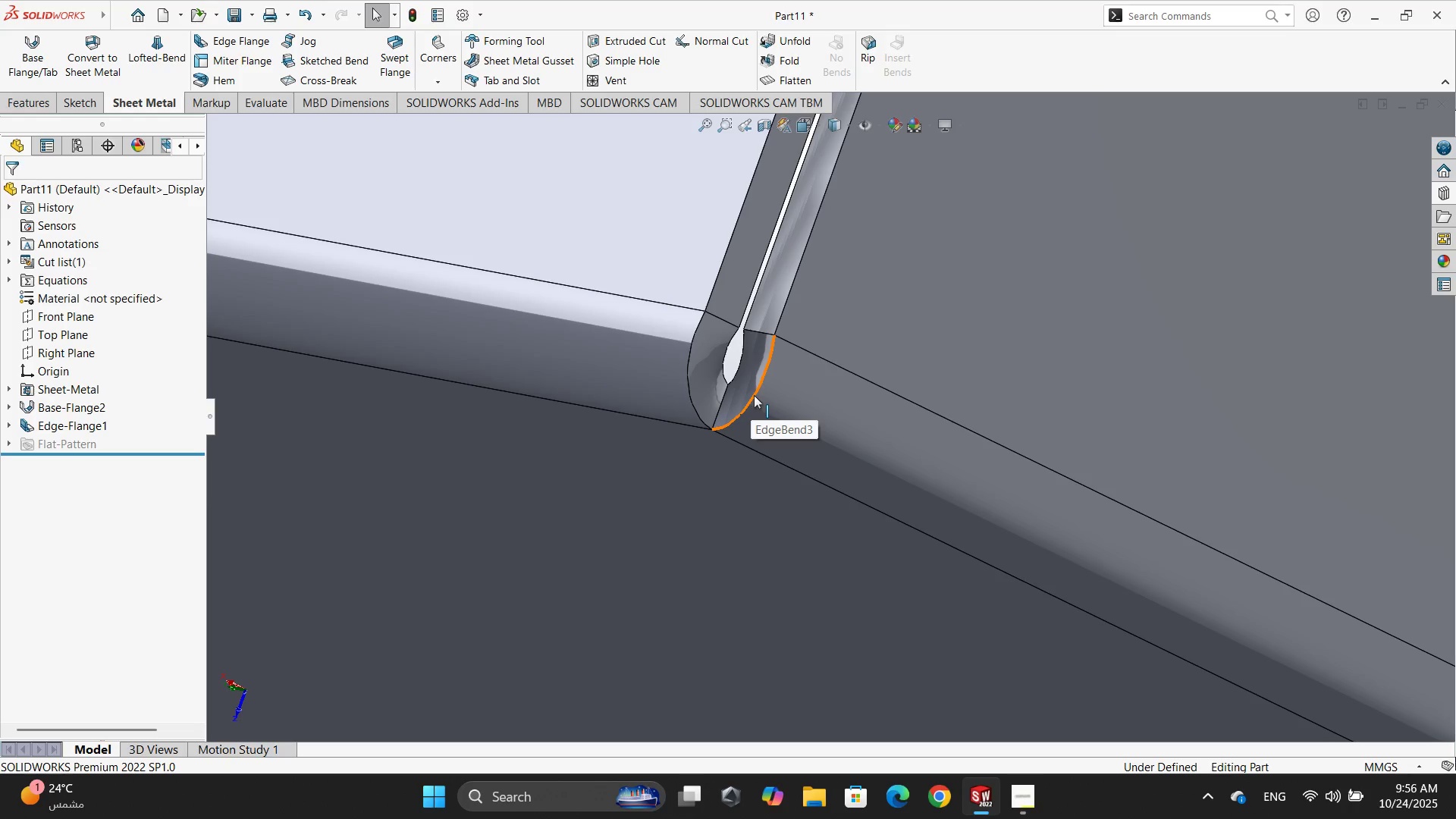 
wait(19.75)
 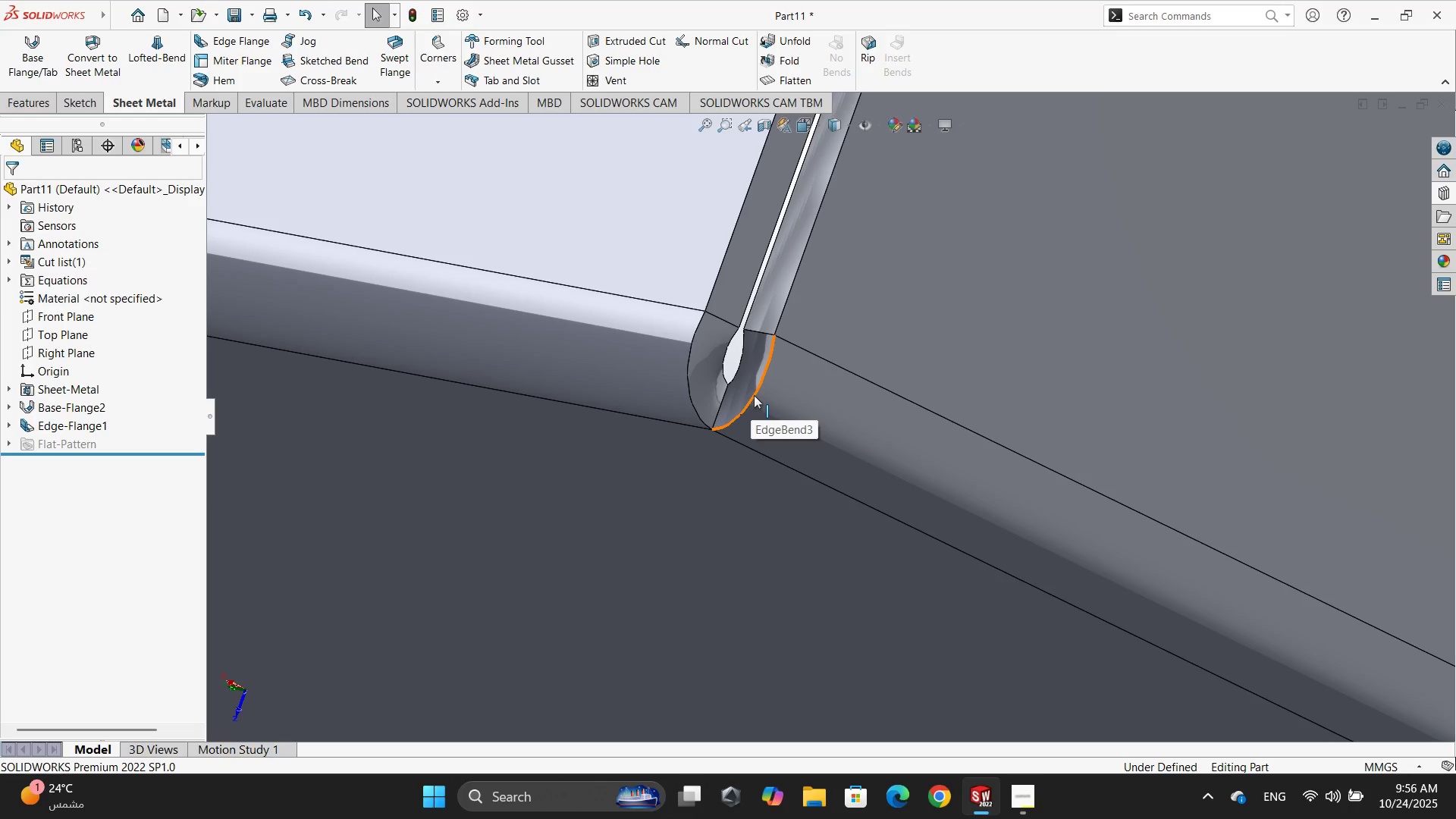 
left_click([823, 128])
 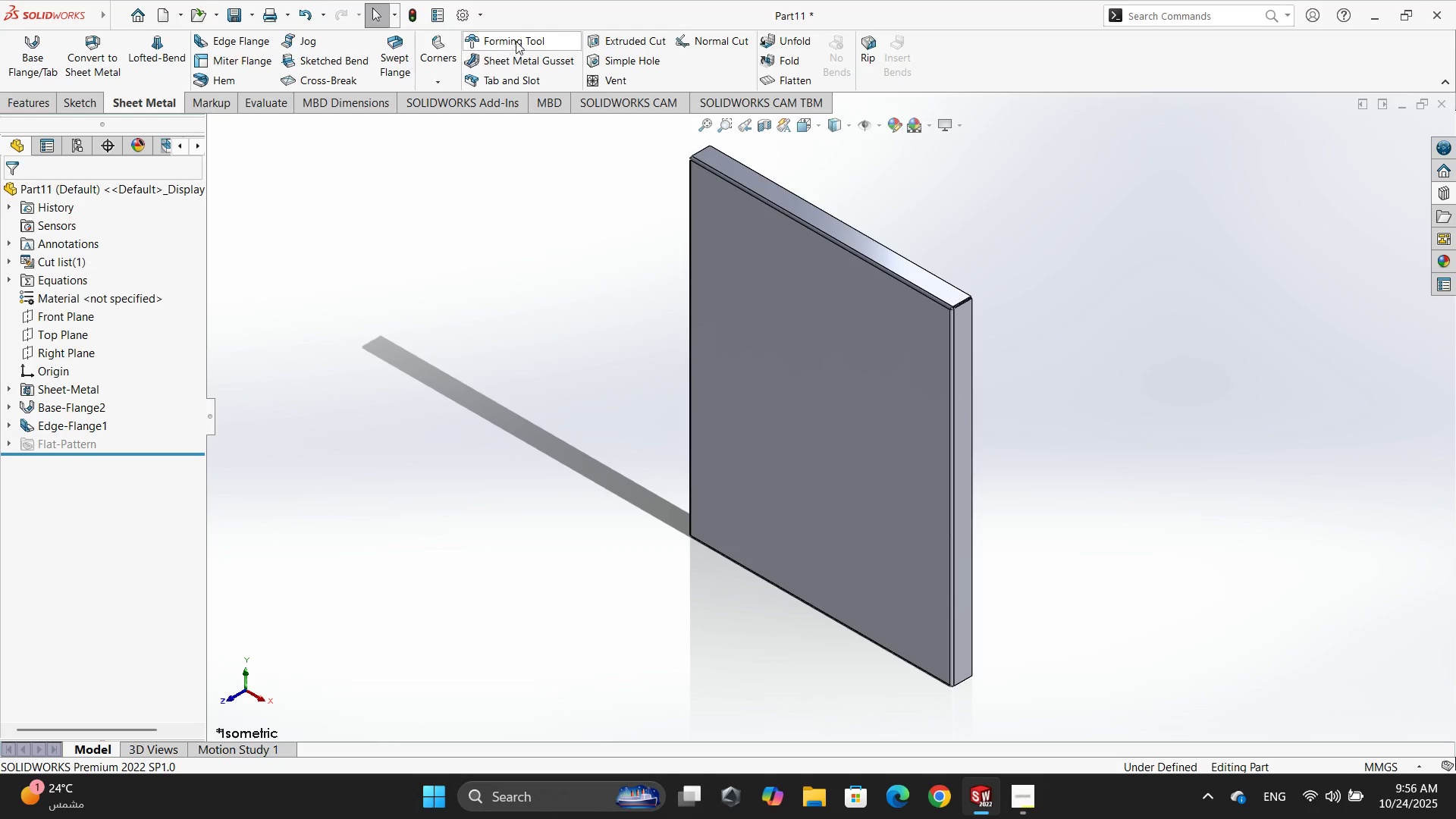 
wait(5.31)
 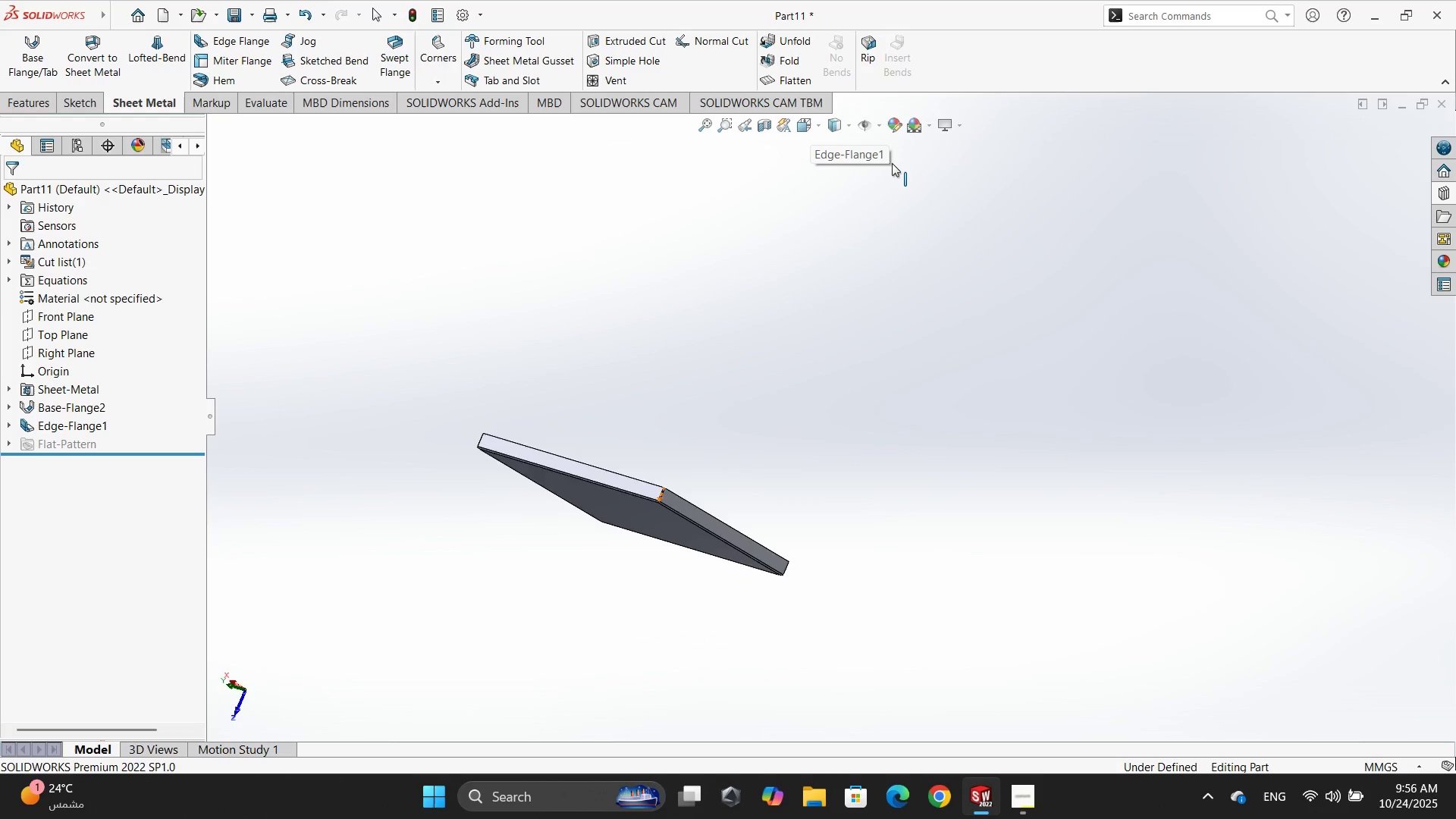 
left_click([630, 46])
 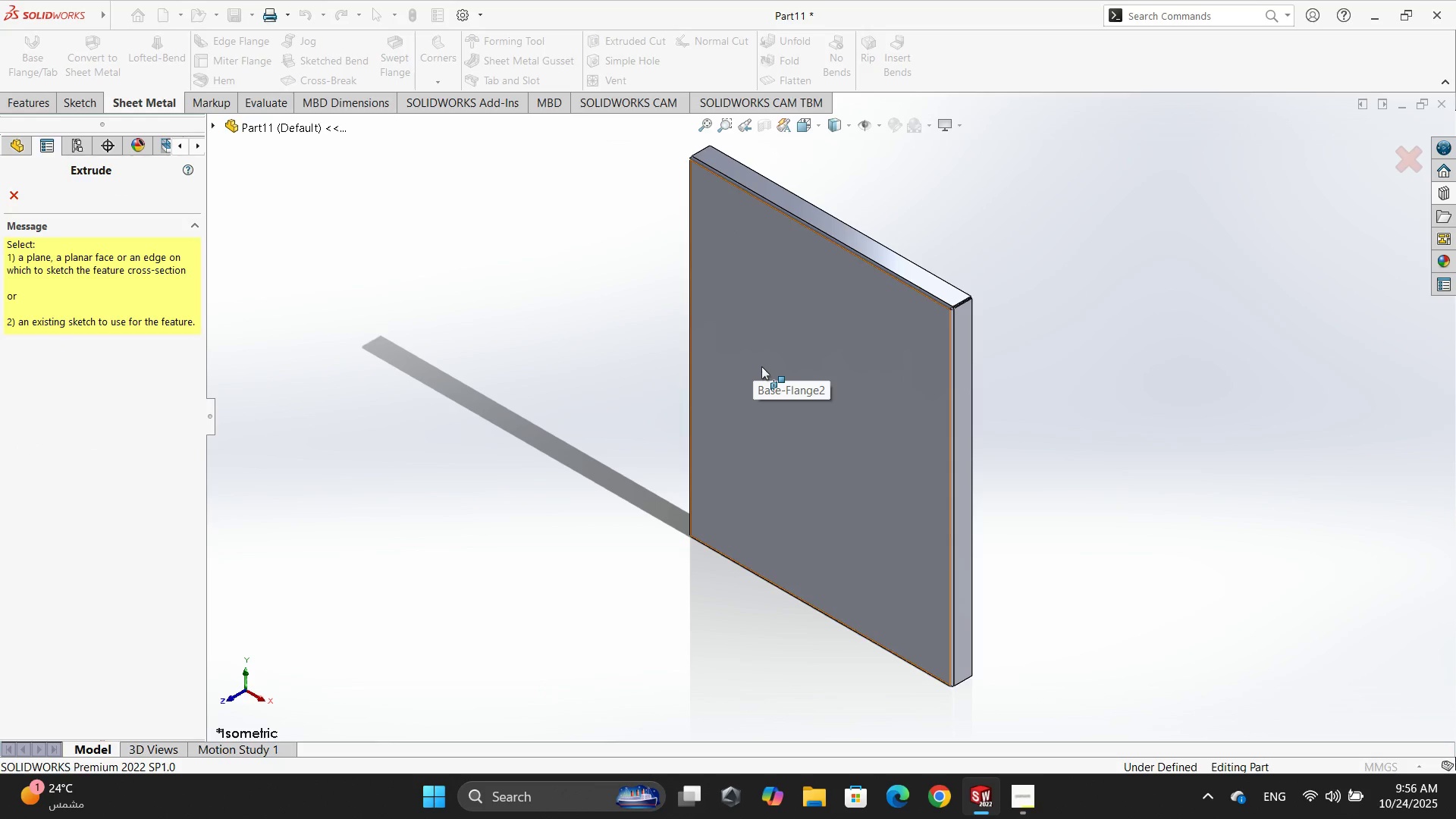 
wait(6.31)
 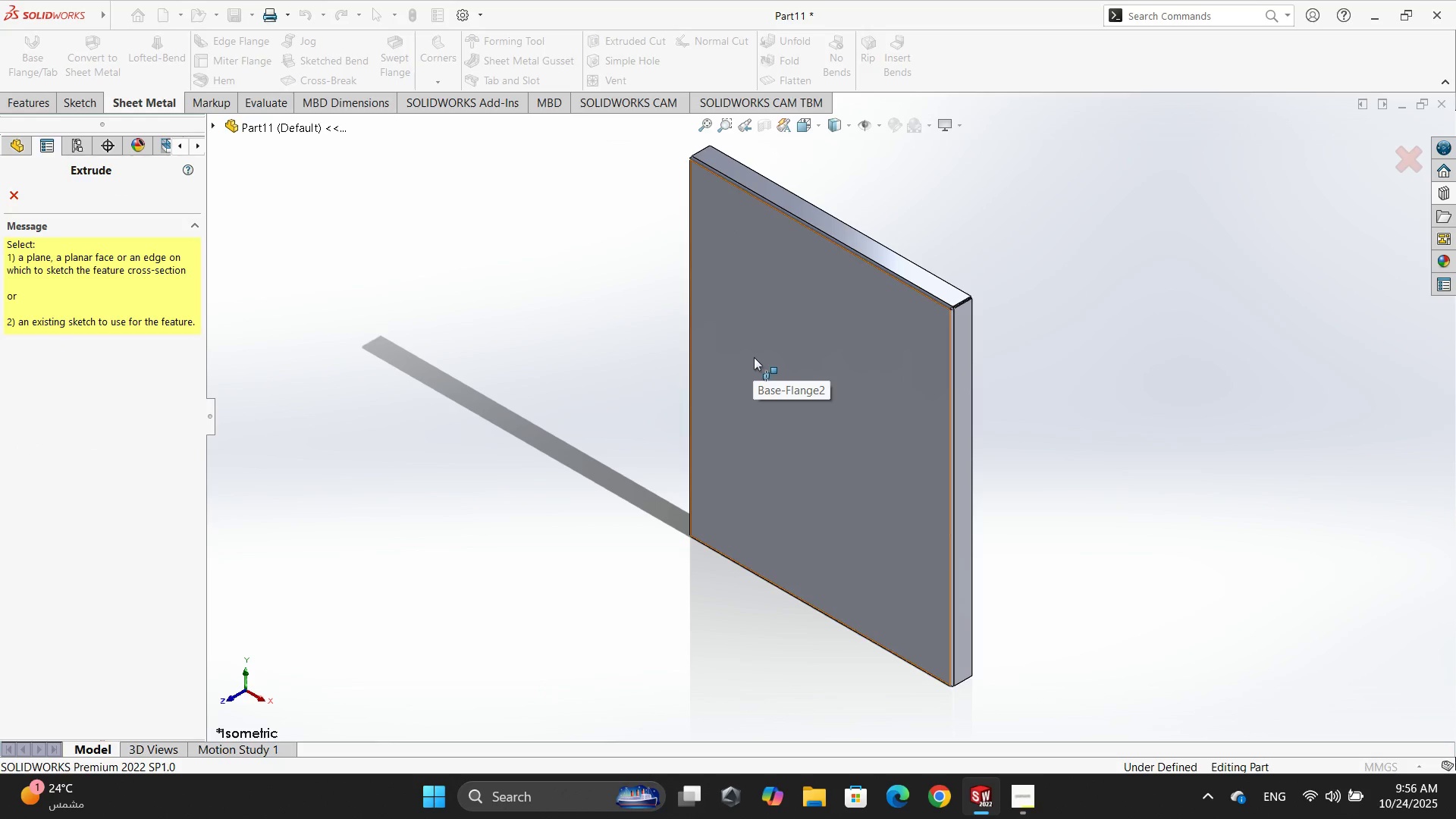 
left_click([761, 366])
 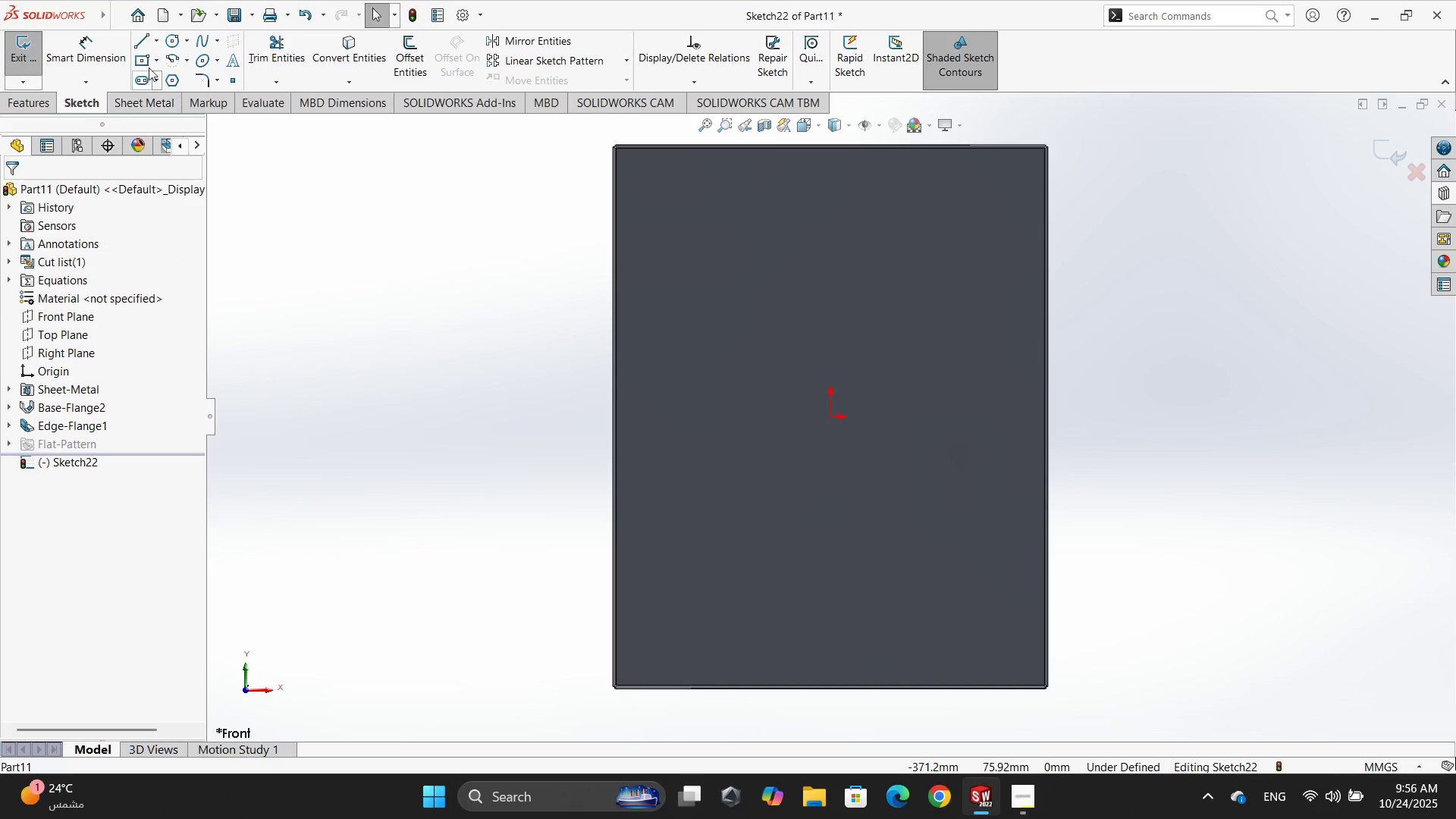 
wait(5.16)
 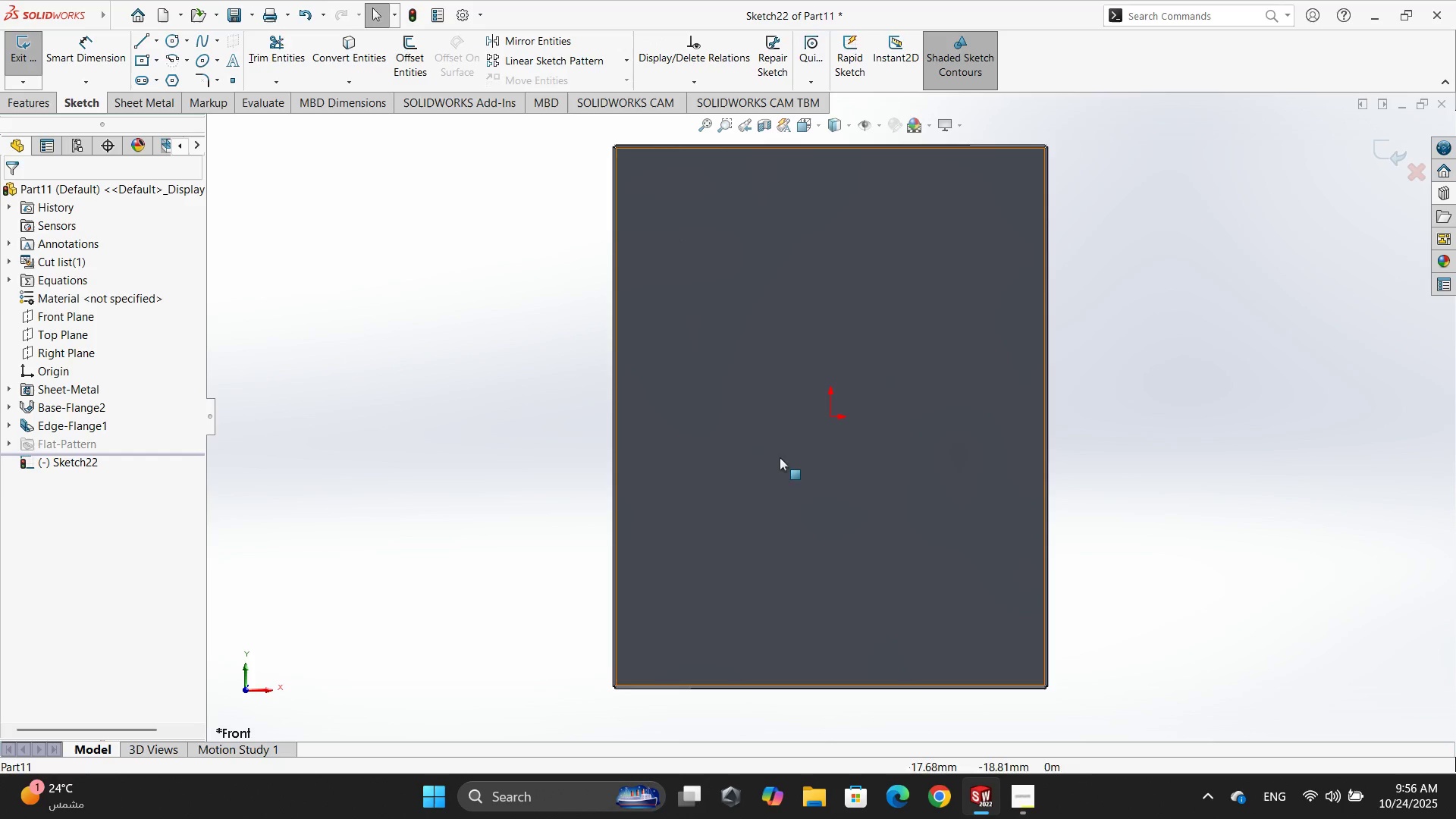 
left_click([171, 38])
 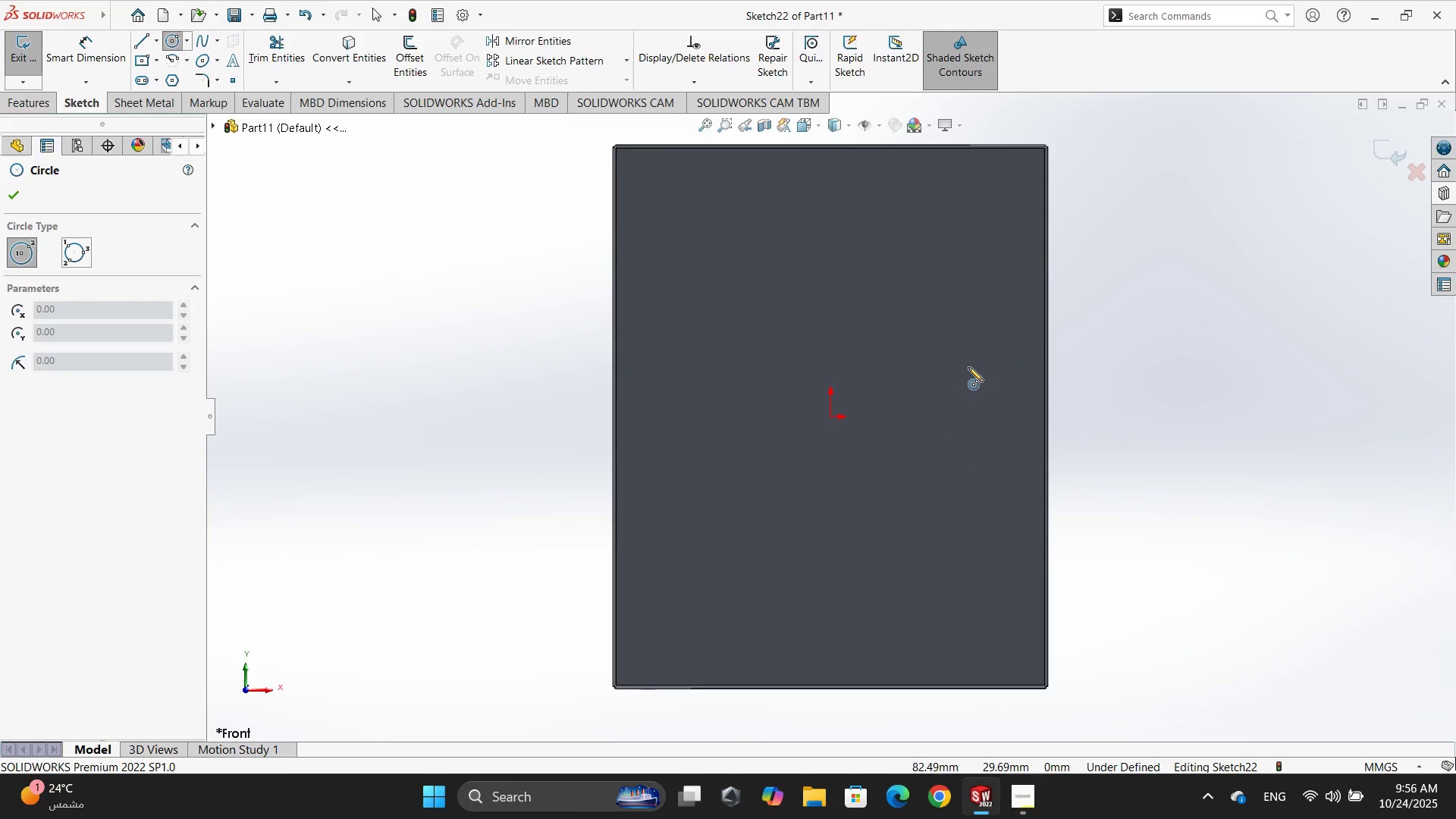 
double_click([988, 400])
 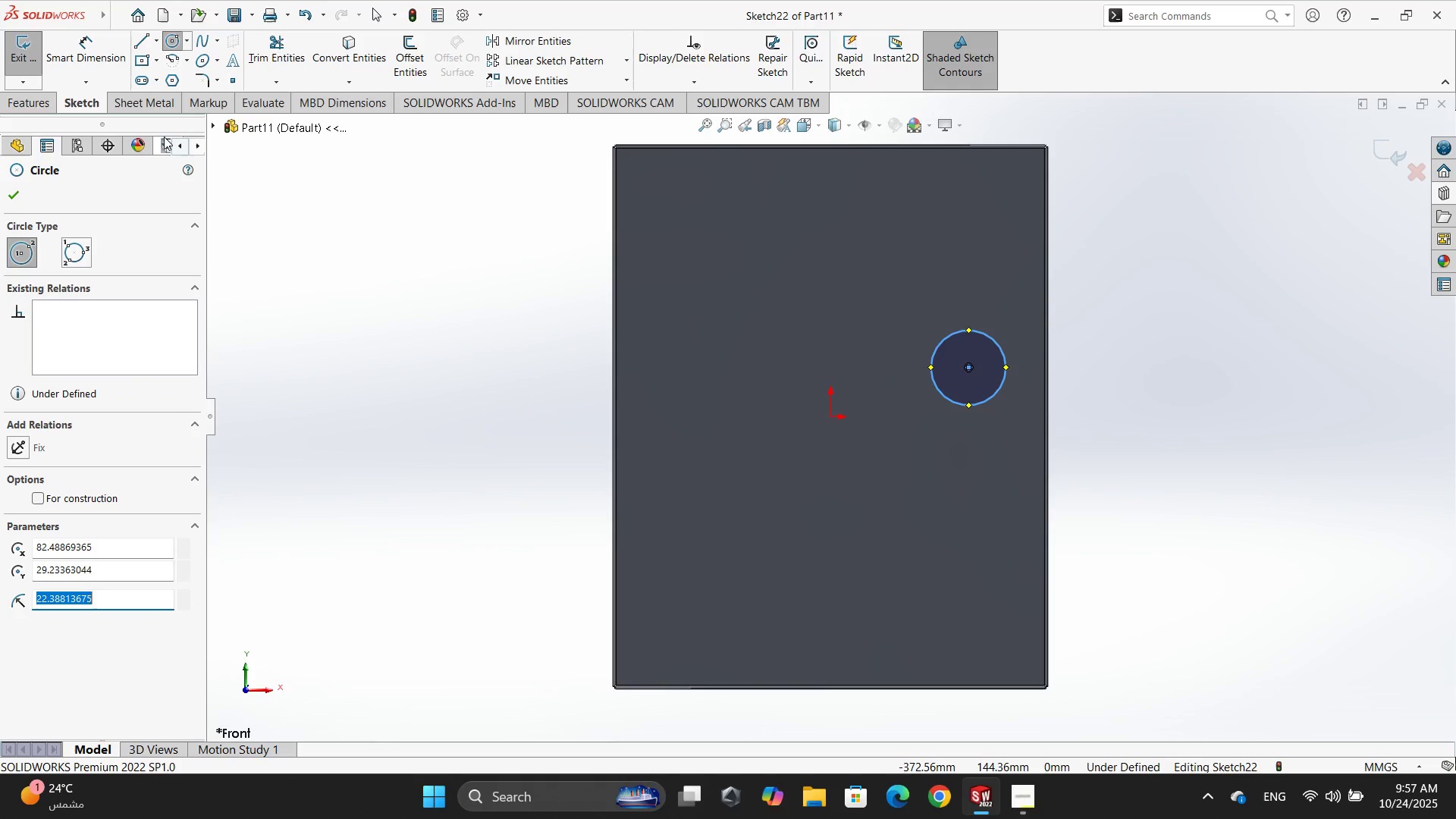 
left_click([102, 58])
 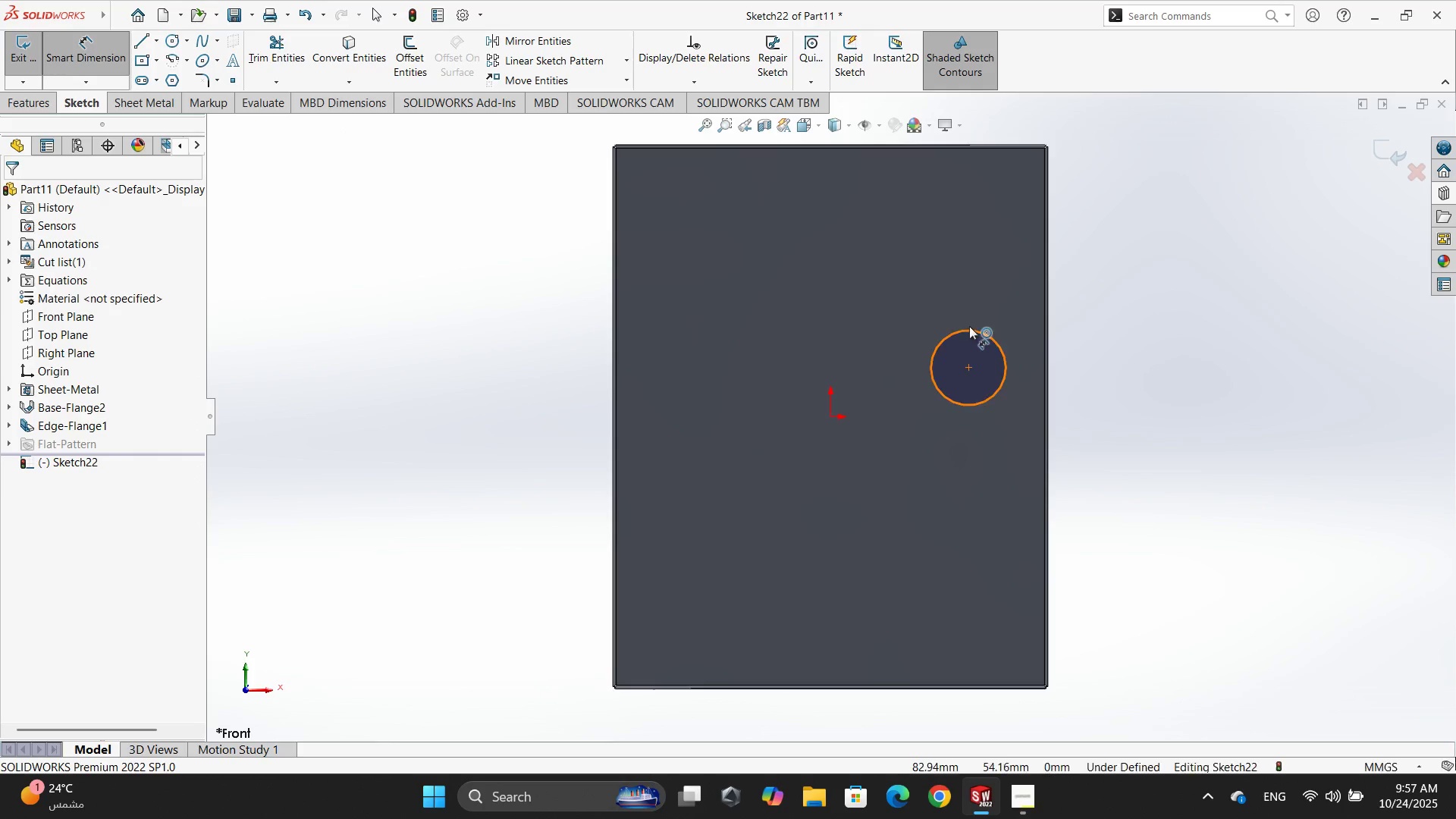 
double_click([917, 321])
 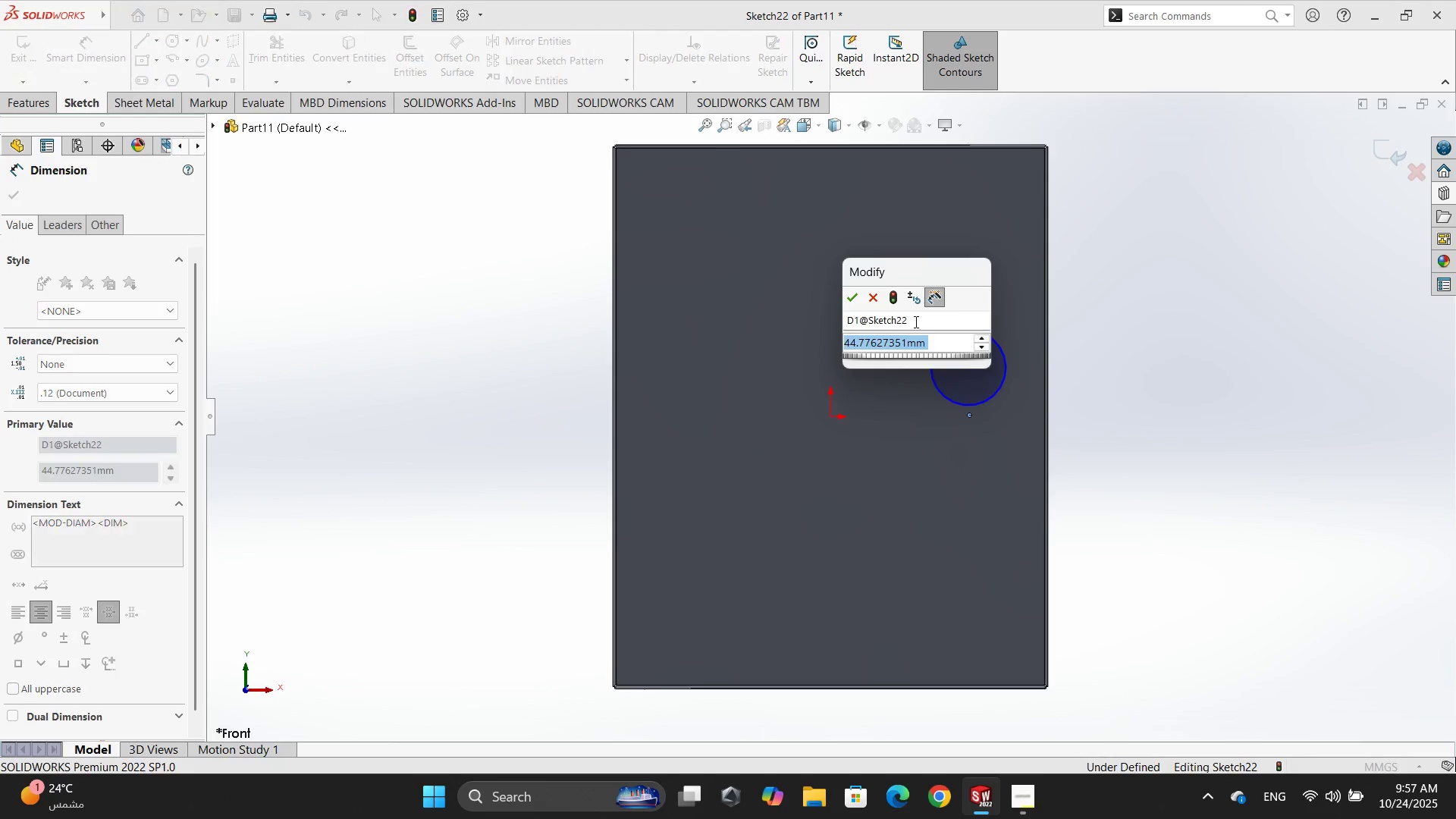 
key(Numpad2)
 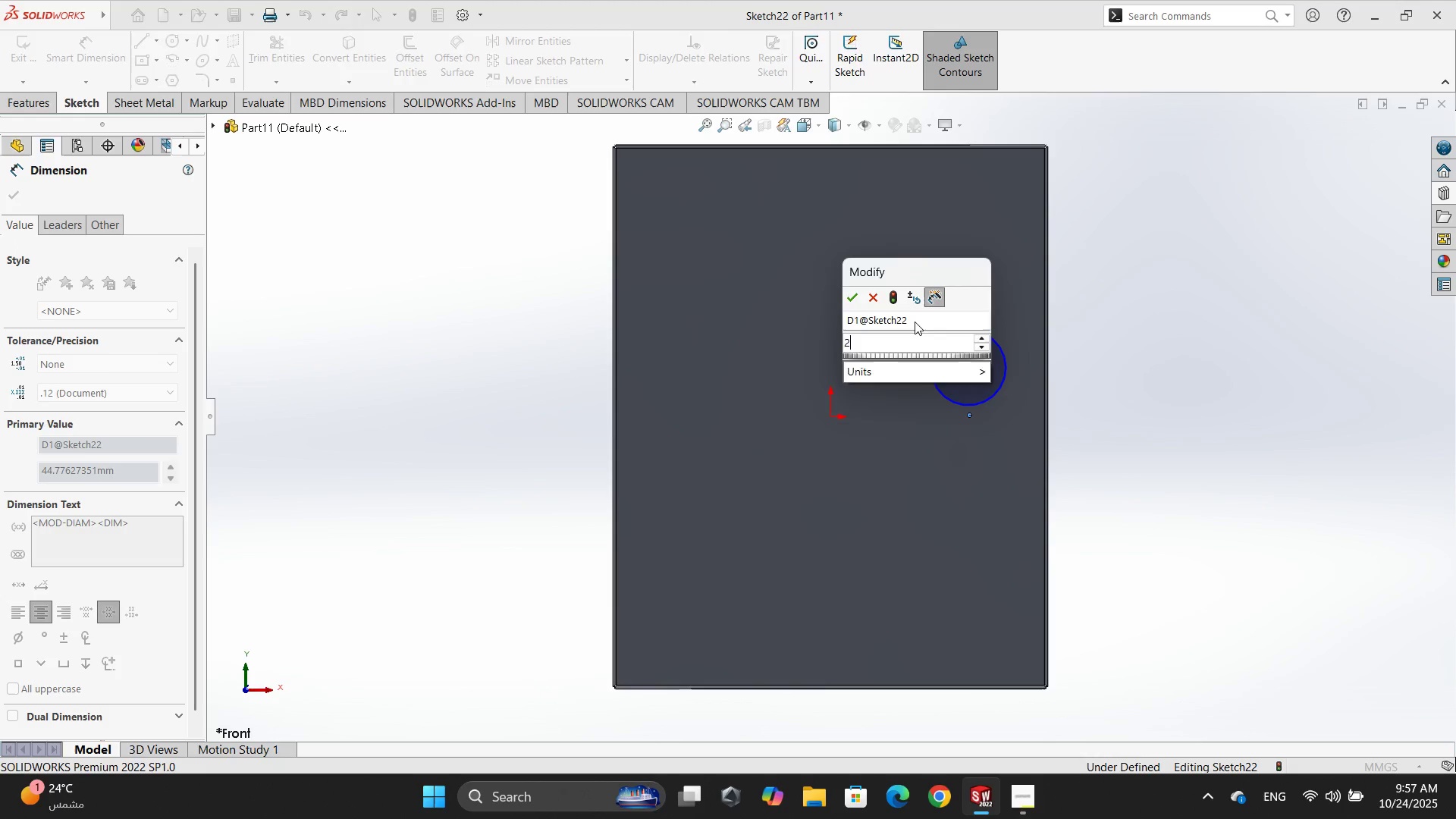 
key(Numpad5)
 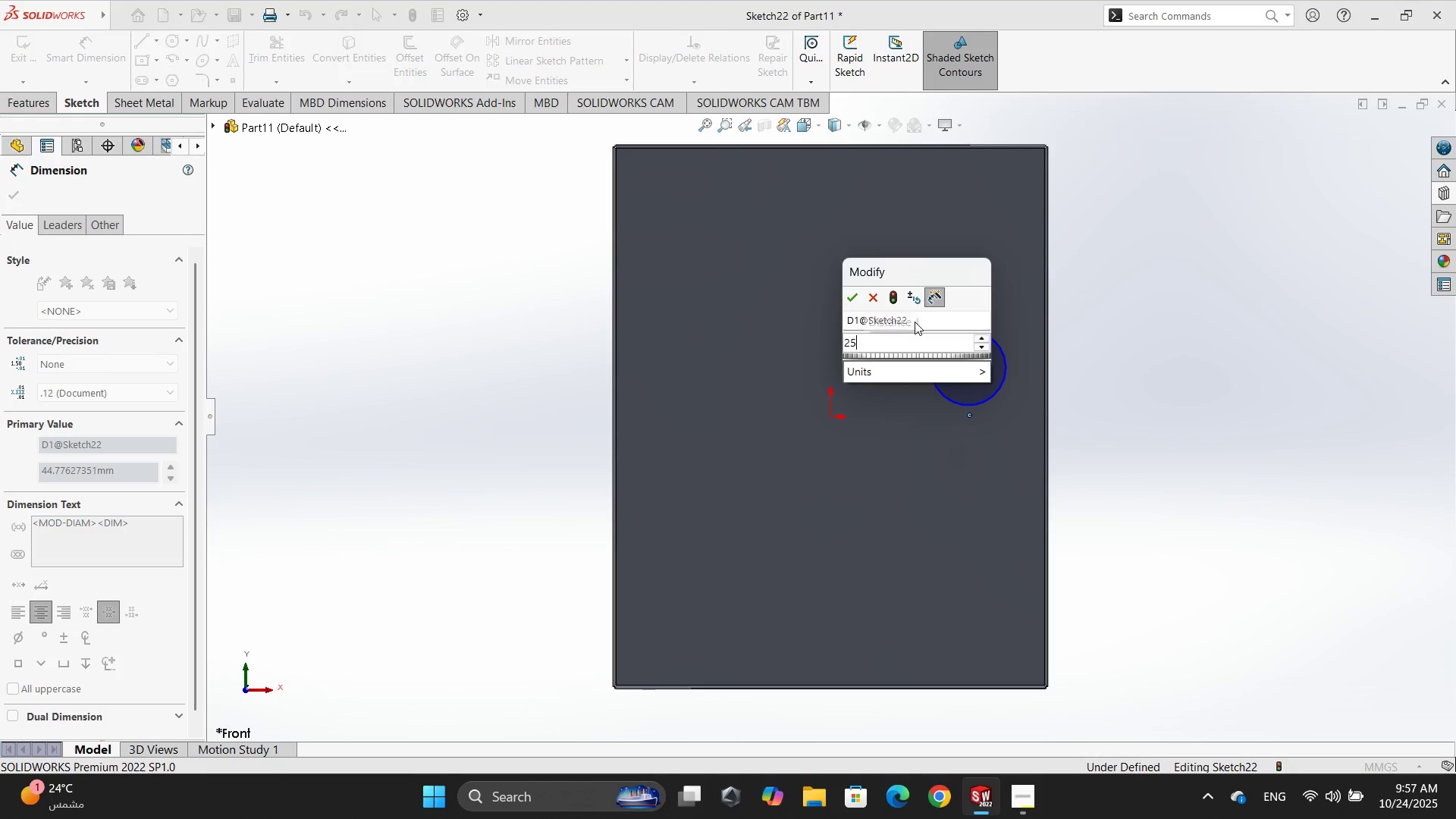 
key(NumpadEnter)
 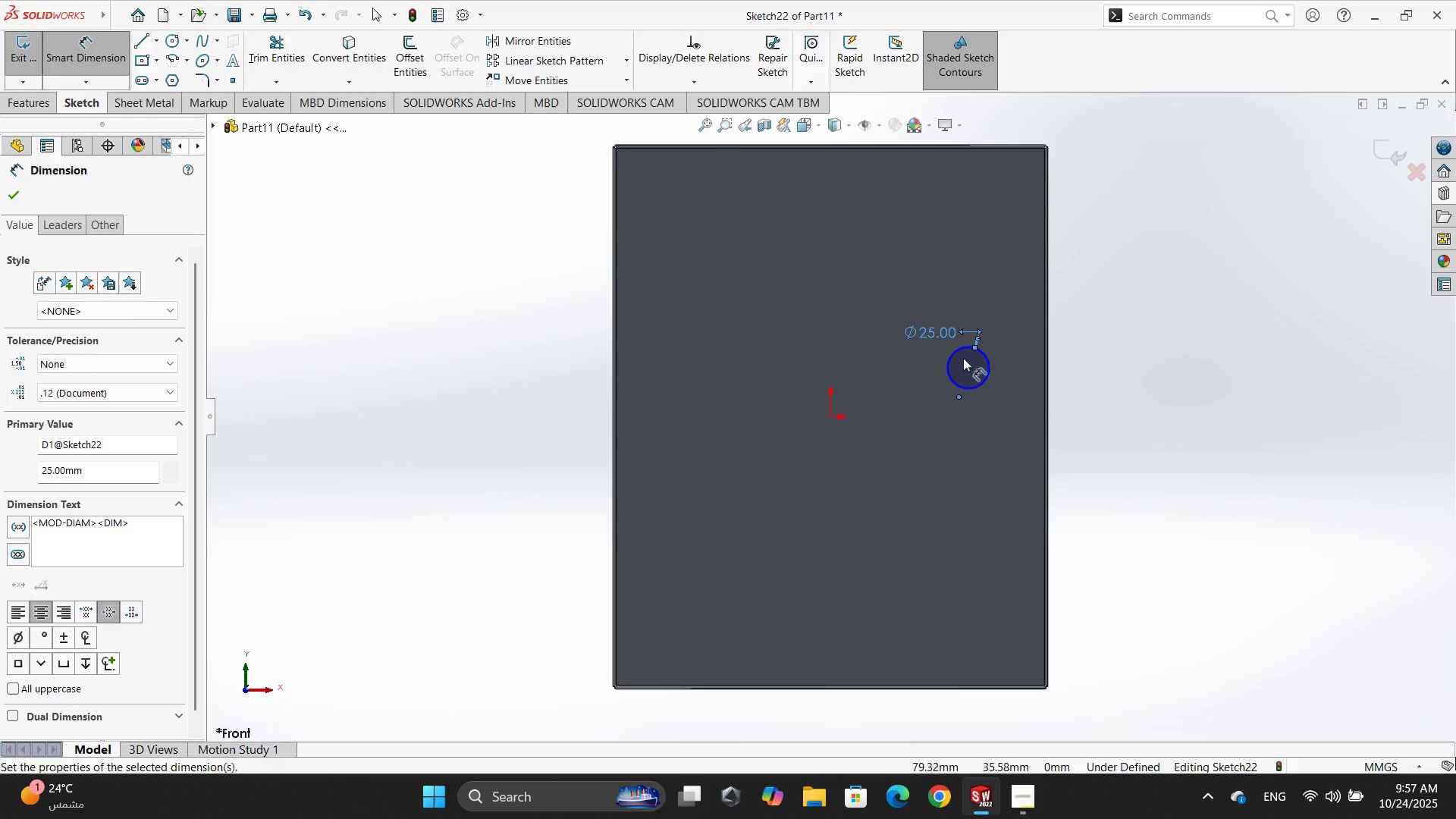 
left_click([971, 368])
 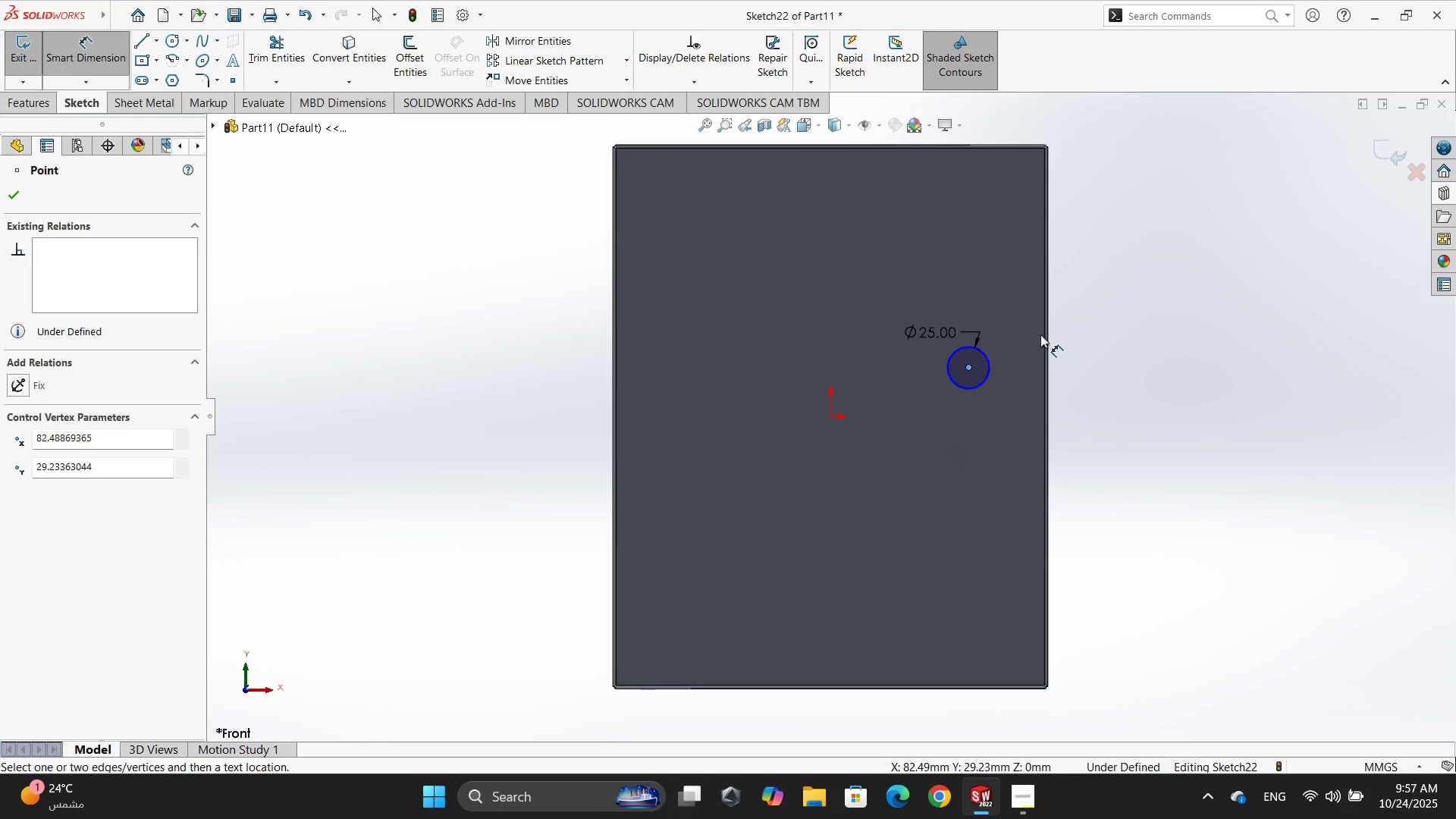 
left_click([1045, 331])
 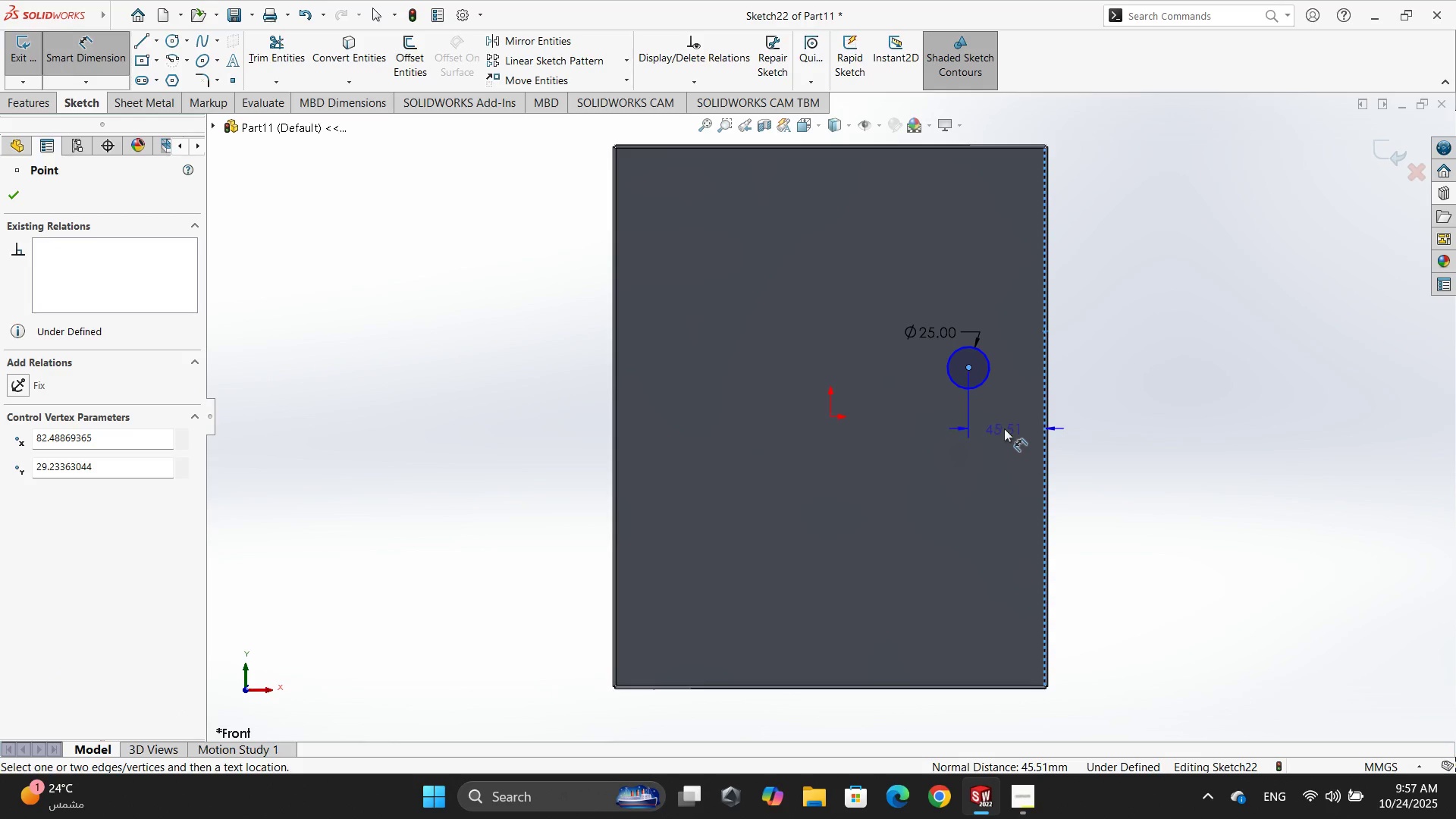 
left_click([1004, 428])
 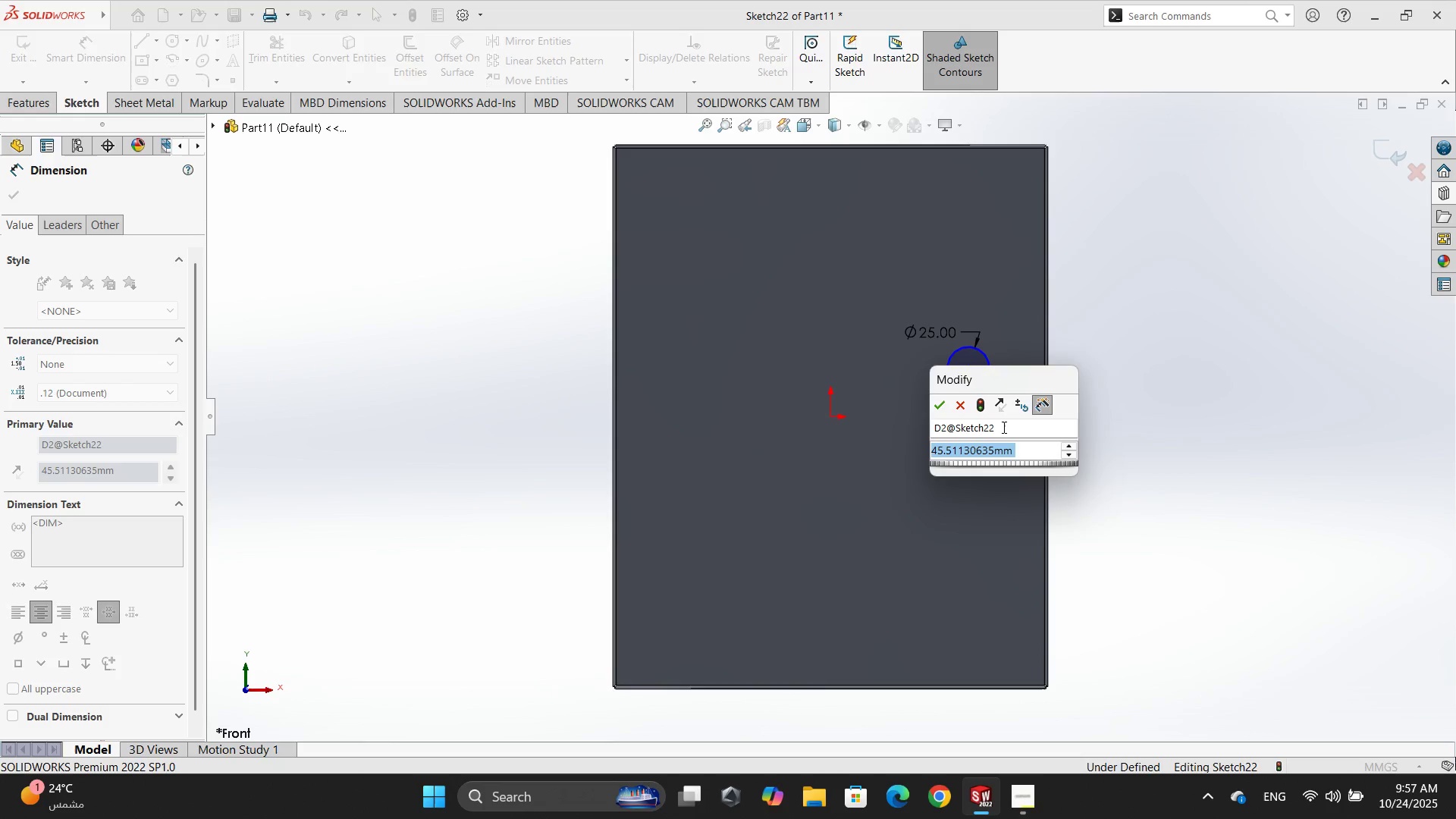 
key(Numpad5)
 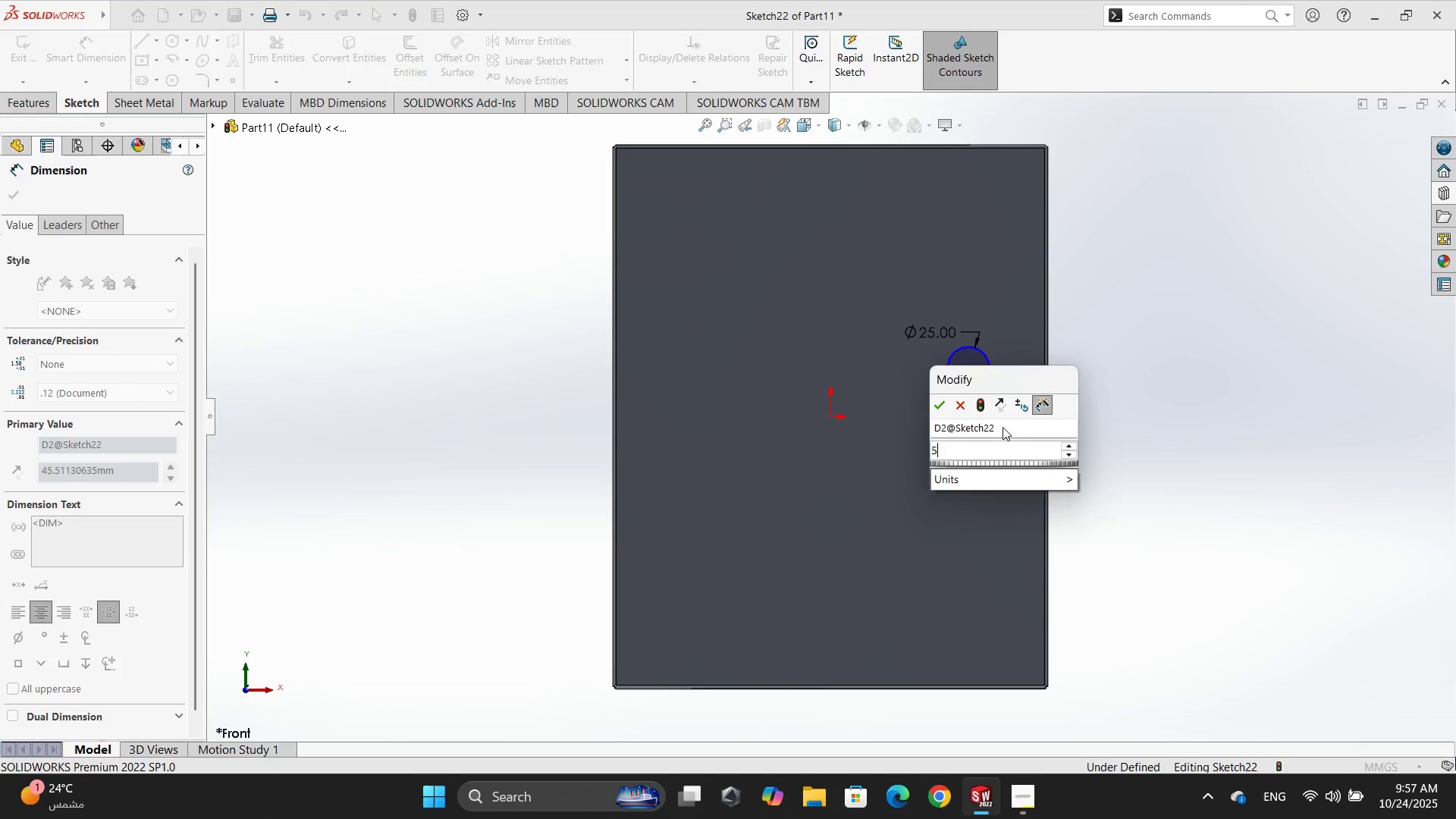 
key(Numpad0)
 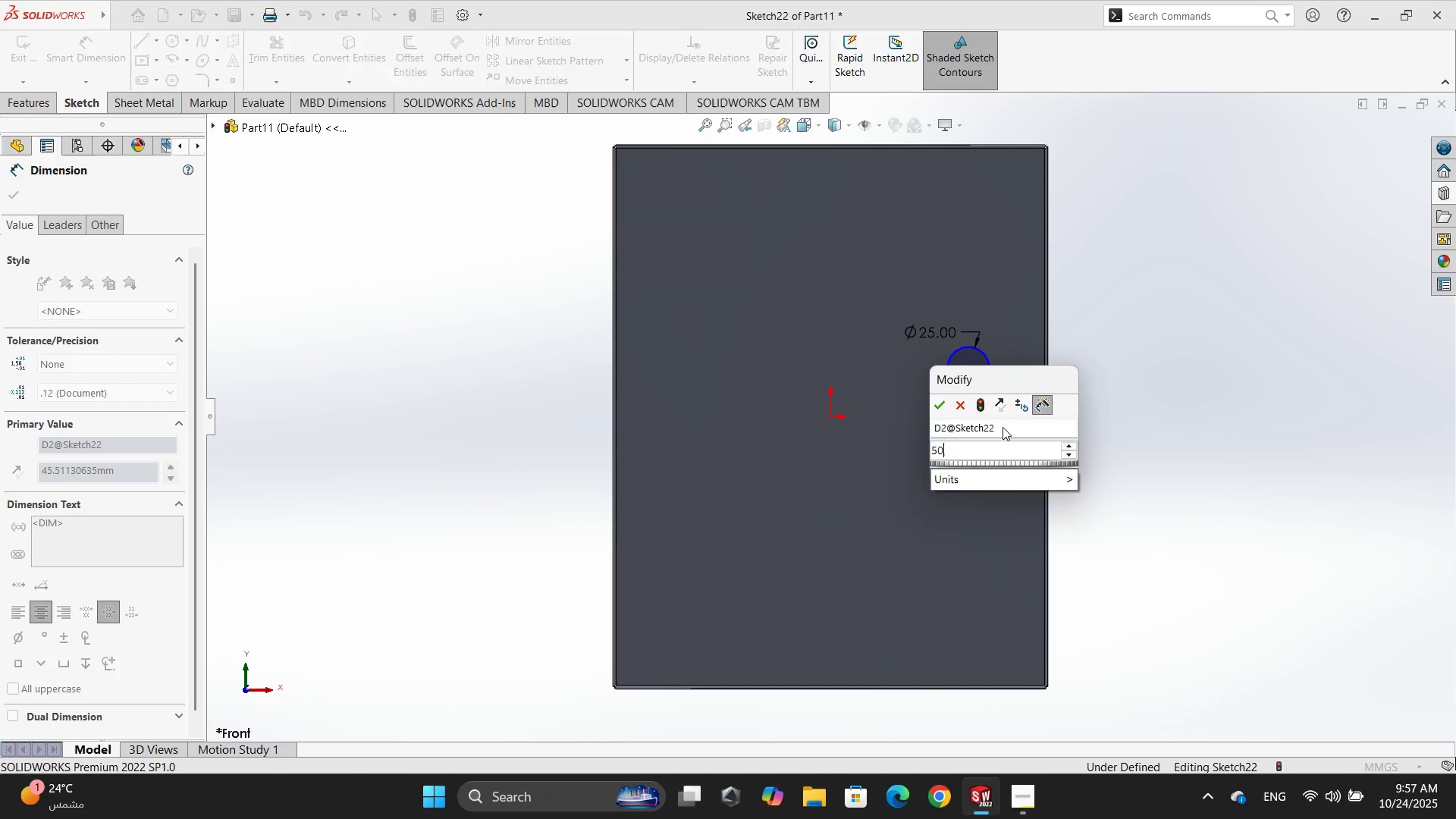 
key(NumpadEnter)
 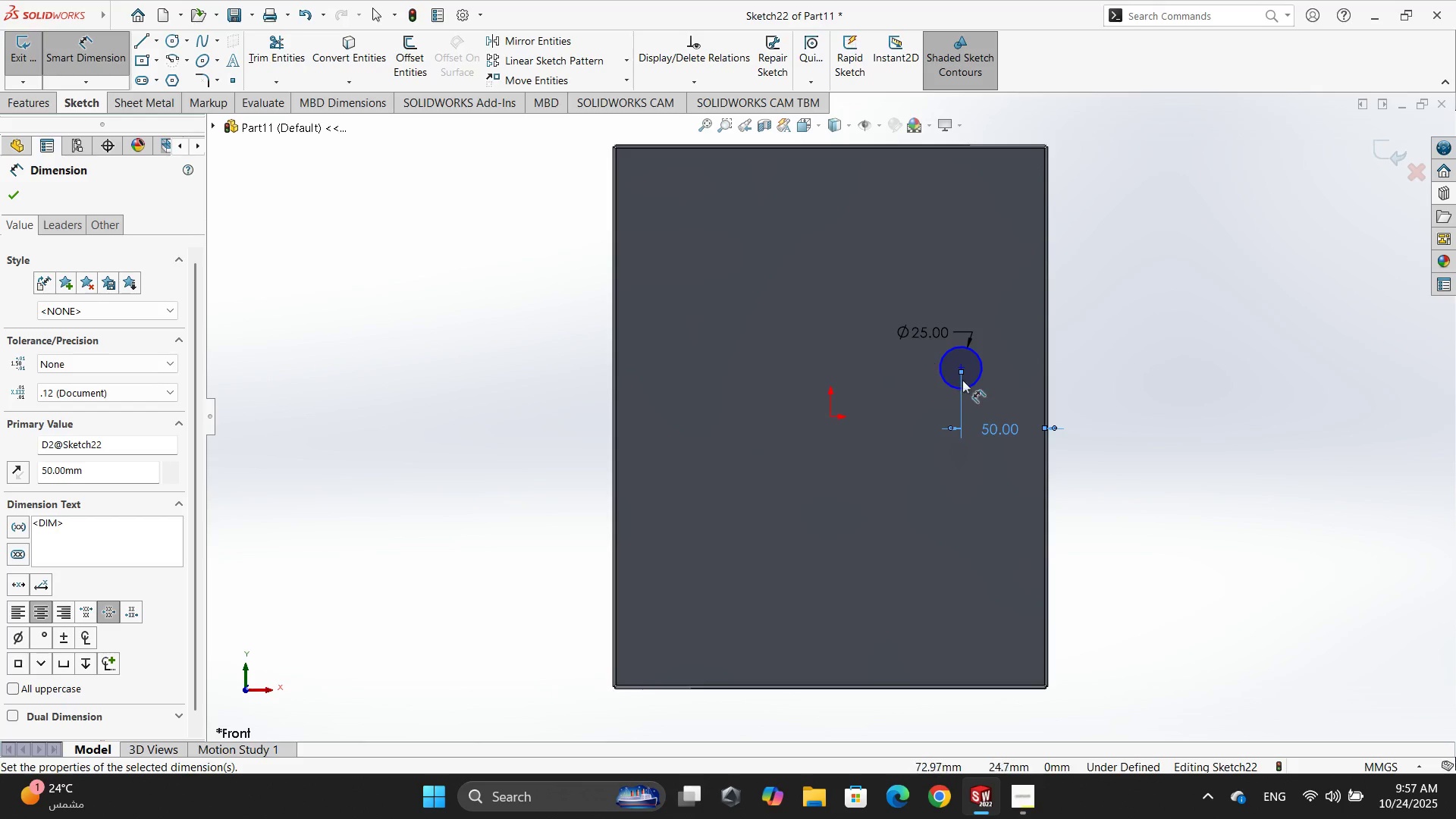 
key(Escape)
 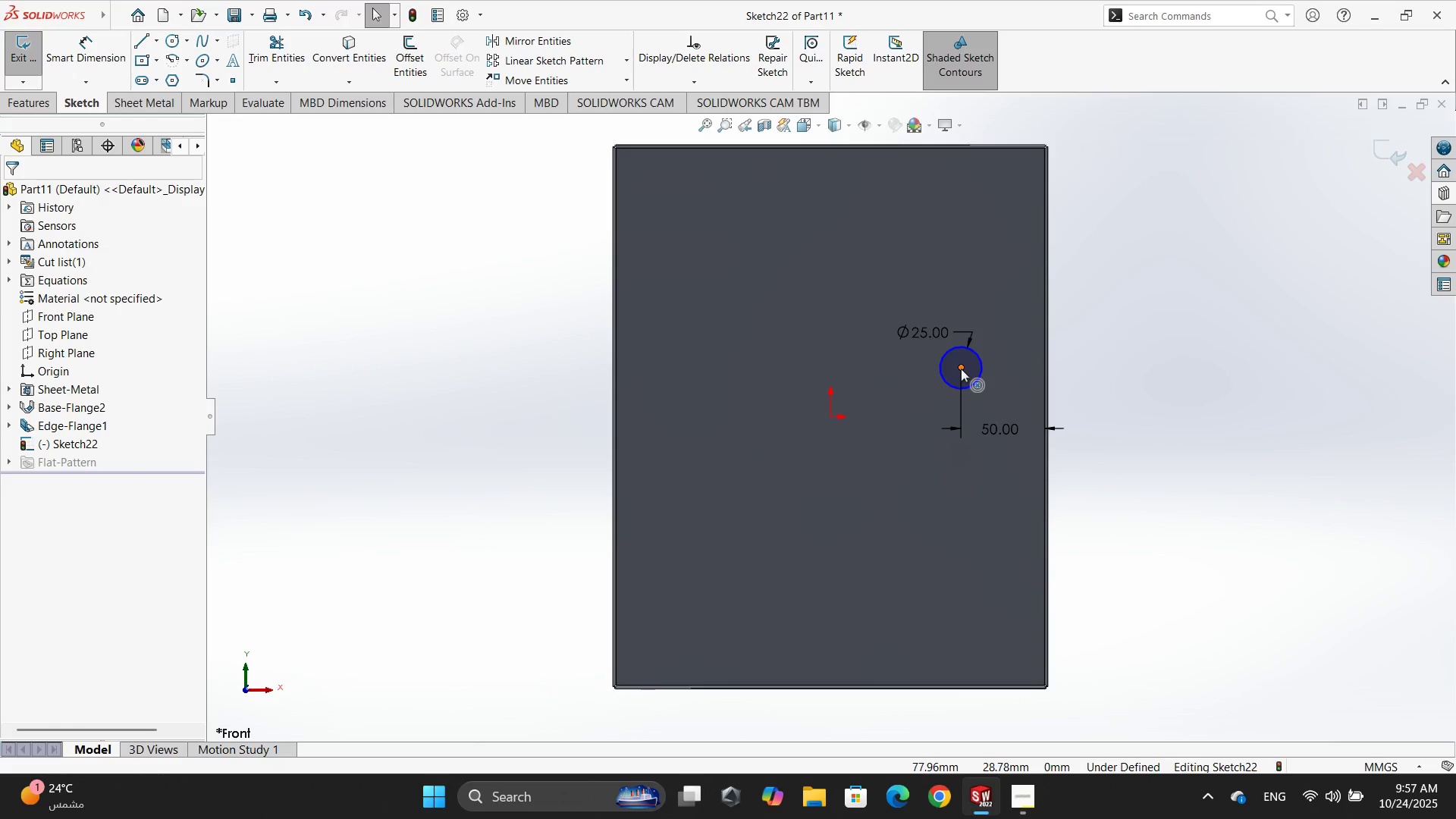 
left_click([961, 369])
 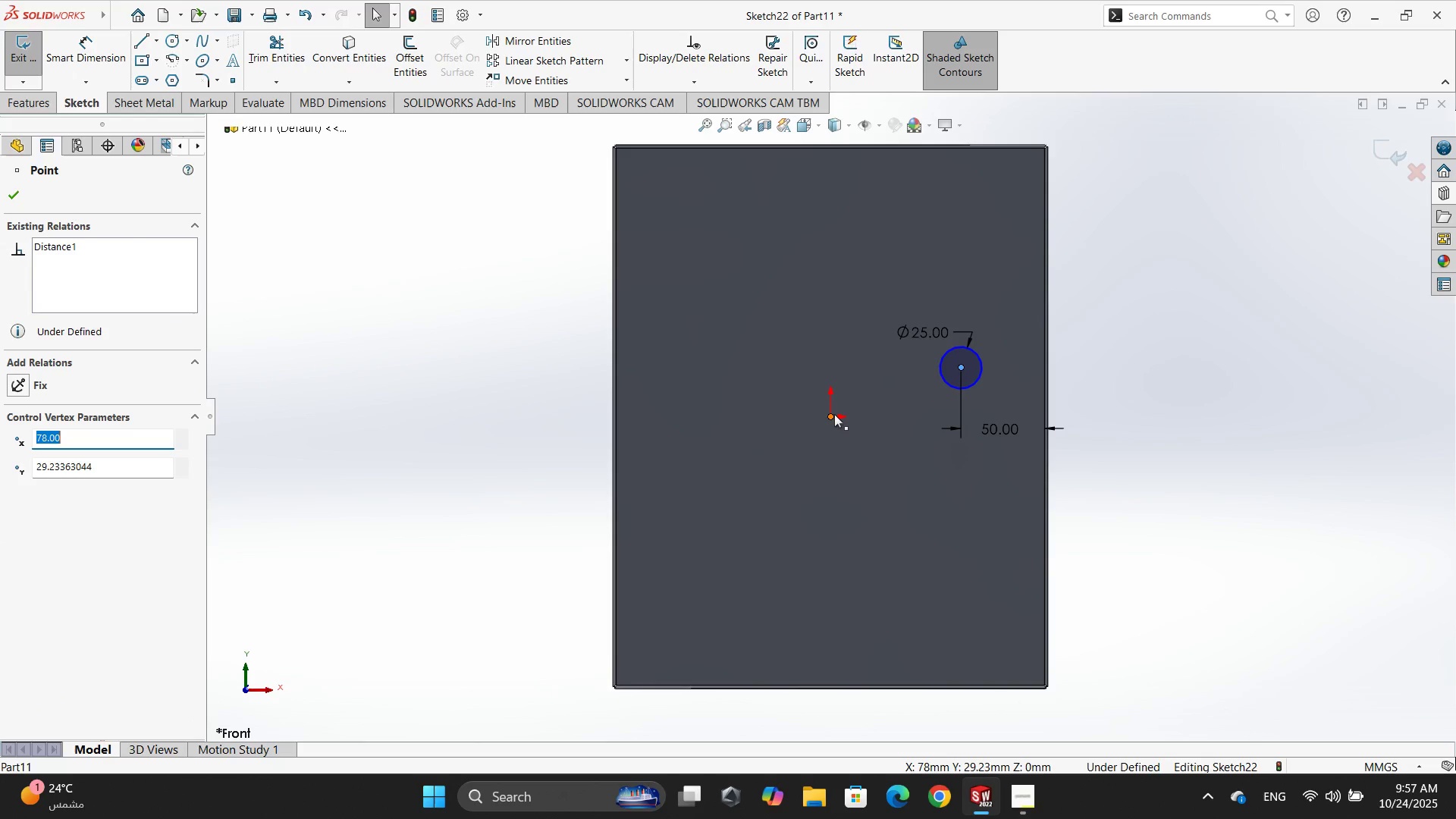 
key(Control+ControlLeft)
 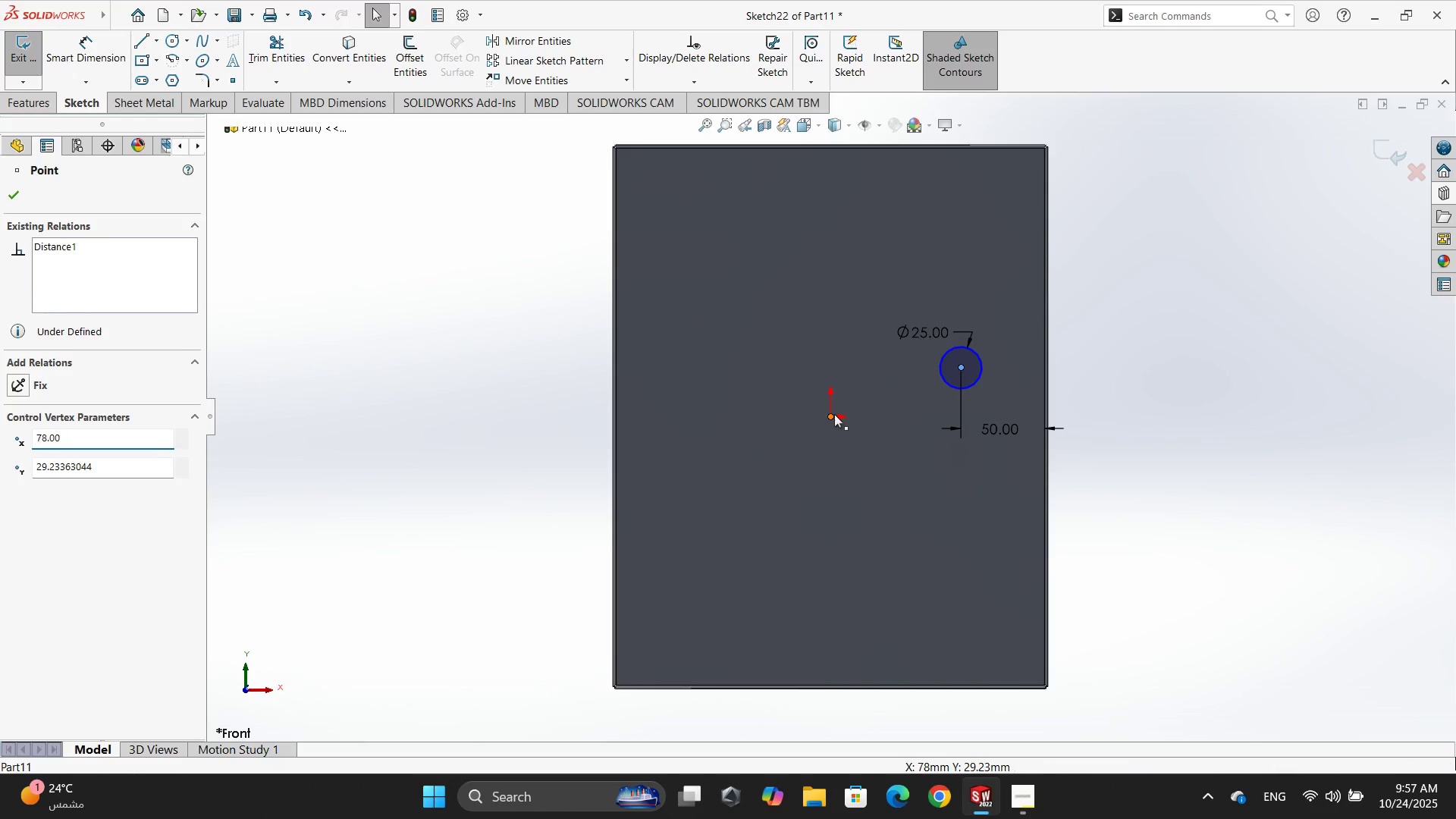 
left_click([834, 414])
 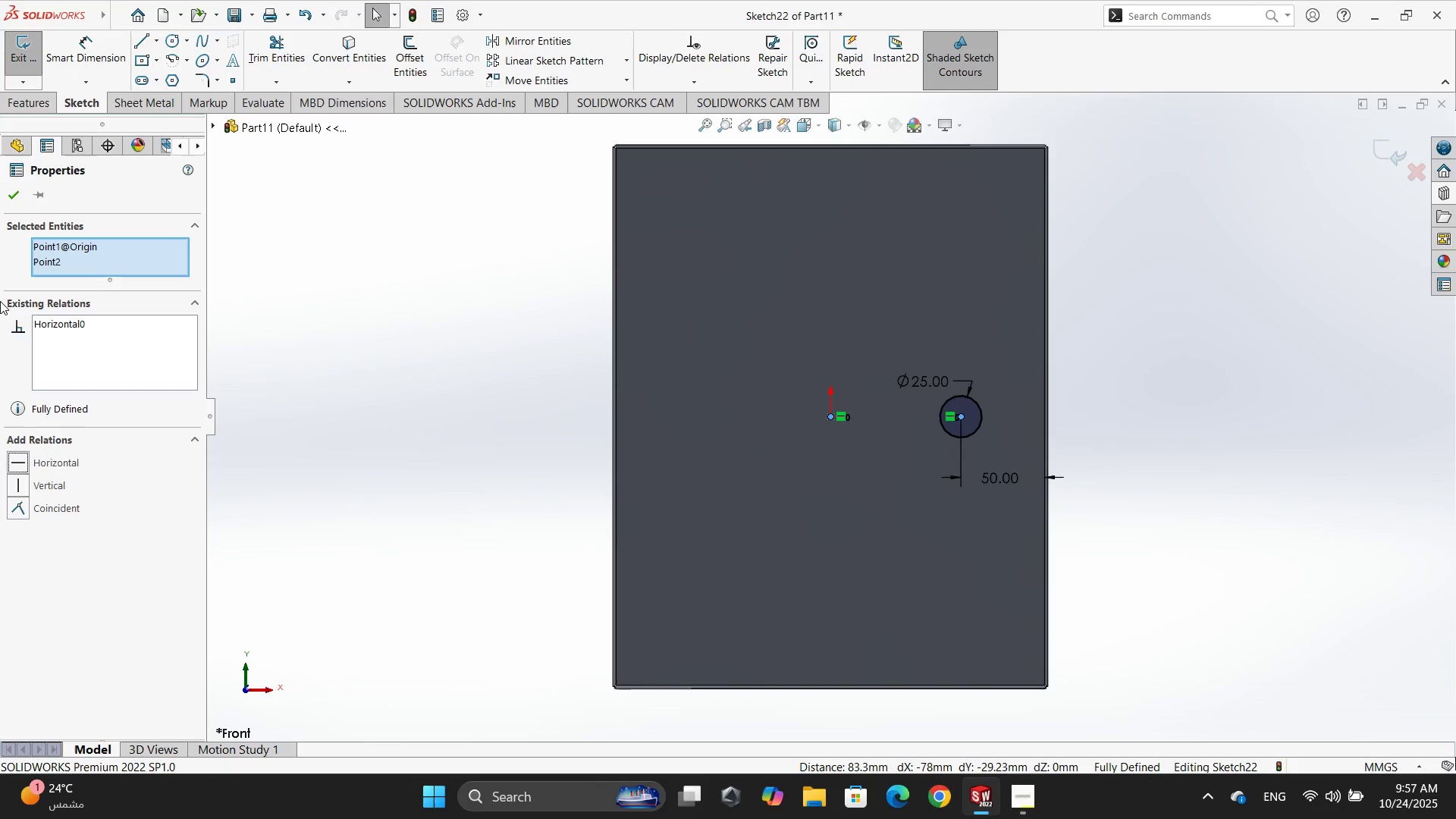 
left_click([17, 198])
 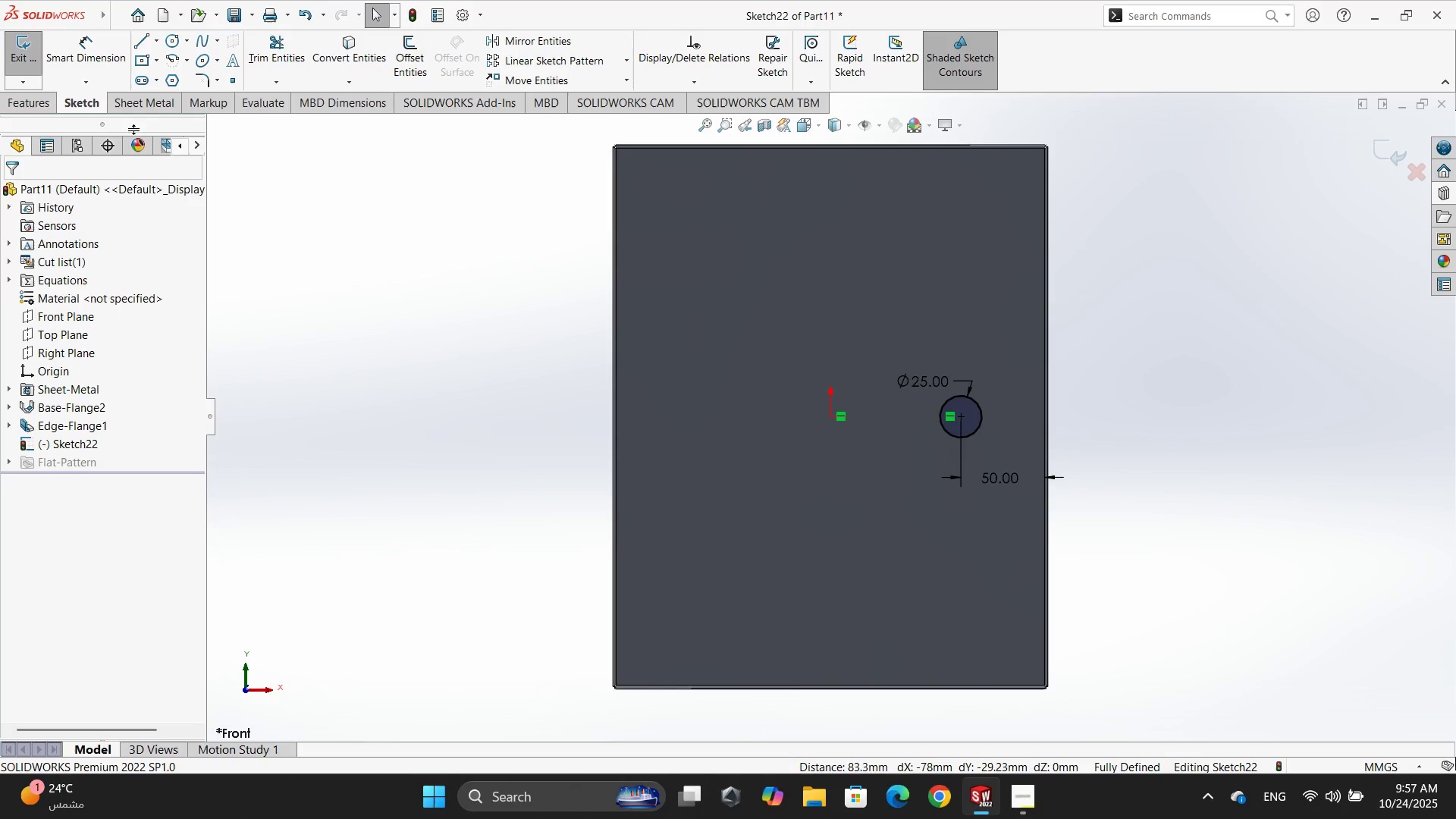 
left_click([1381, 143])
 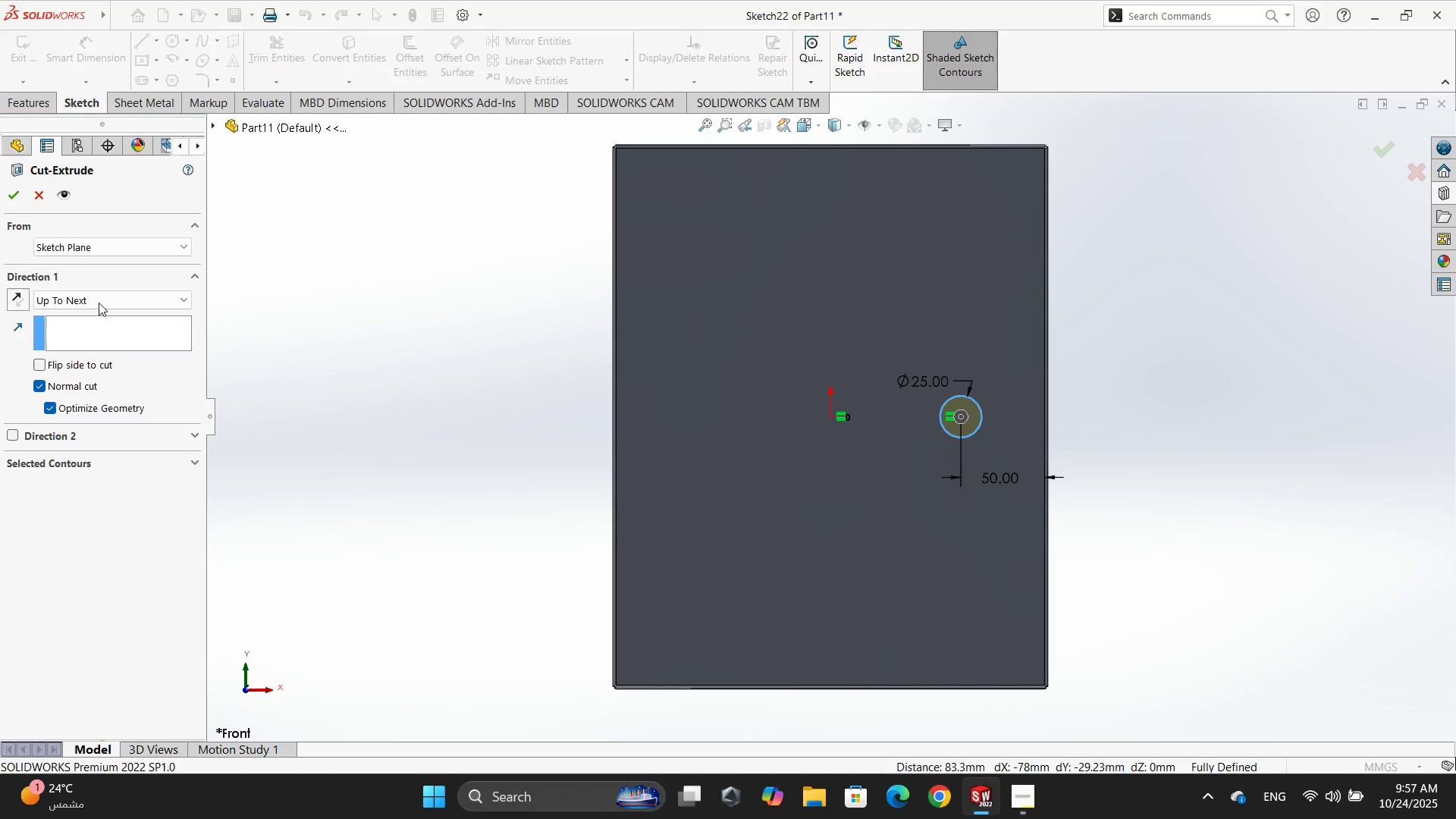 
double_click([98, 299])
 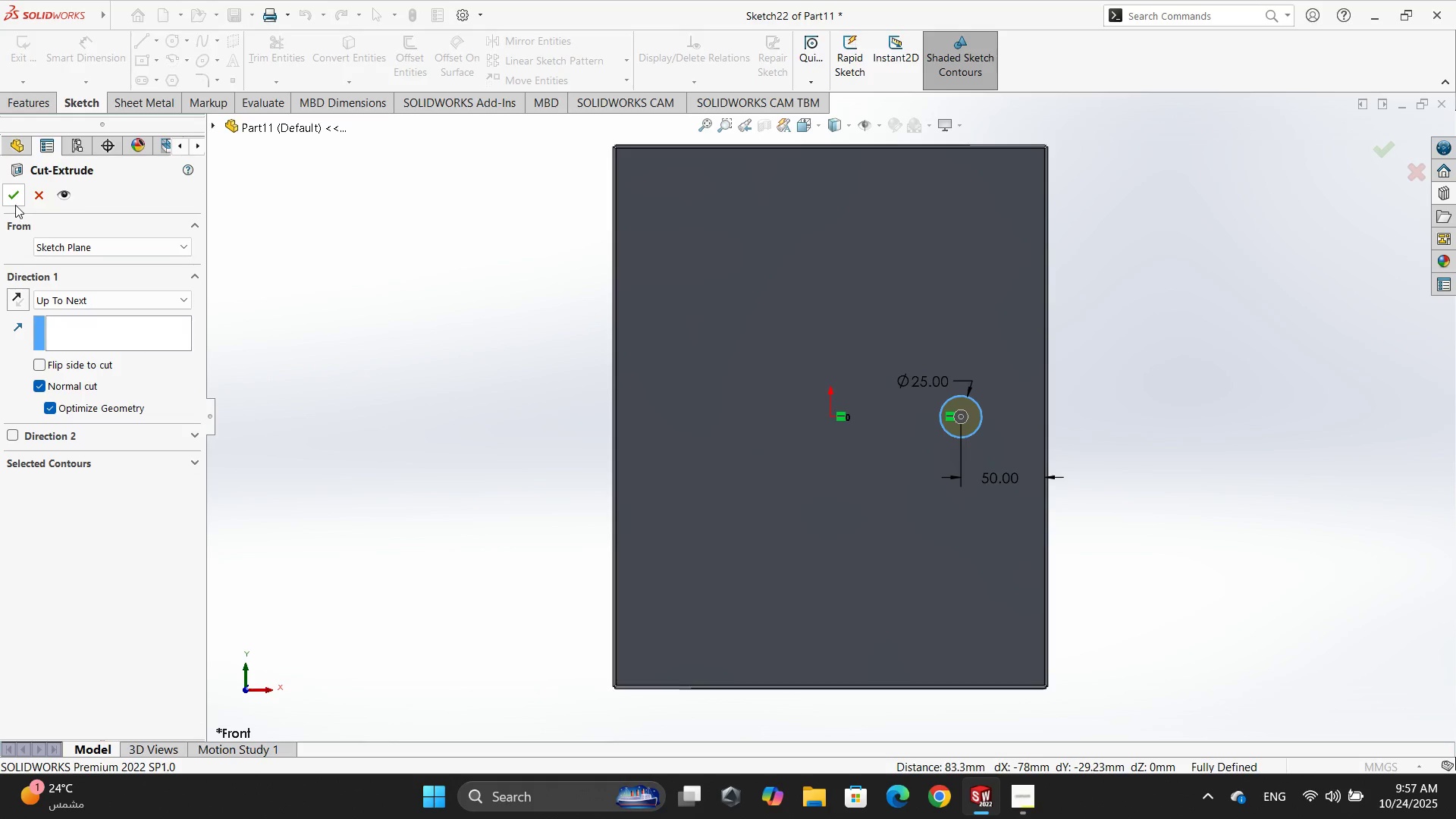 
left_click([12, 201])
 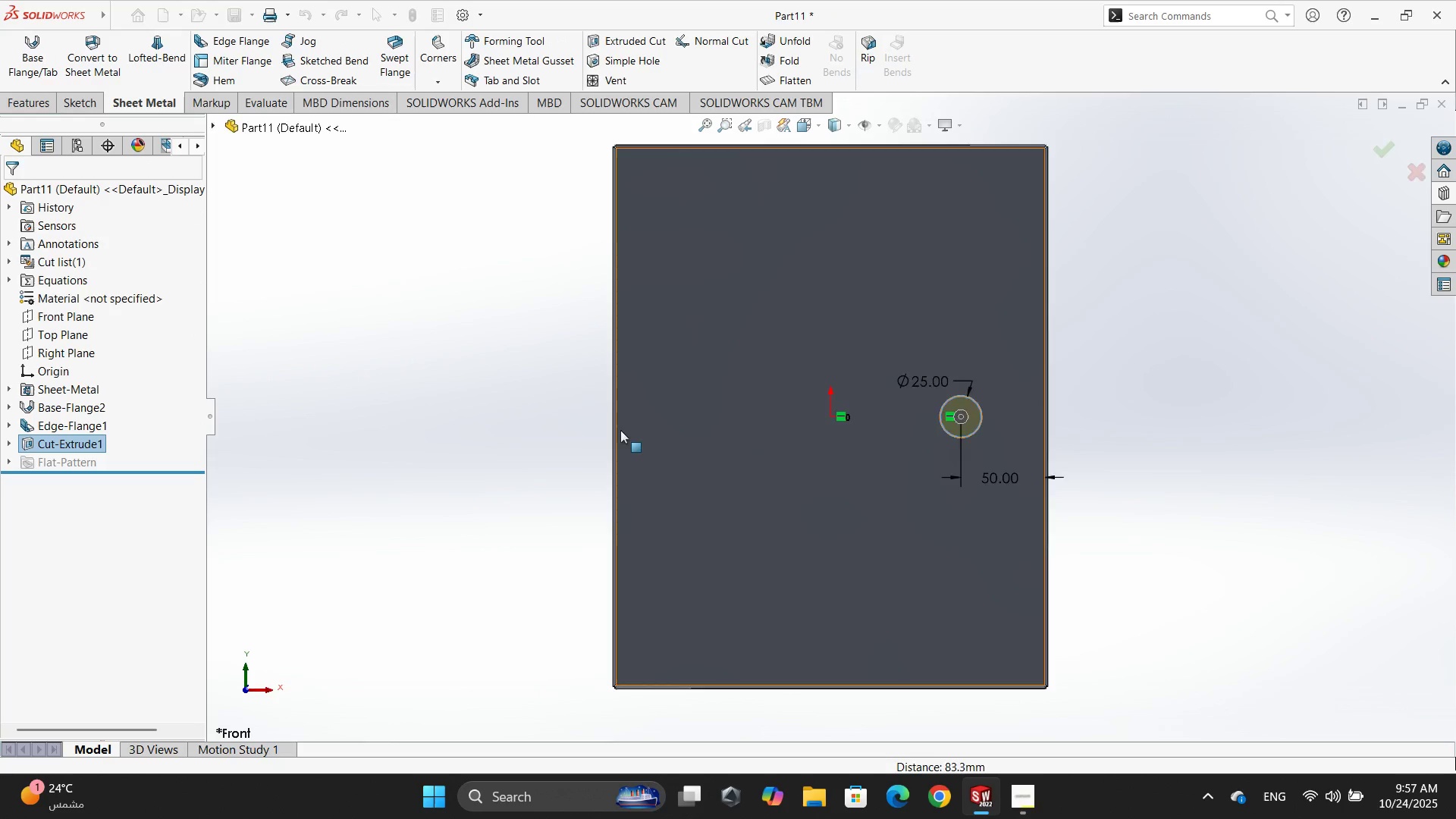 
left_click([454, 403])
 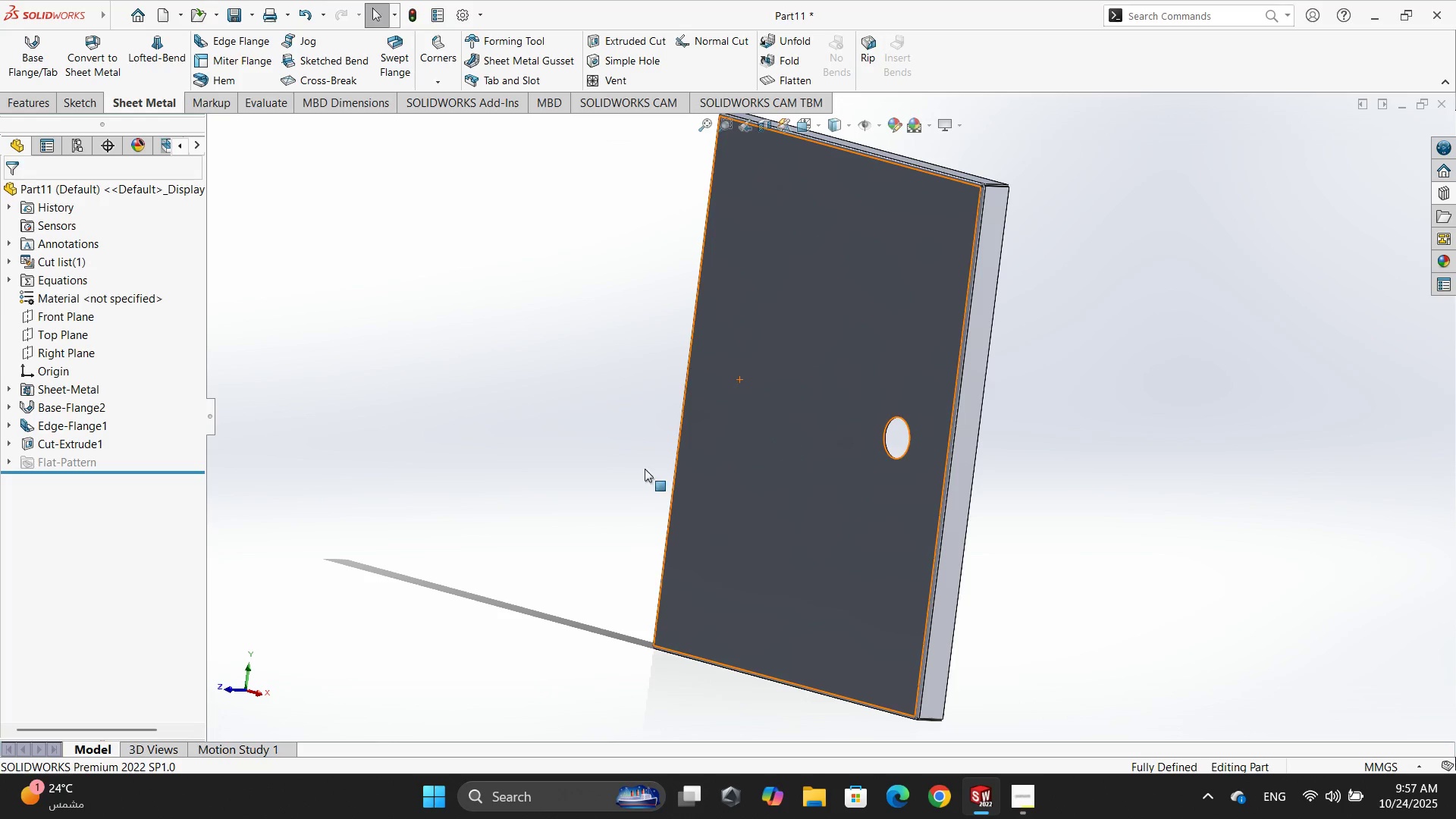 
left_click([620, 36])
 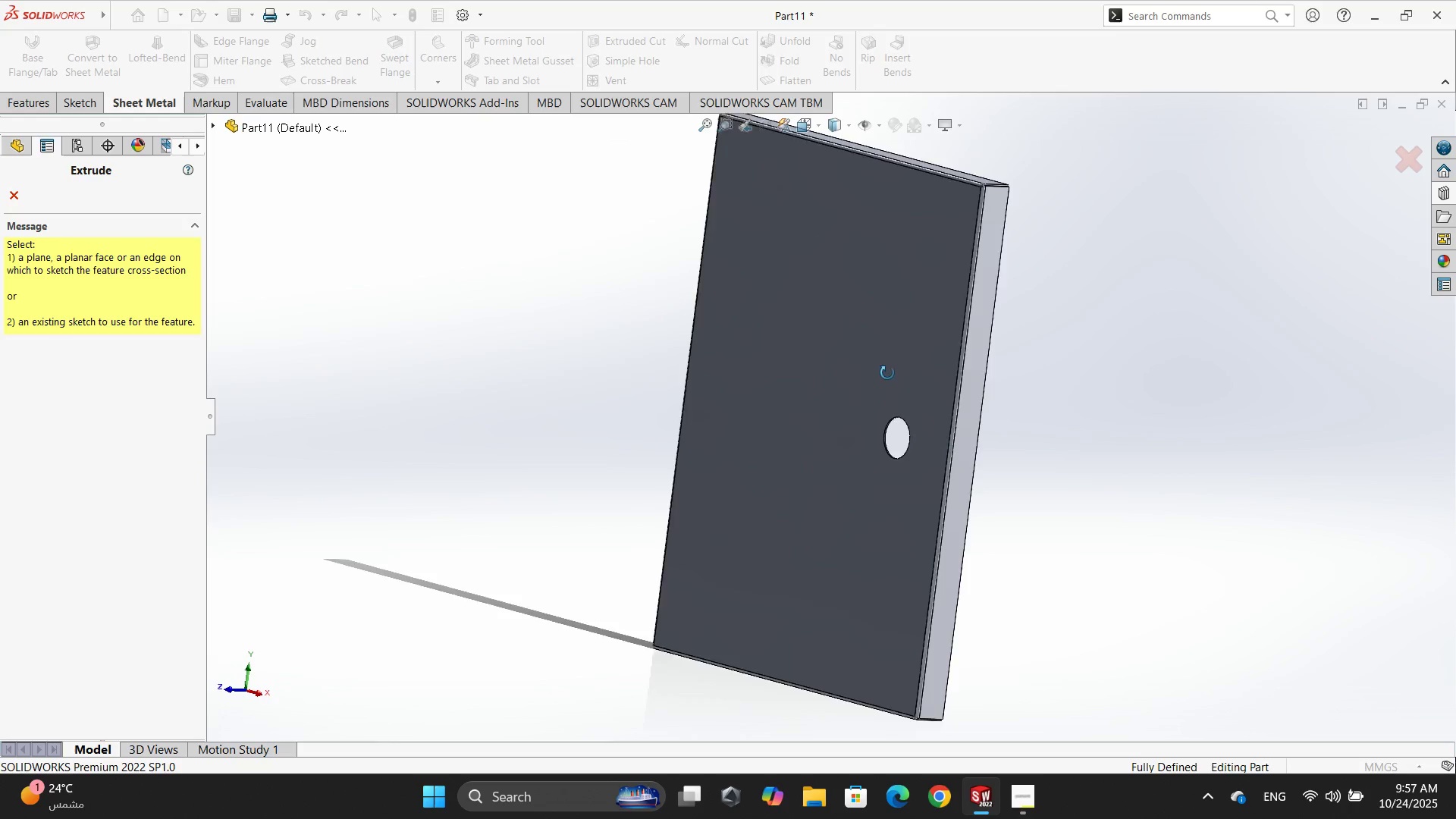 
wait(10.86)
 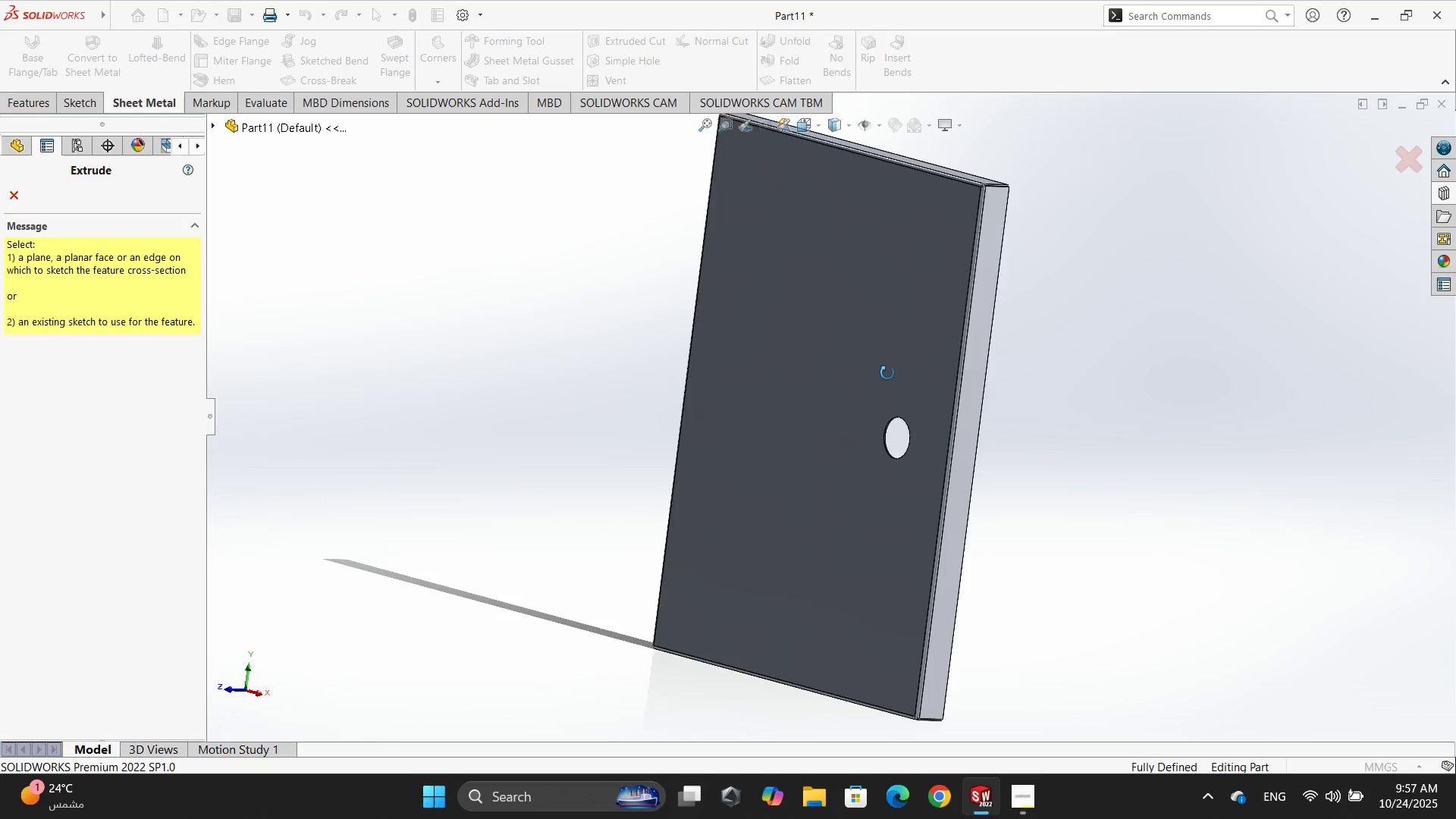 
left_click([657, 402])
 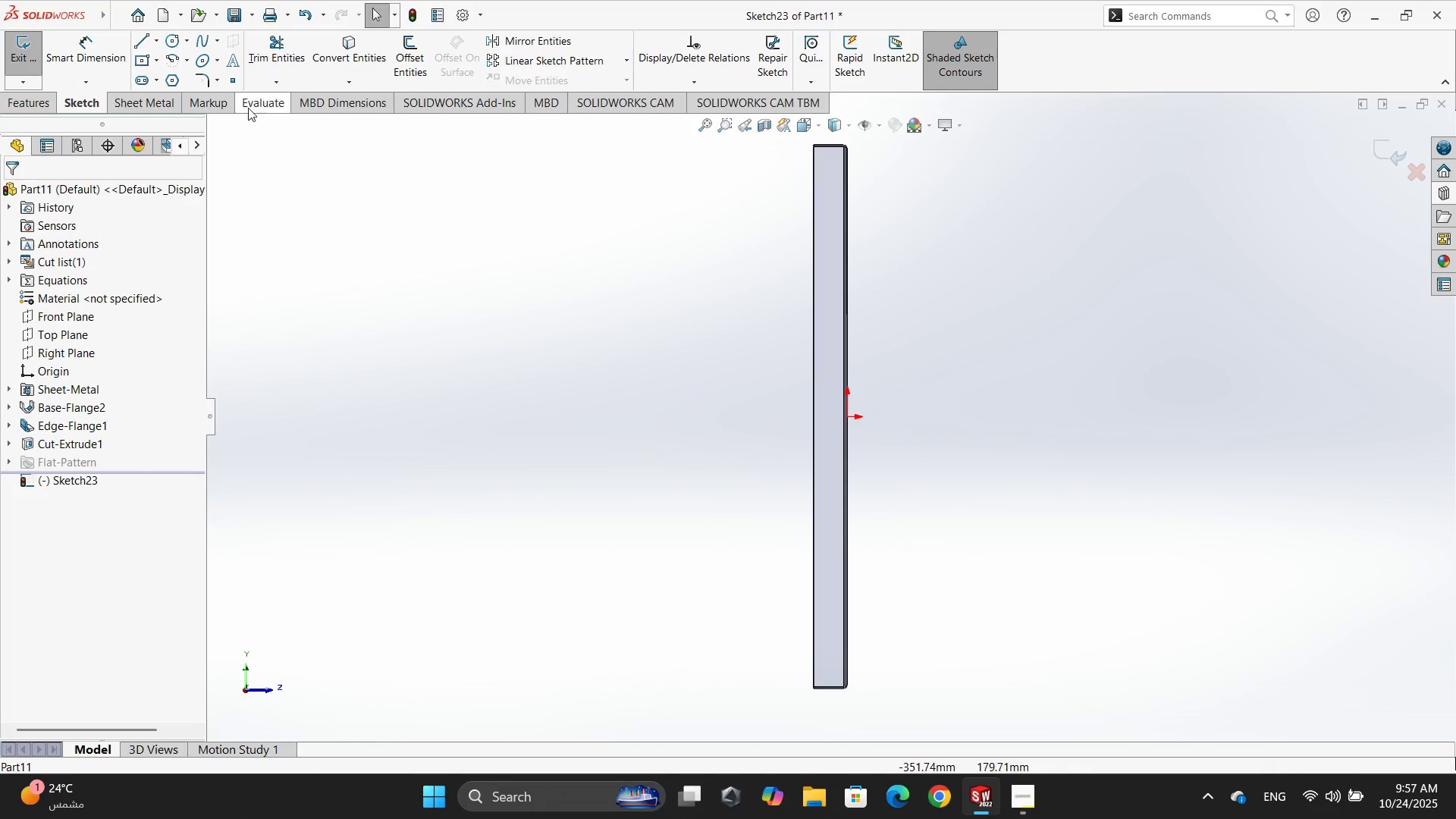 
left_click([177, 33])
 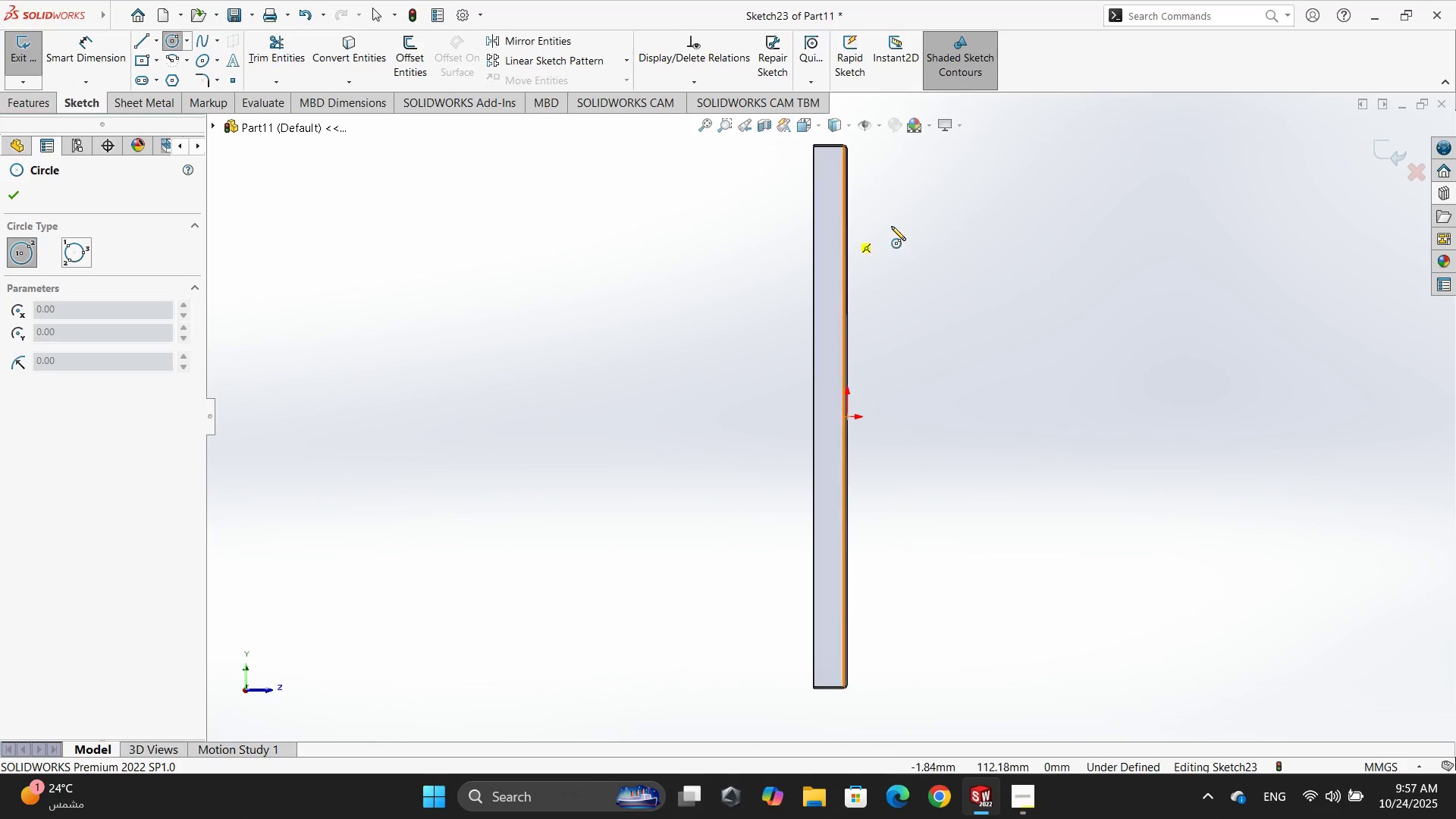 
scroll: coordinate [817, 195], scroll_direction: down, amount: 7.0
 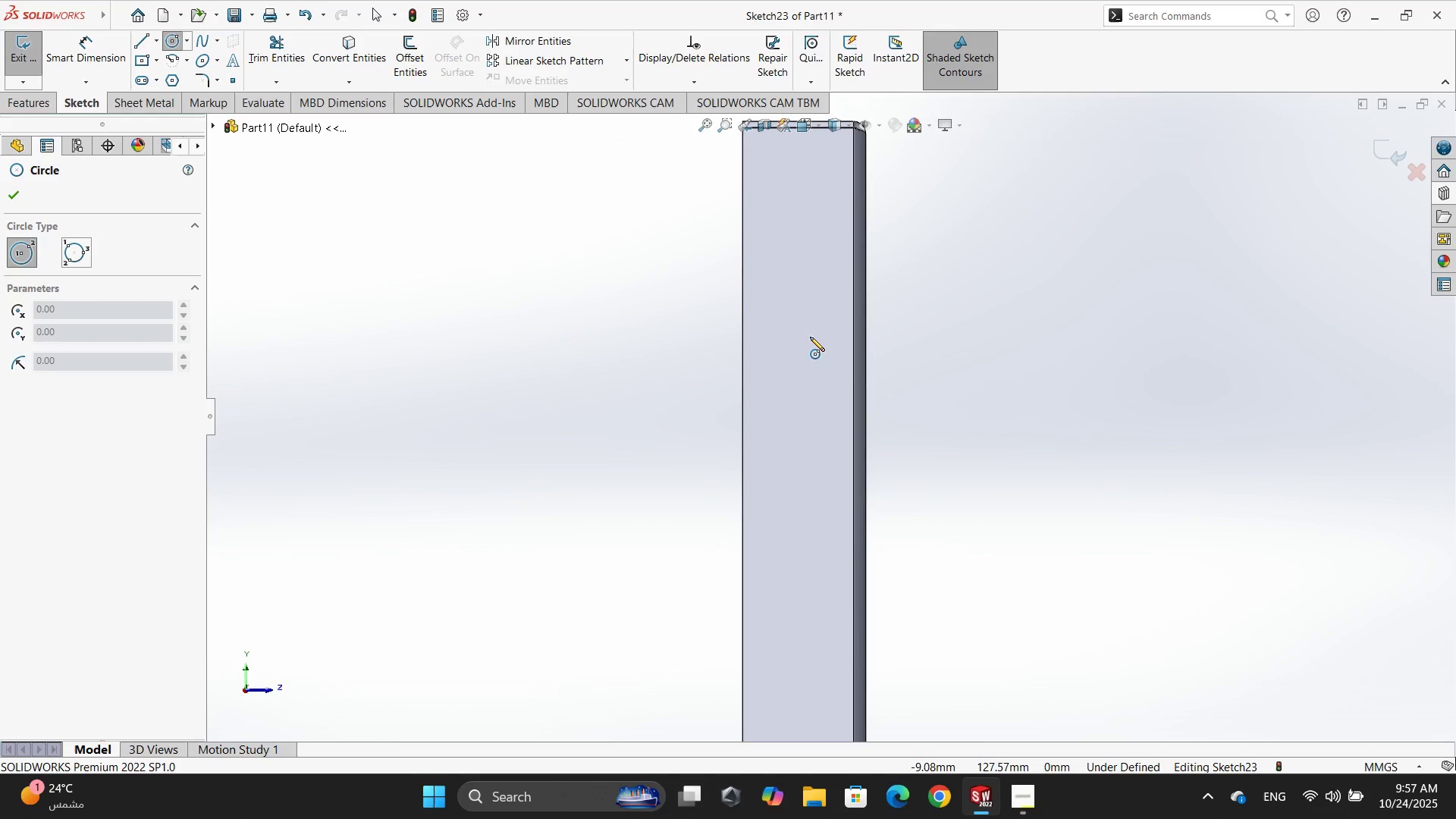 
left_click([806, 339])
 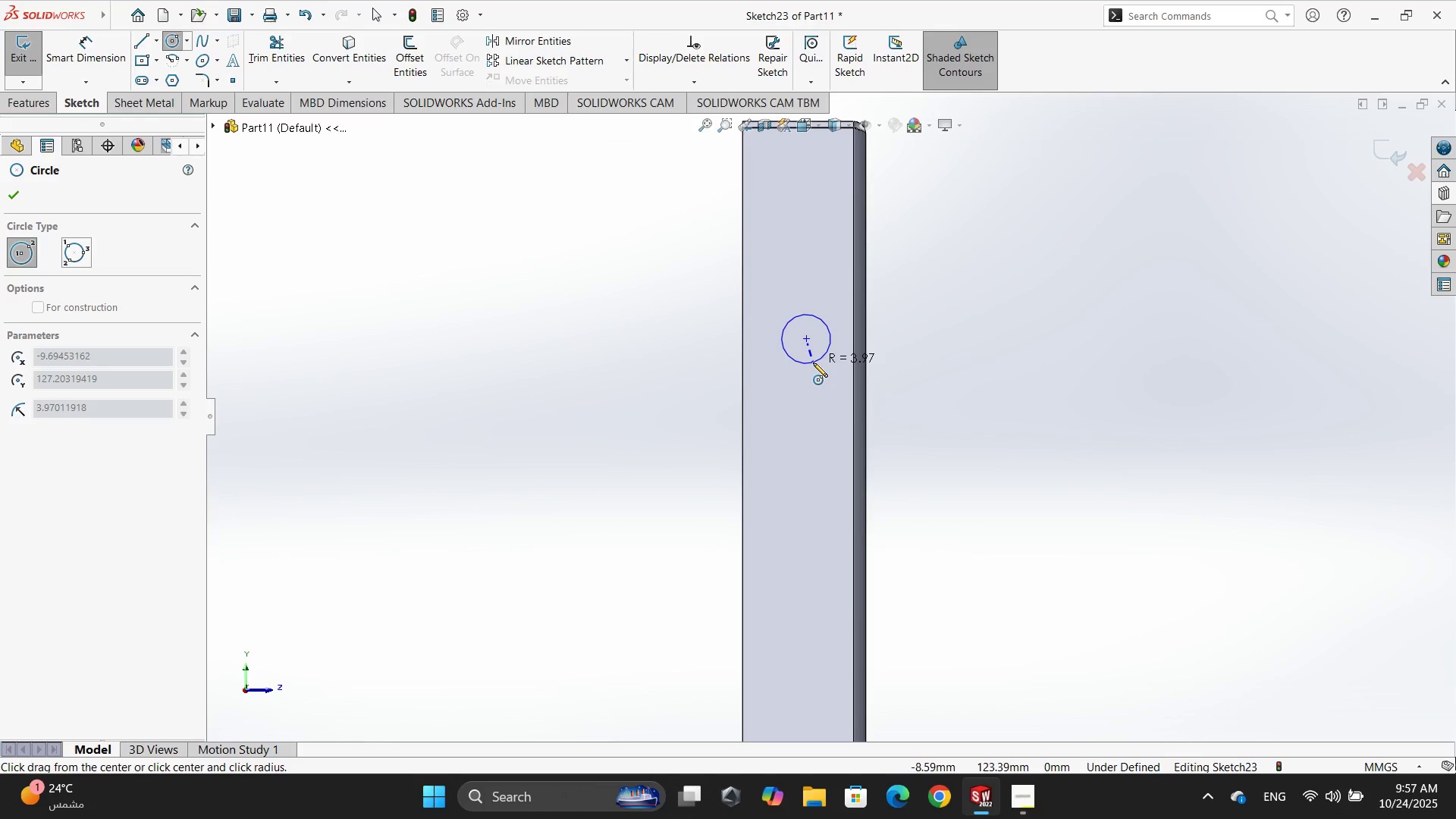 
left_click([813, 362])
 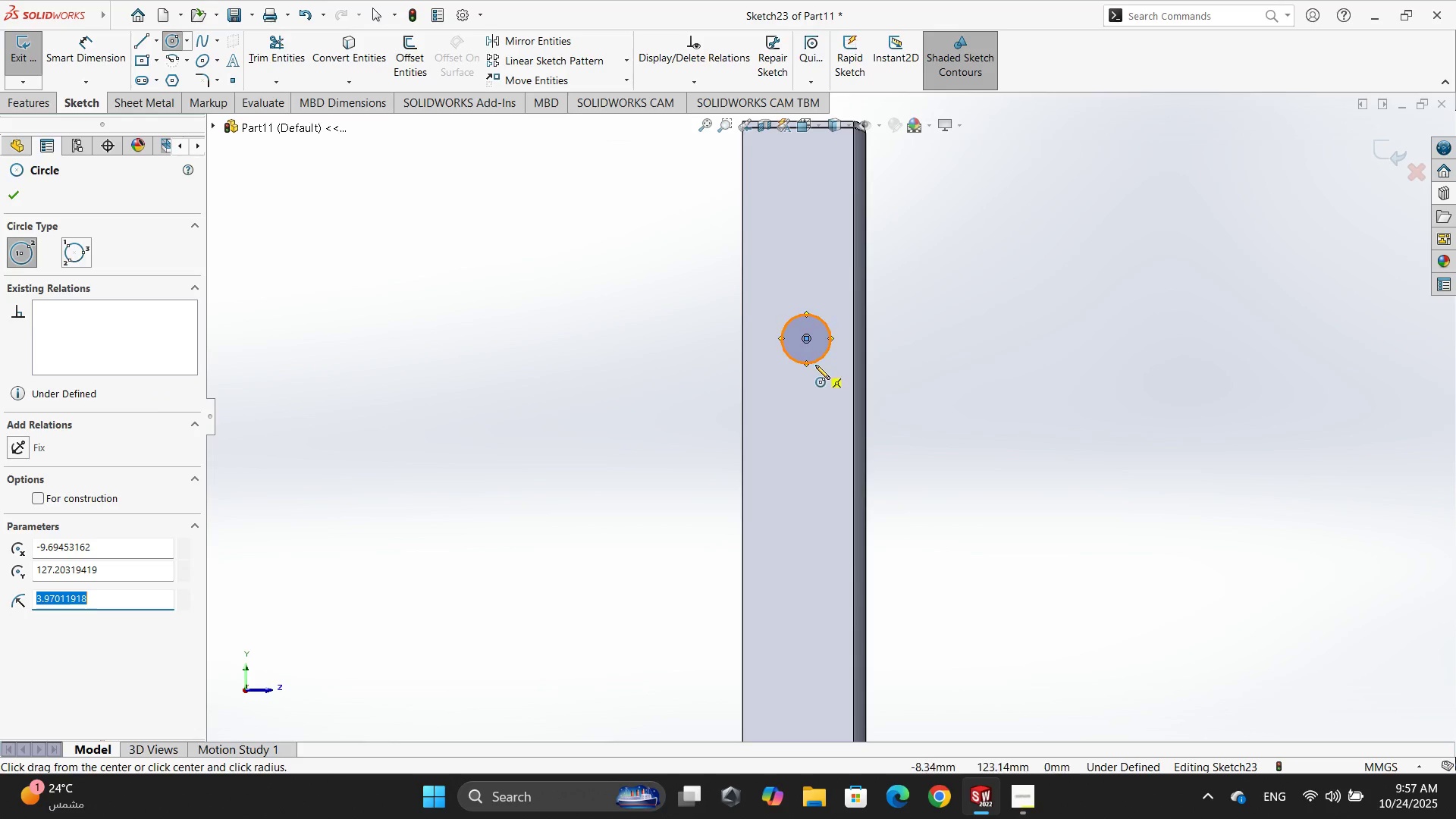 
key(Escape)
 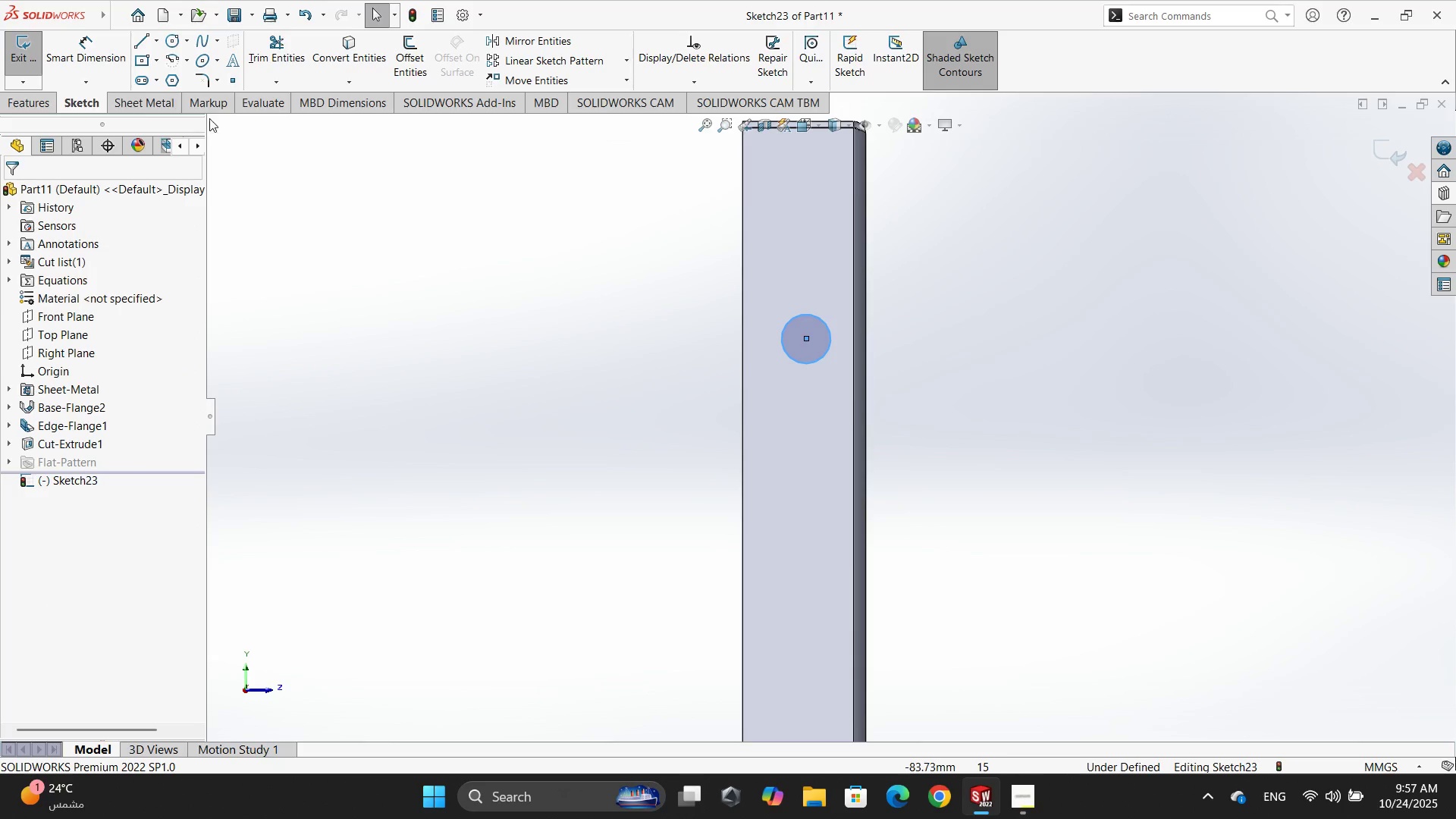 
left_click([89, 67])
 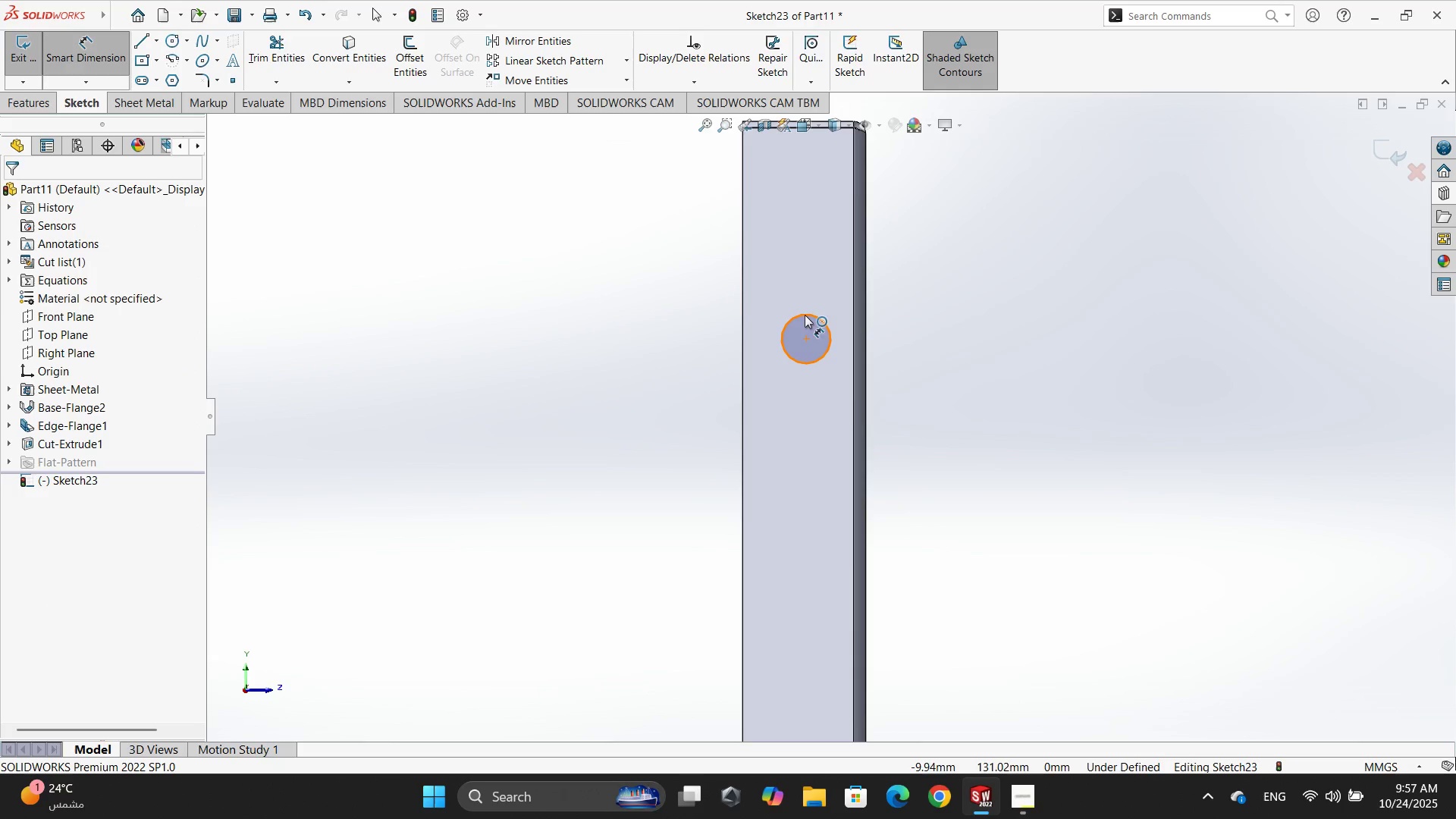 
left_click([806, 310])
 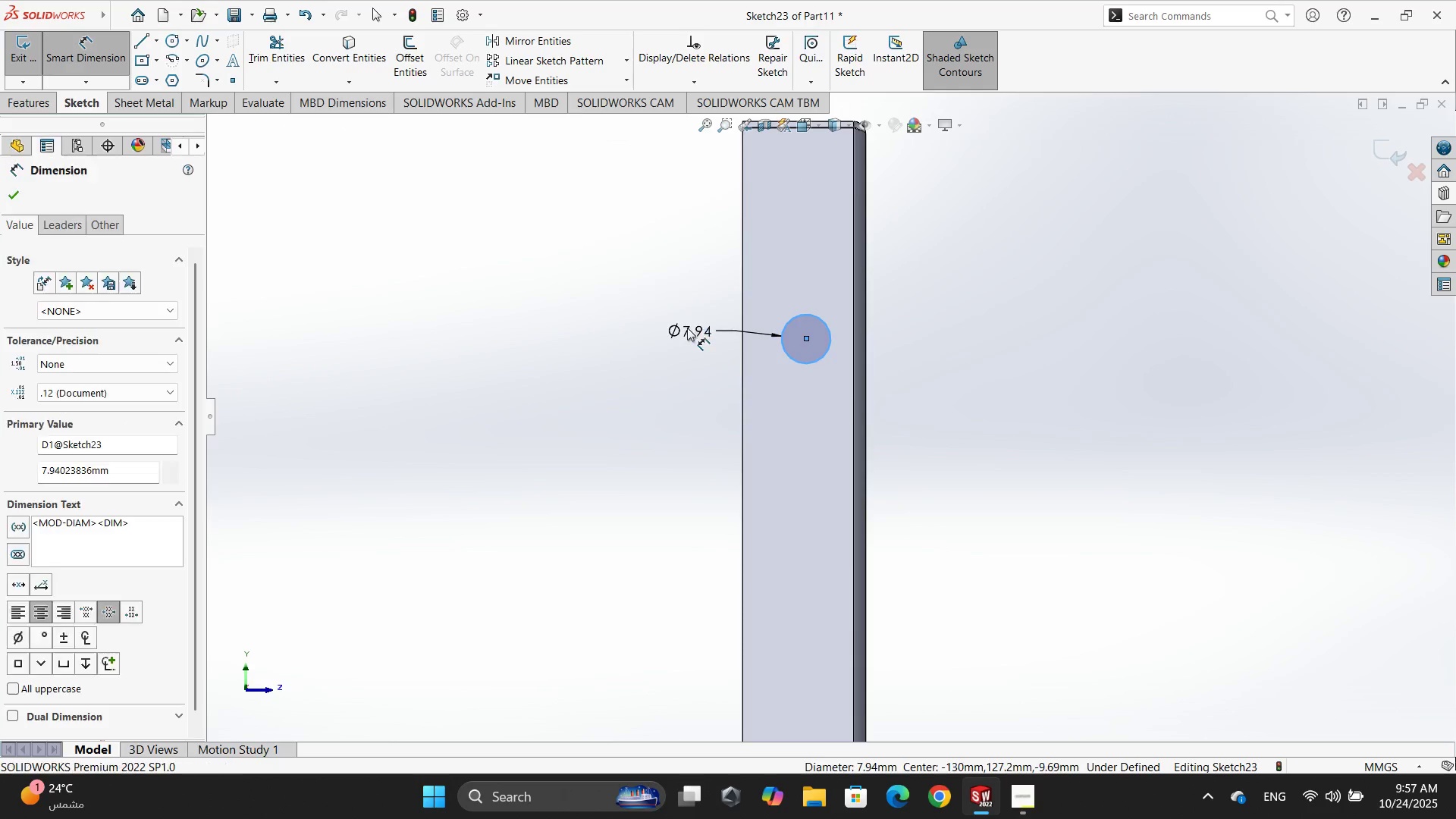 
key(Numpad5)
 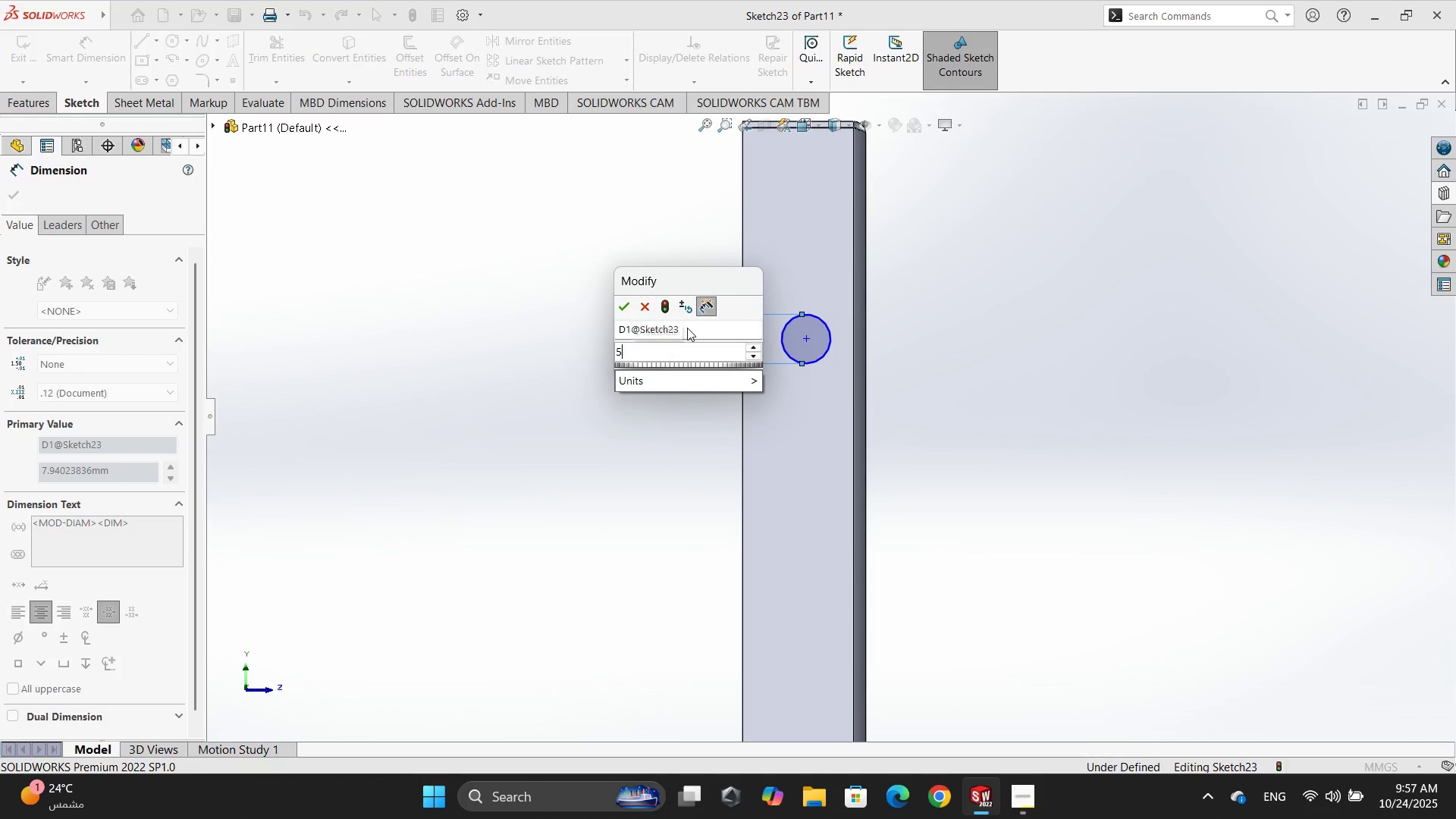 
key(NumpadEnter)
 